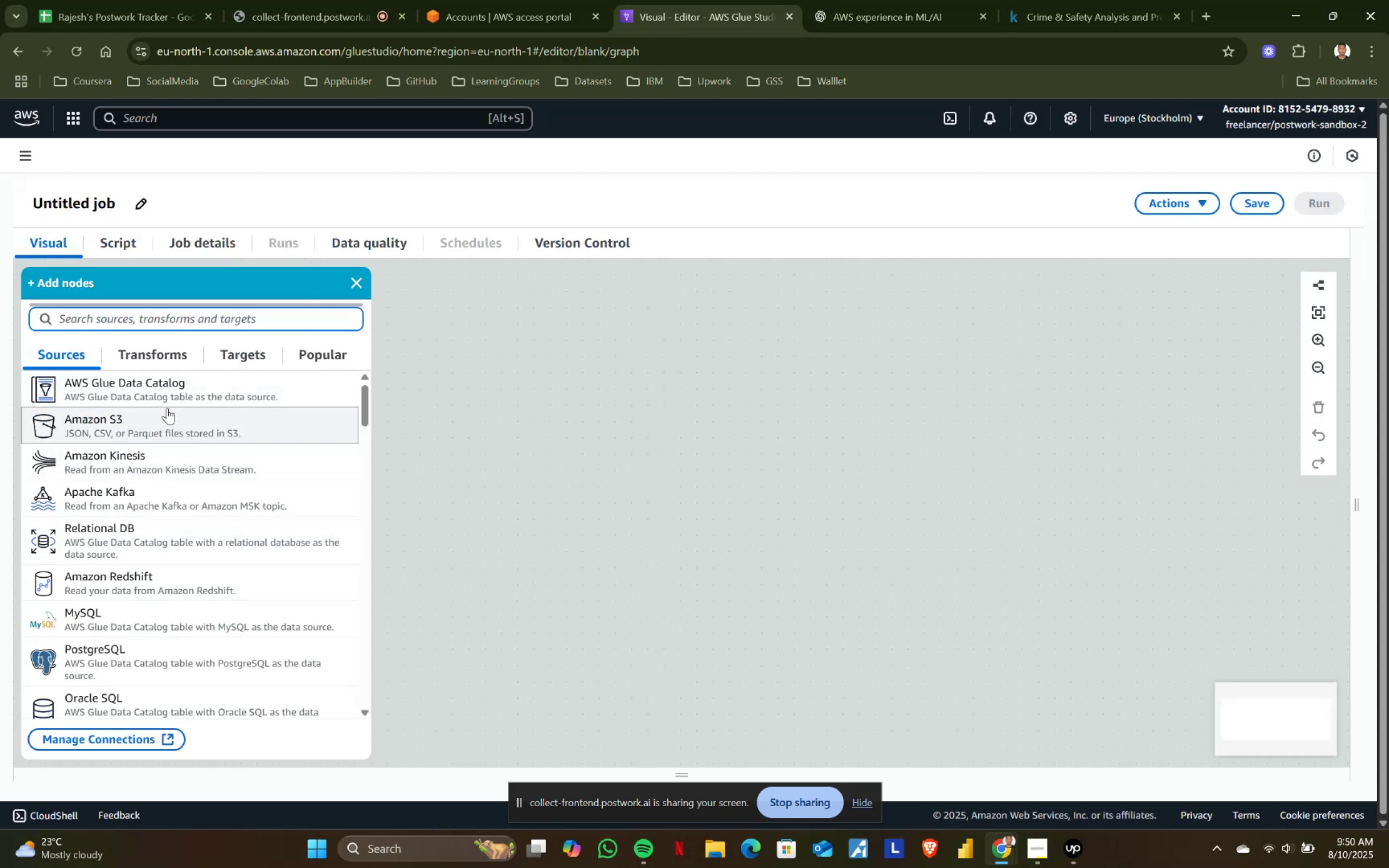 
left_click([164, 401])
 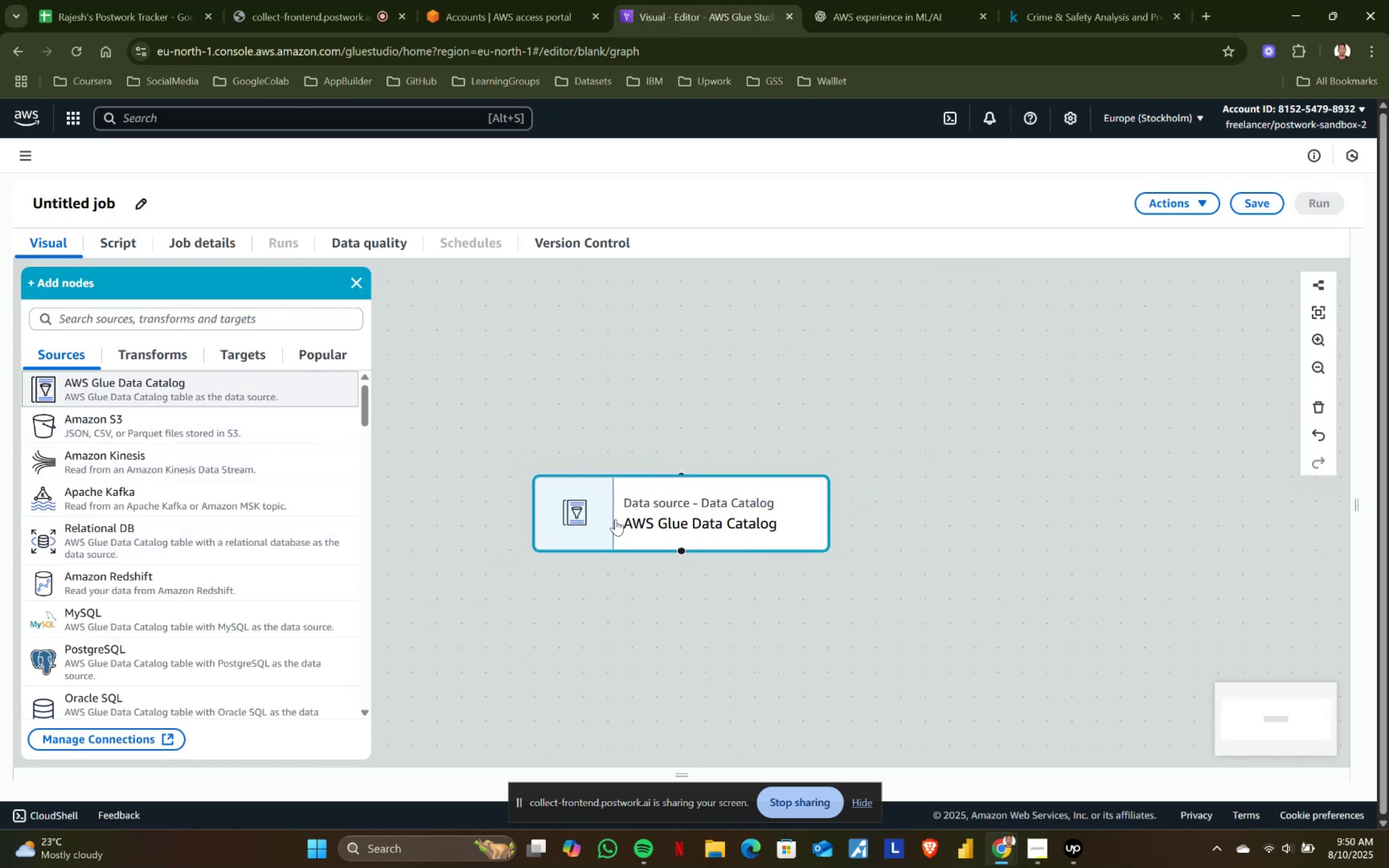 
left_click([620, 509])
 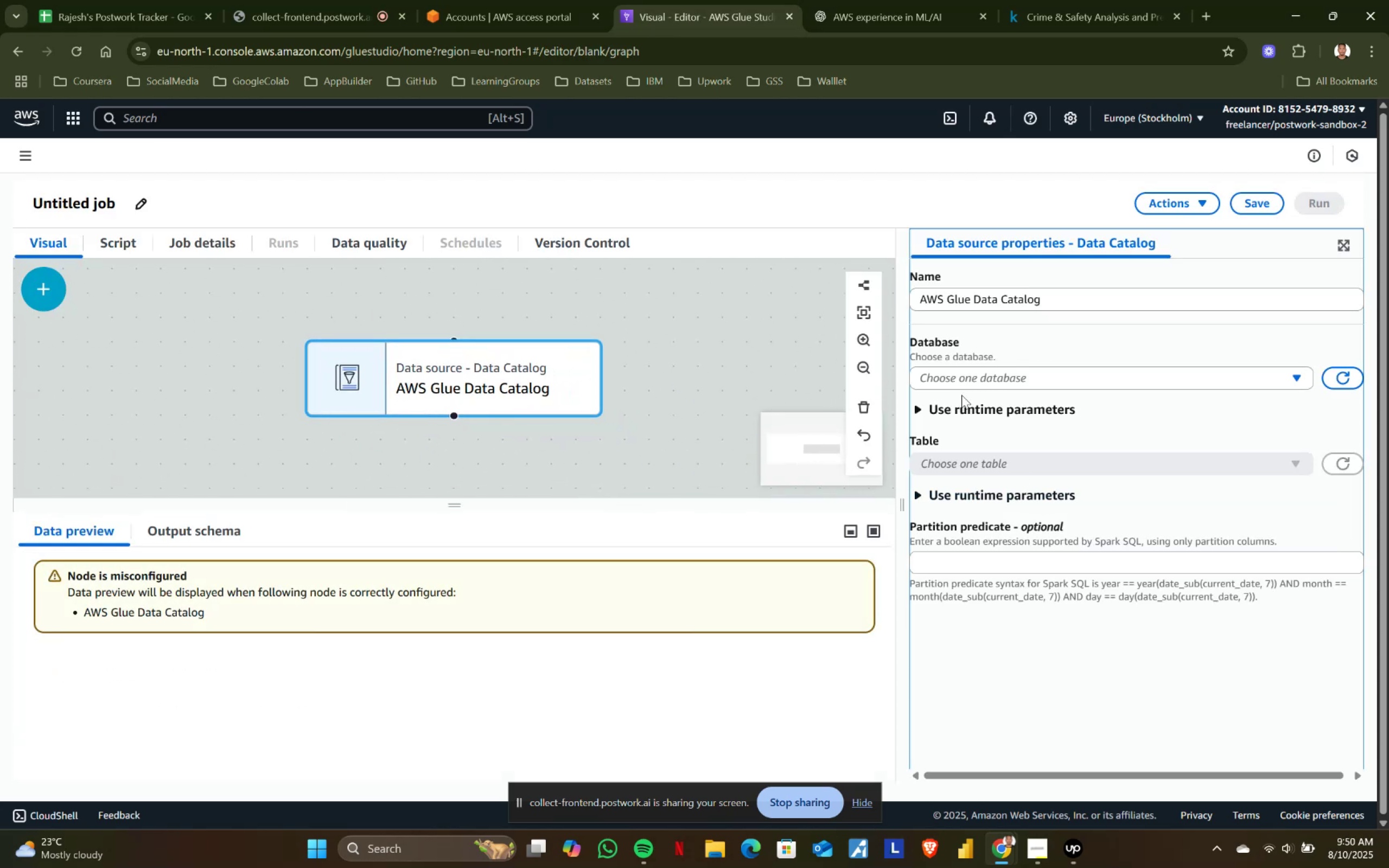 
left_click([974, 369])
 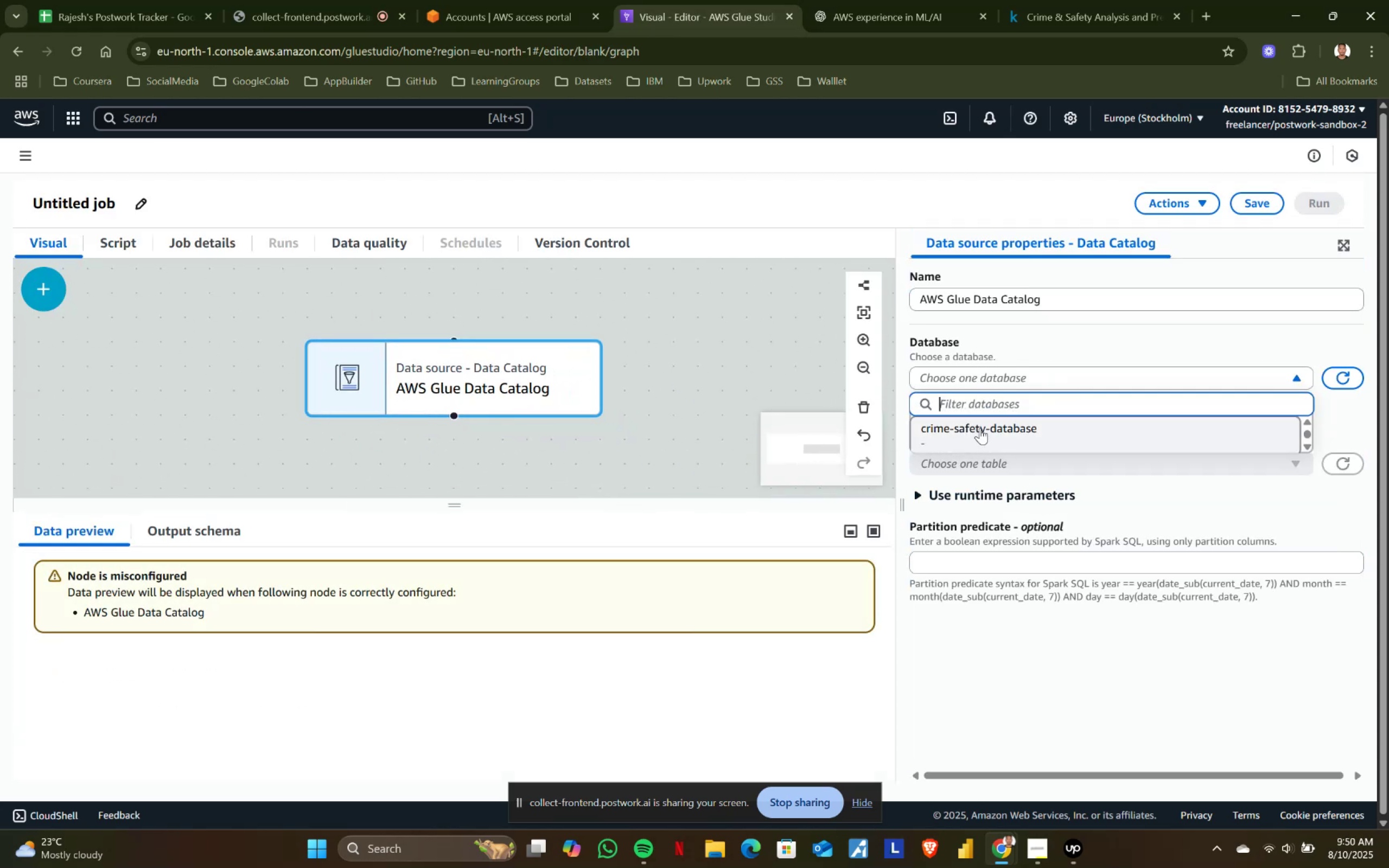 
left_click([980, 430])
 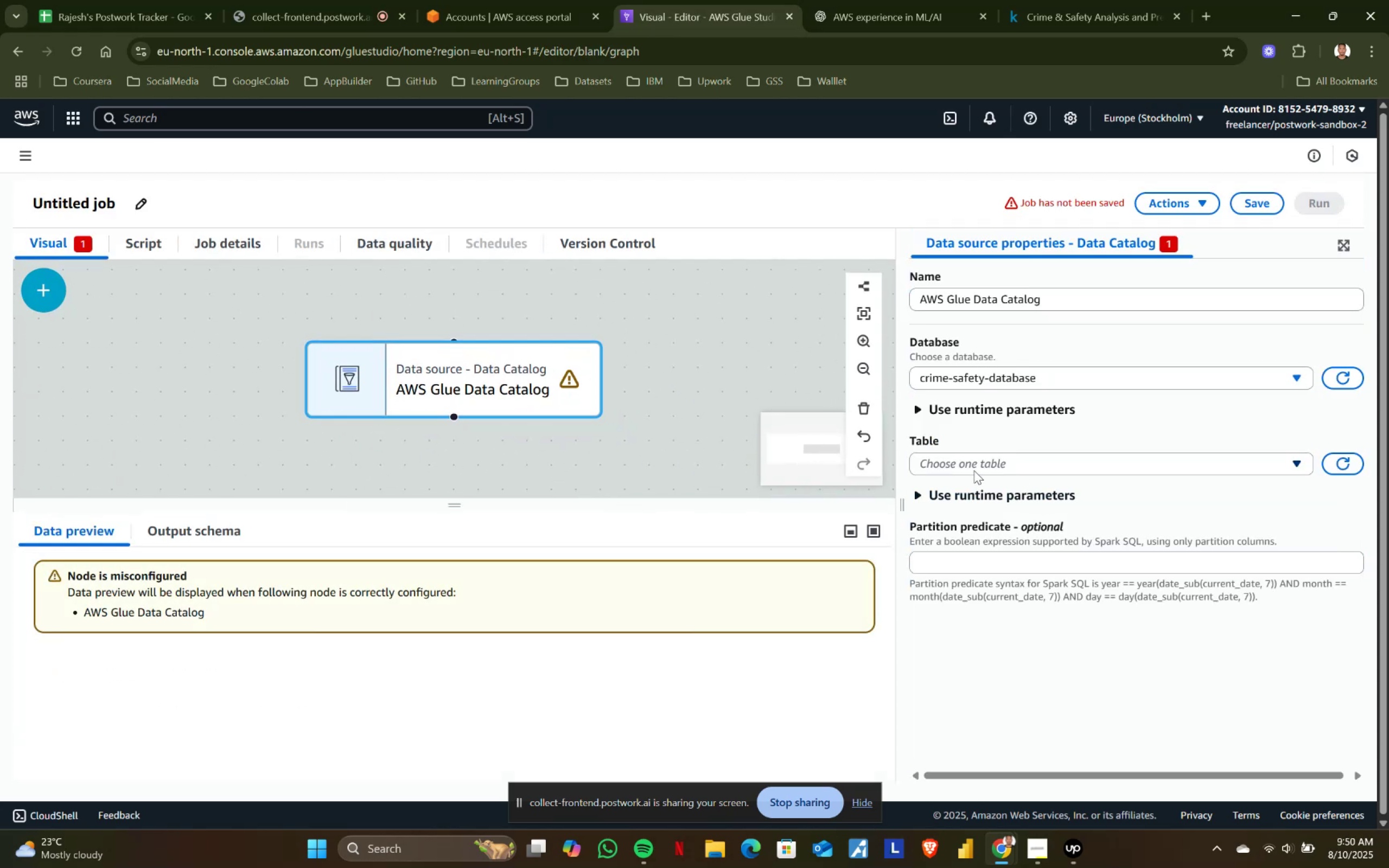 
left_click([977, 468])
 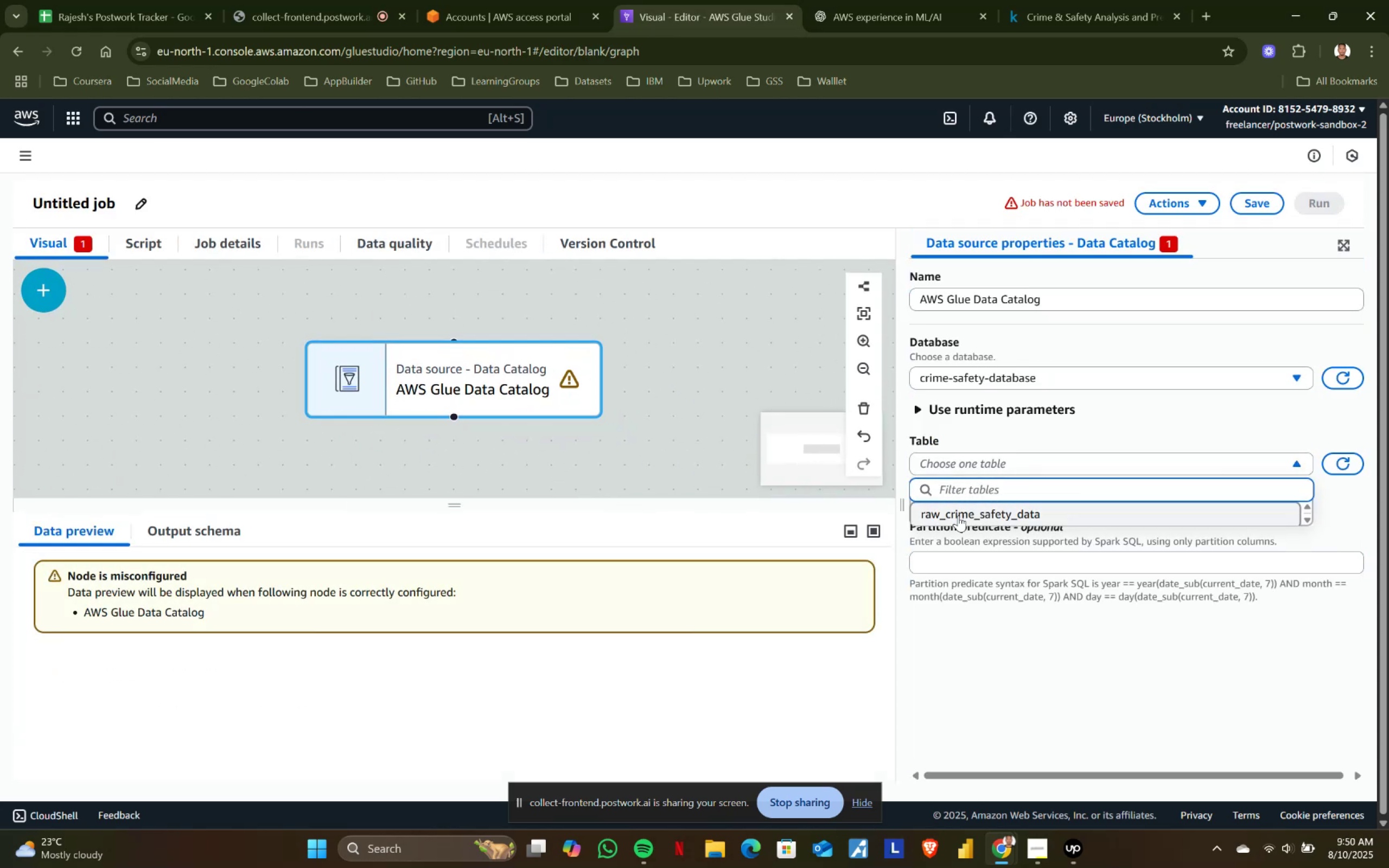 
left_click([958, 515])
 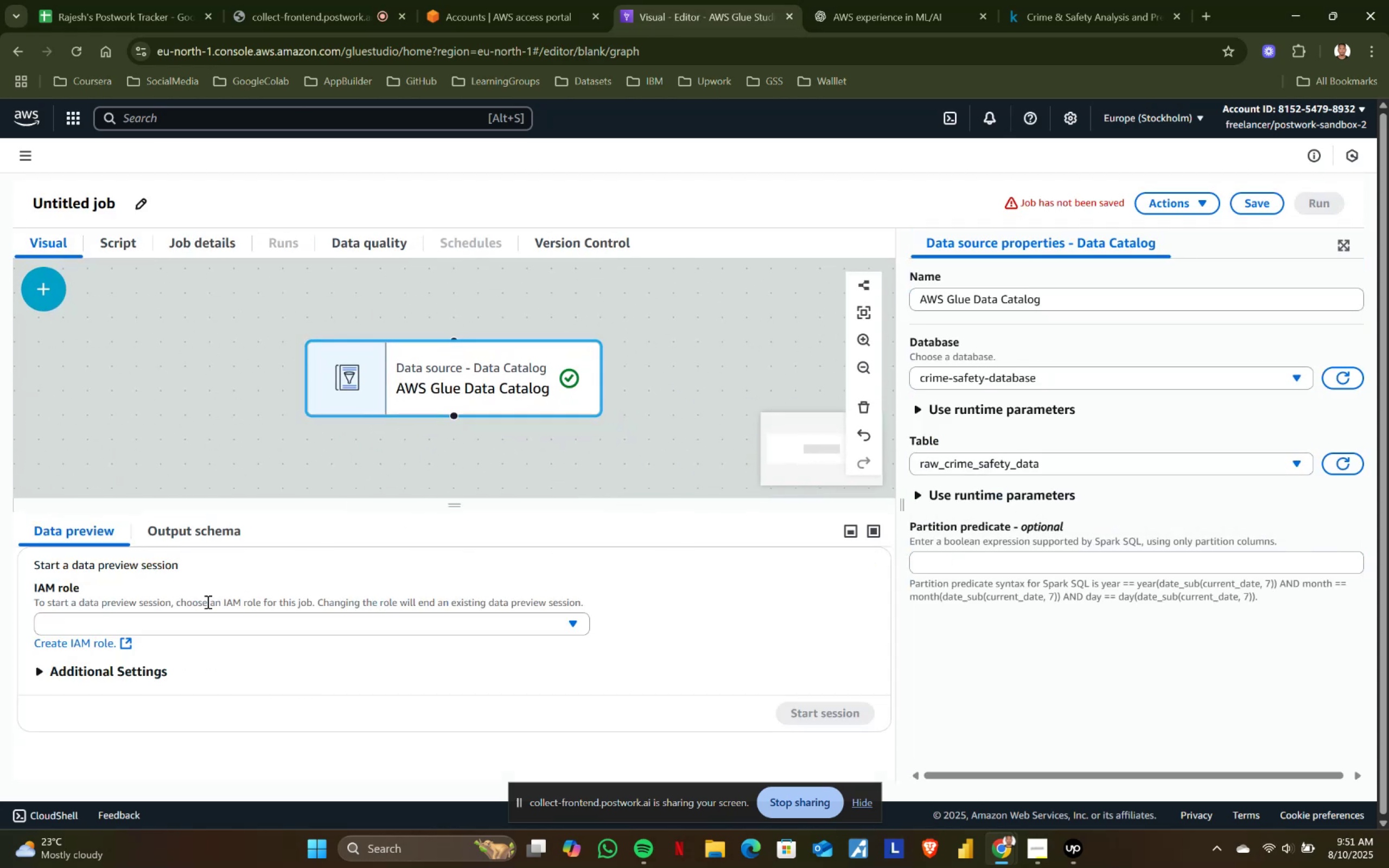 
left_click([132, 614])
 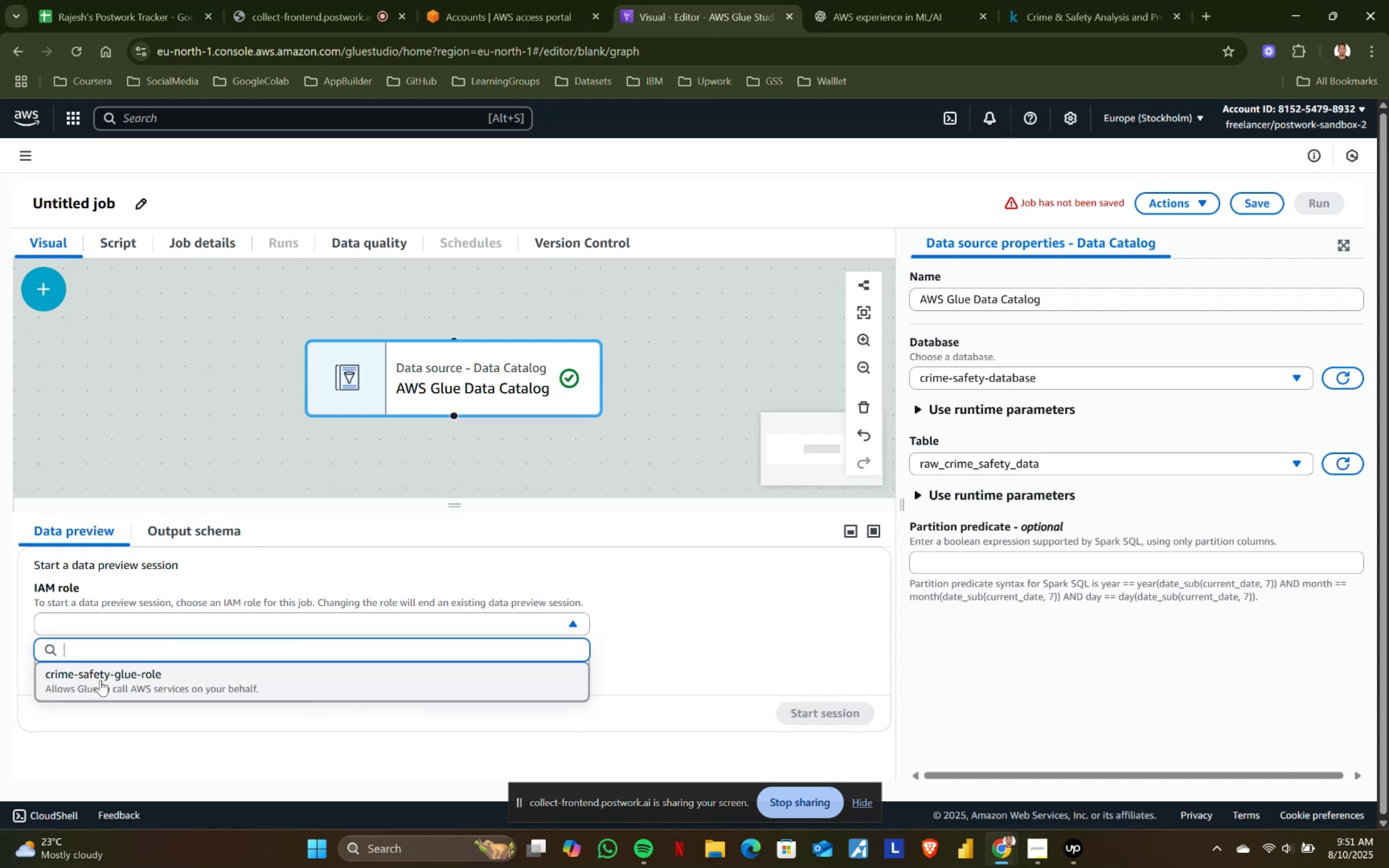 
left_click([100, 680])
 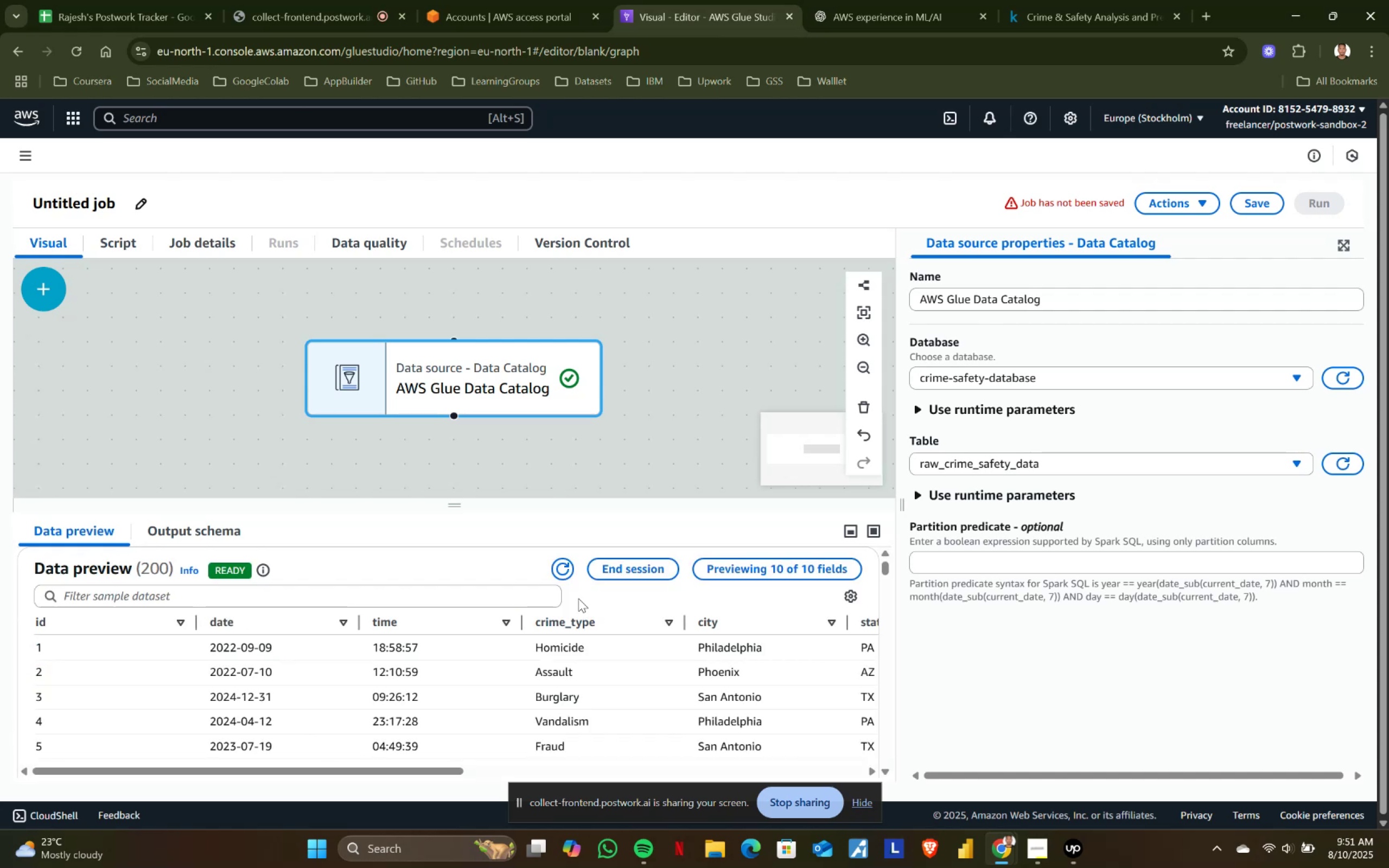 
wait(6.21)
 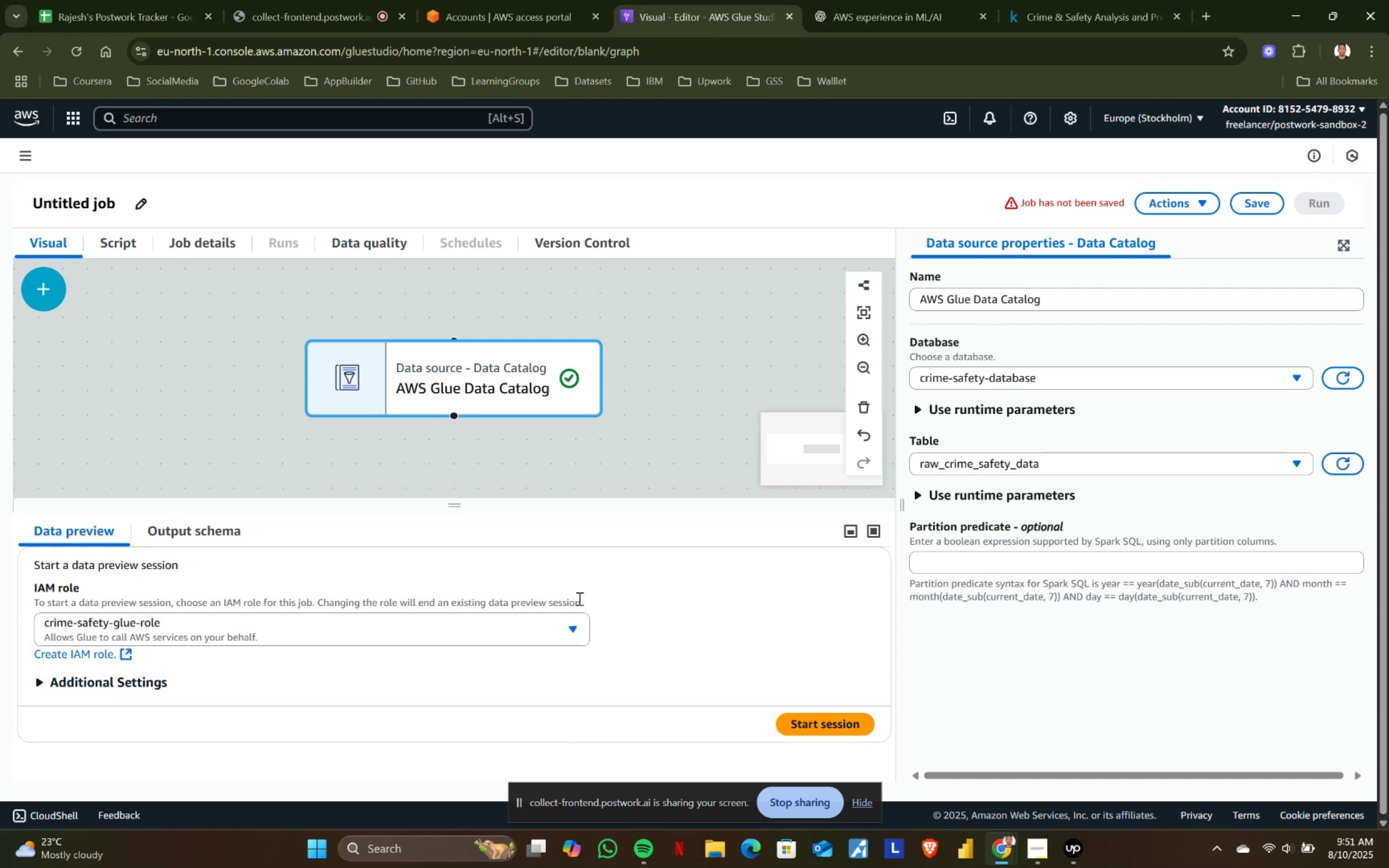 
left_click([41, 287])
 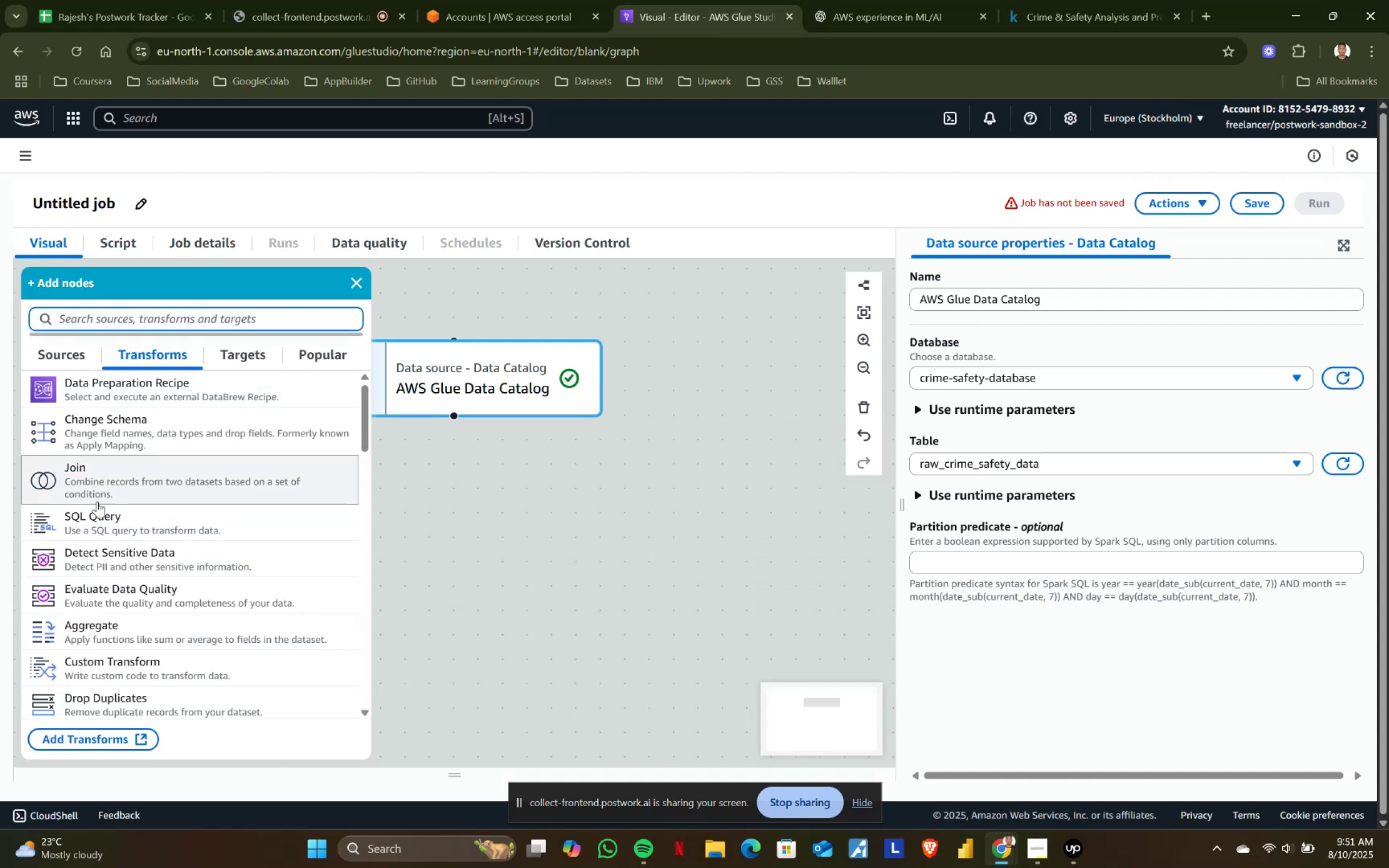 
scroll: coordinate [125, 588], scroll_direction: down, amount: 1.0
 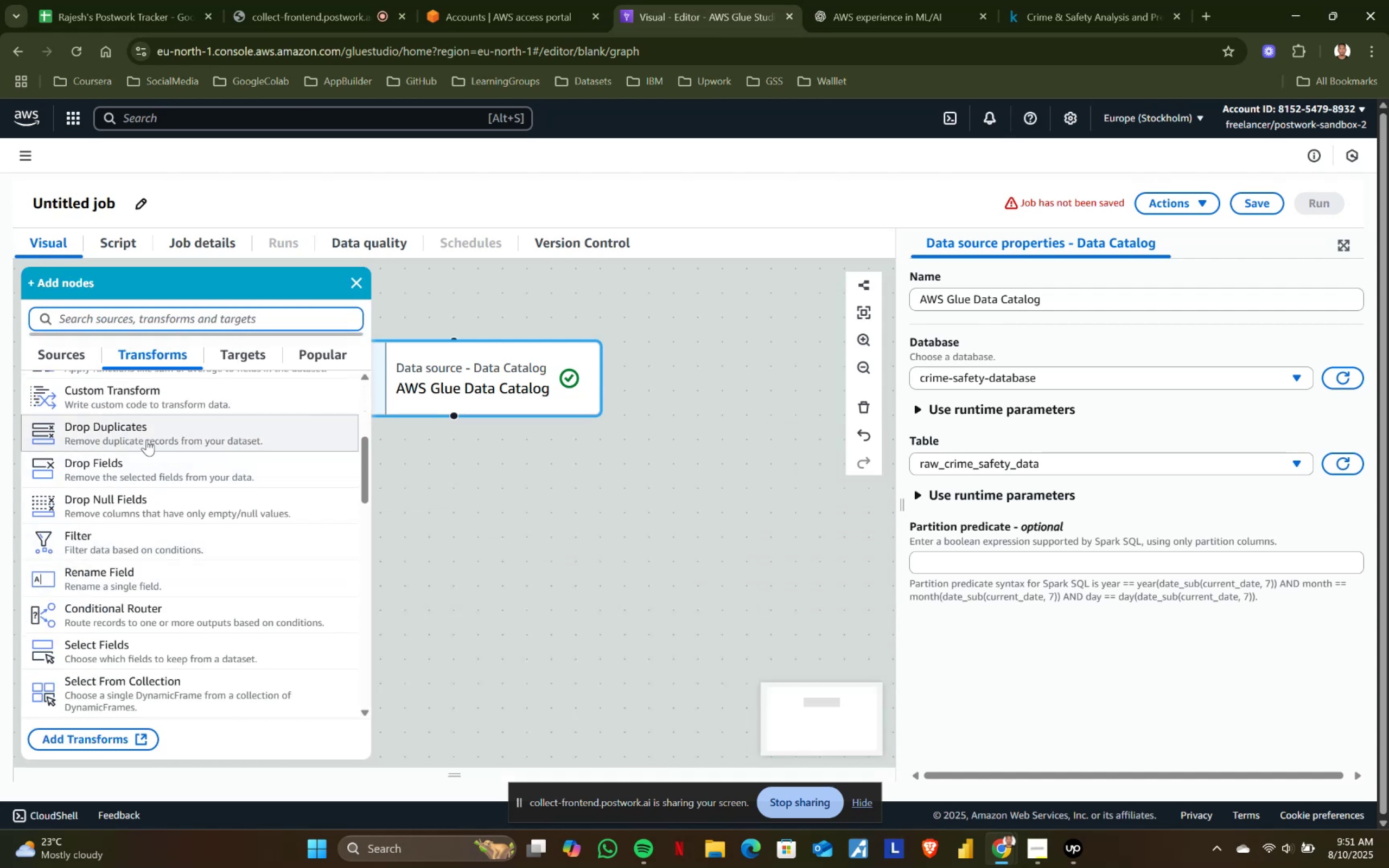 
left_click([147, 439])
 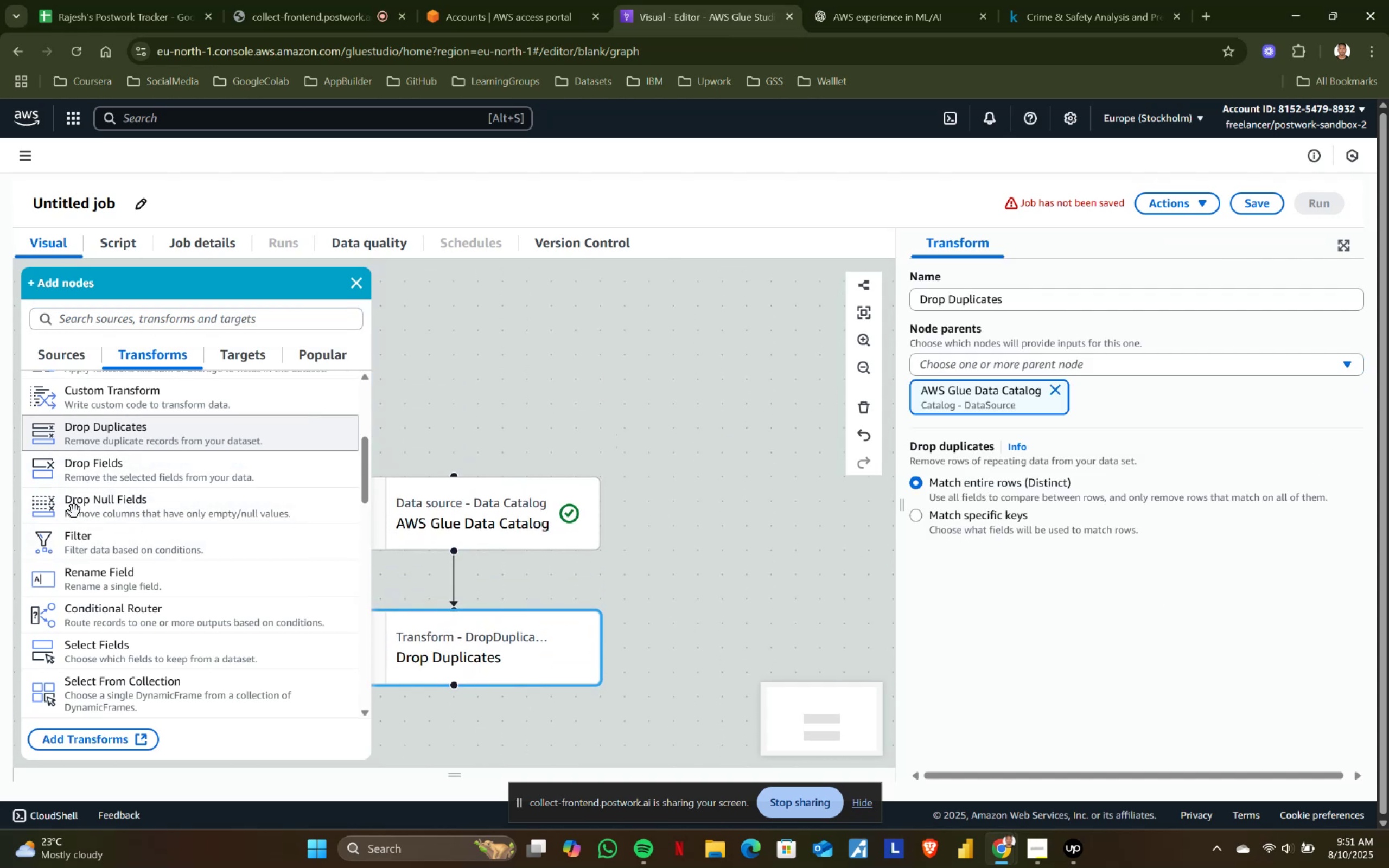 
wait(5.75)
 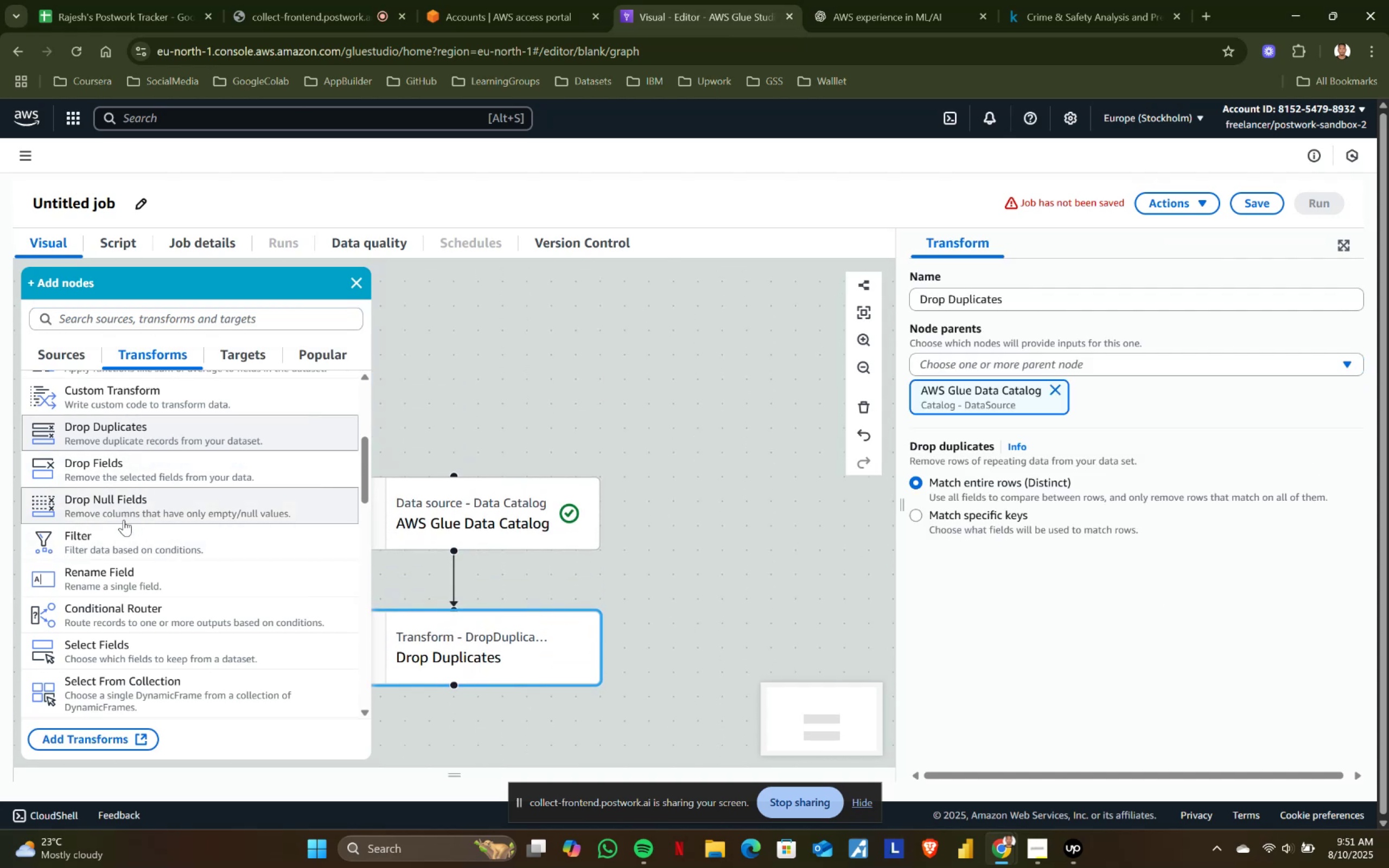 
left_click([120, 500])
 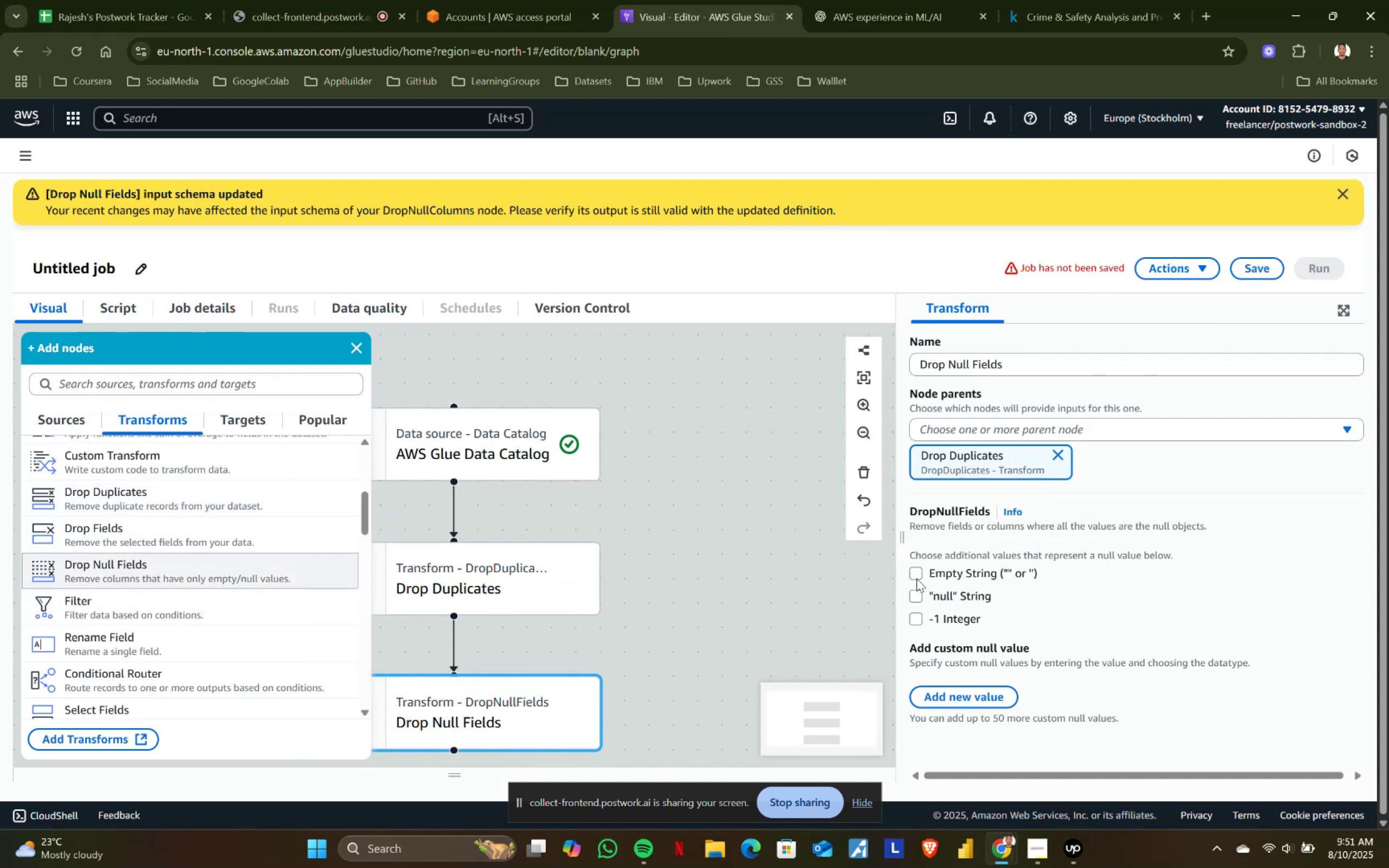 
double_click([914, 596])
 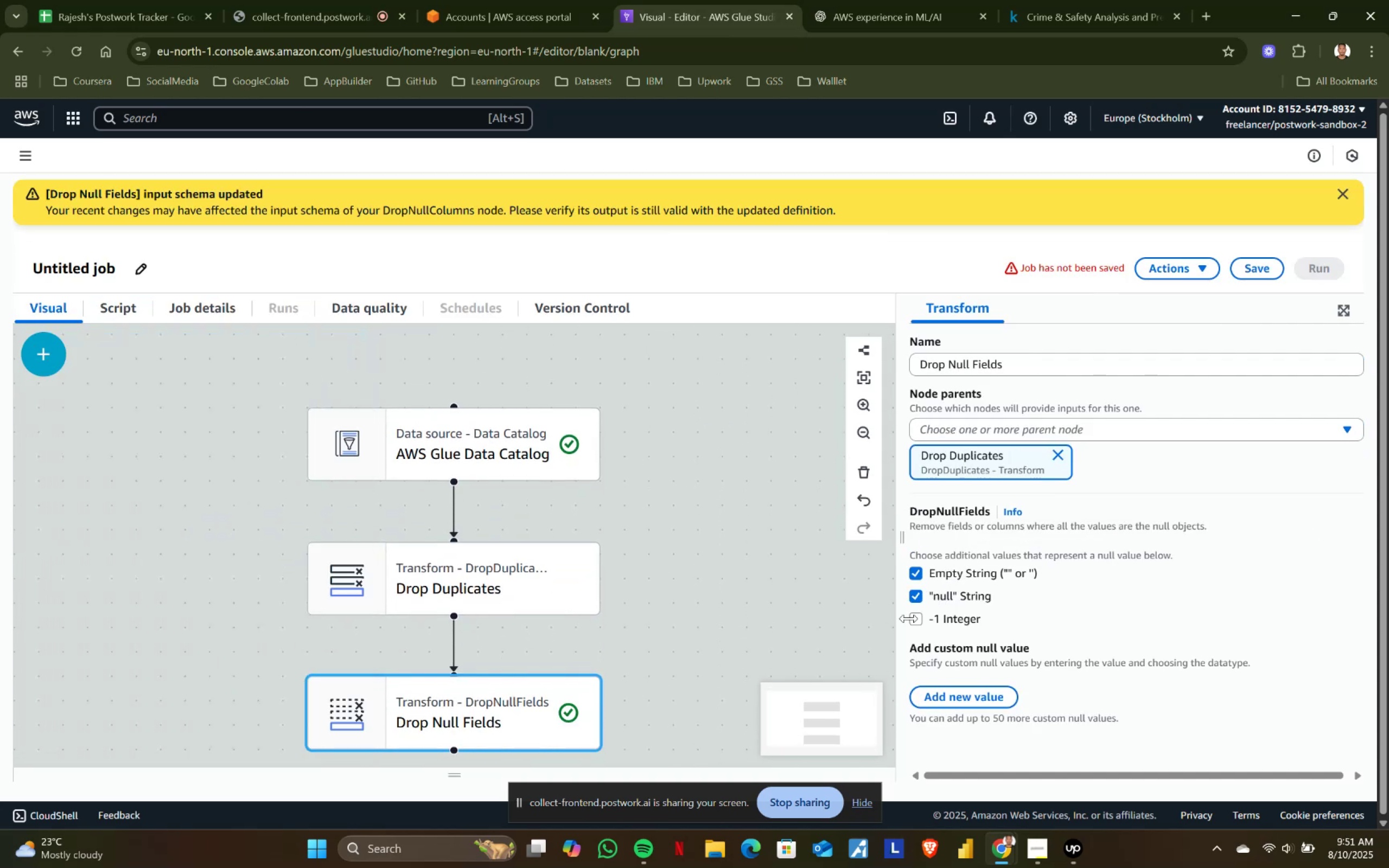 
left_click([910, 617])
 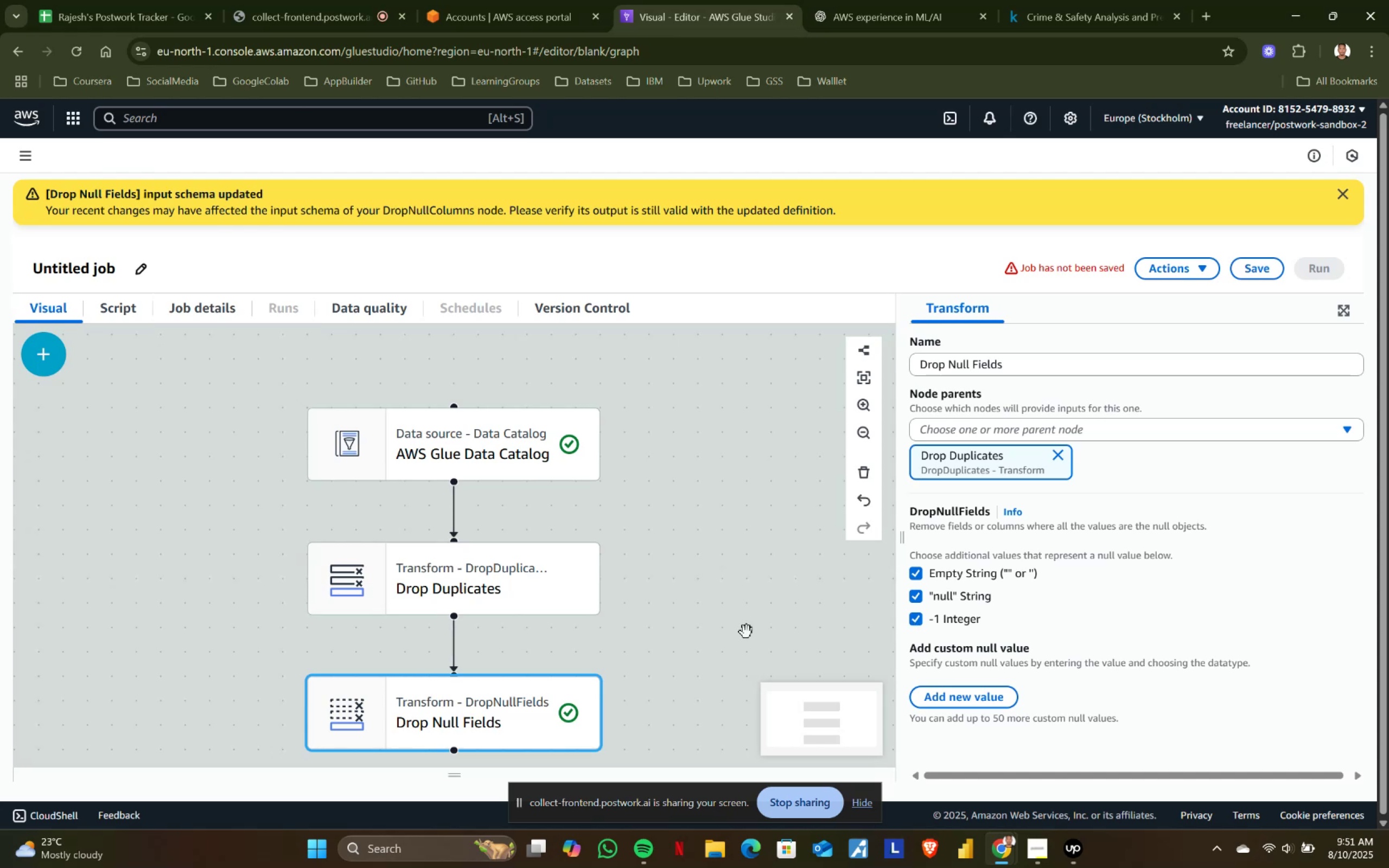 
scroll: coordinate [509, 620], scroll_direction: down, amount: 1.0
 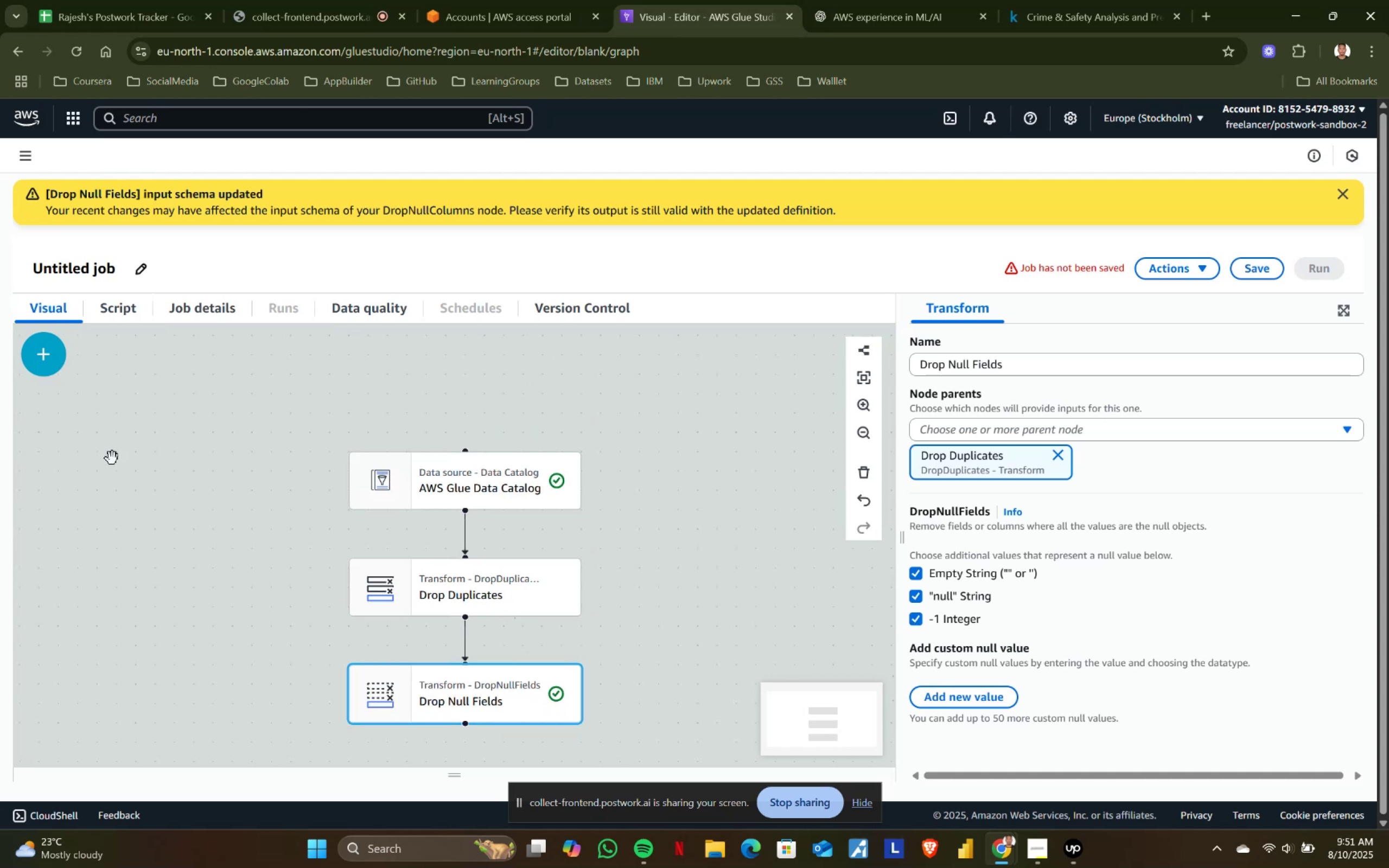 
left_click([48, 354])
 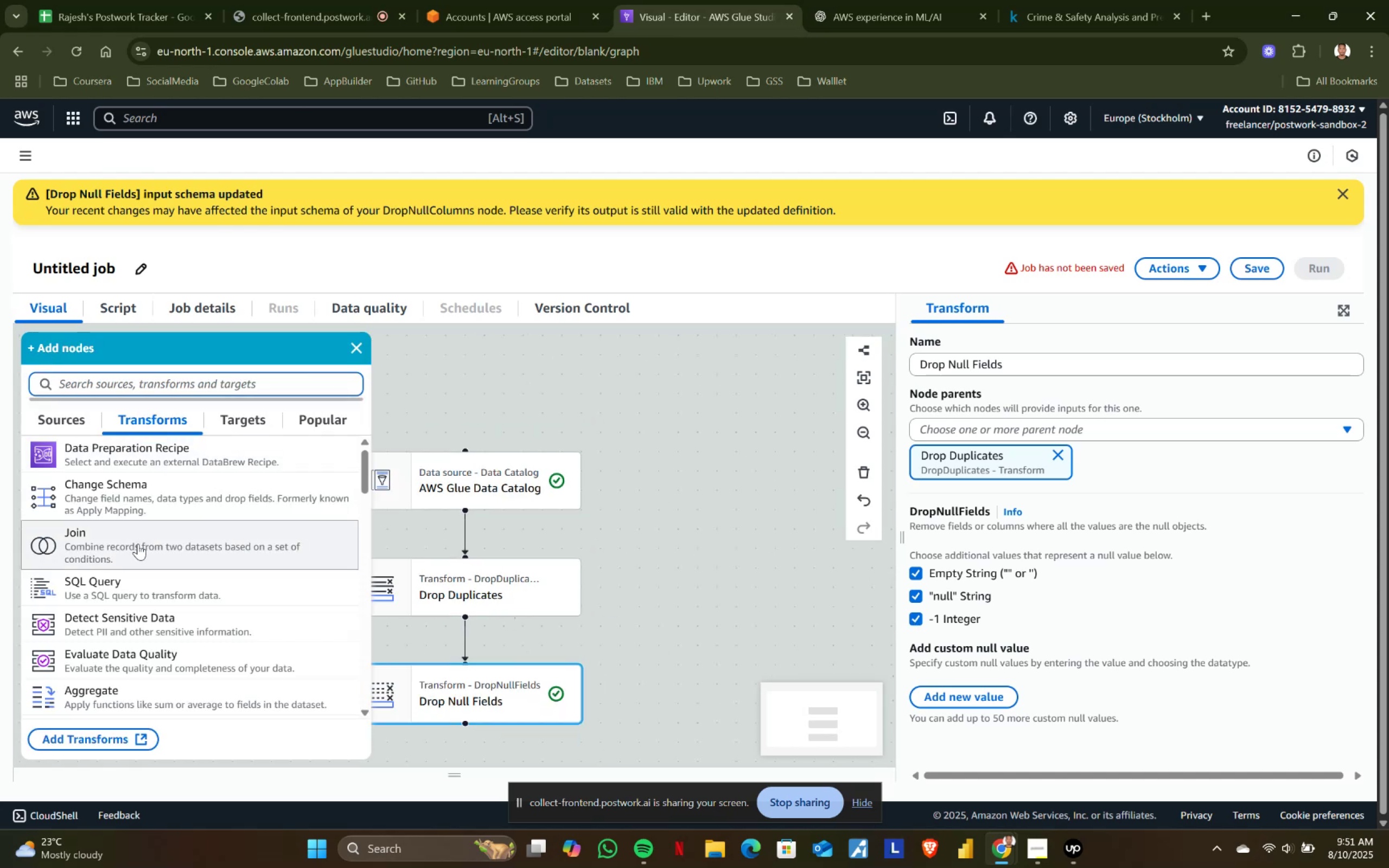 
scroll: coordinate [138, 544], scroll_direction: down, amount: 2.0
 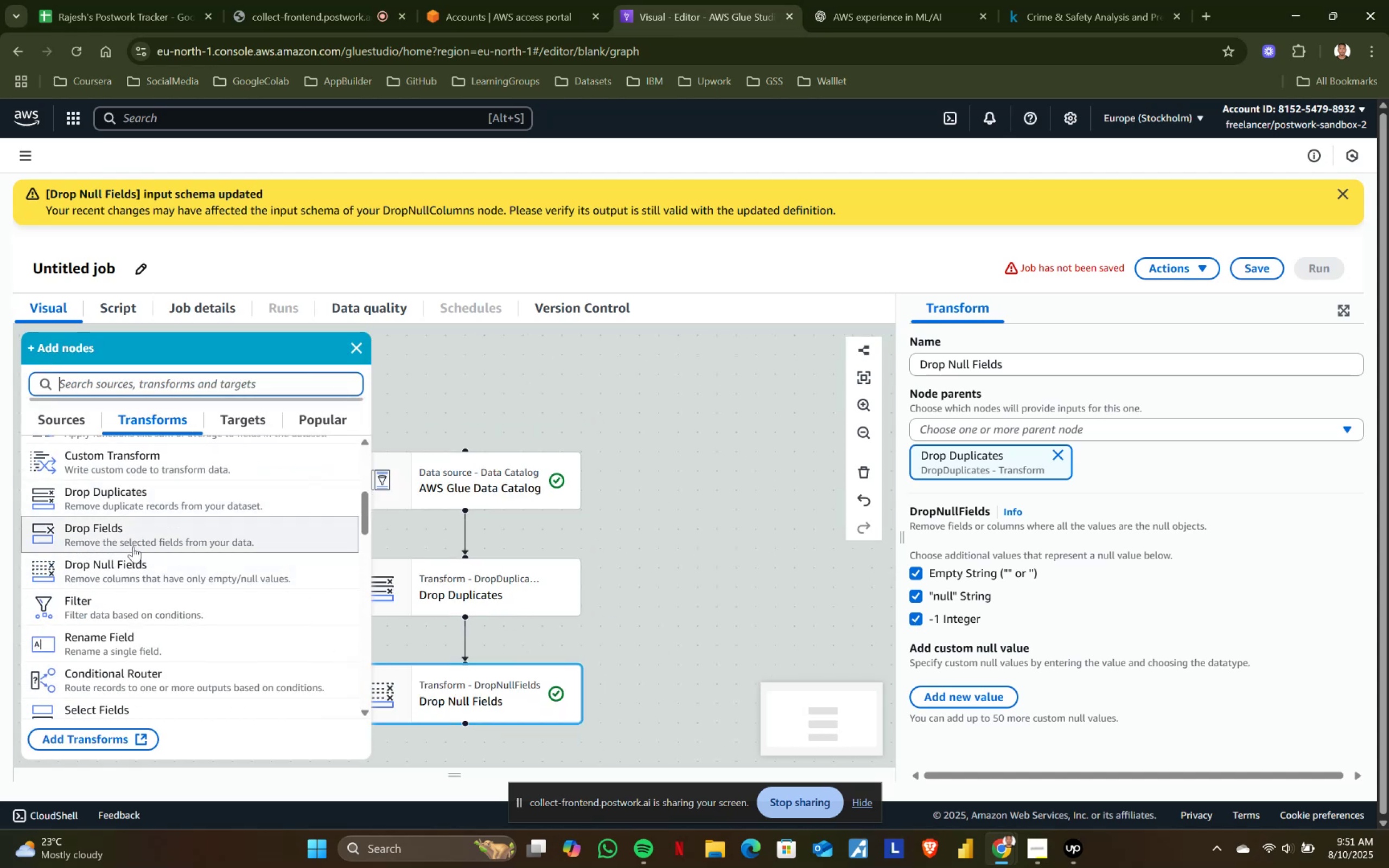 
left_click([142, 540])
 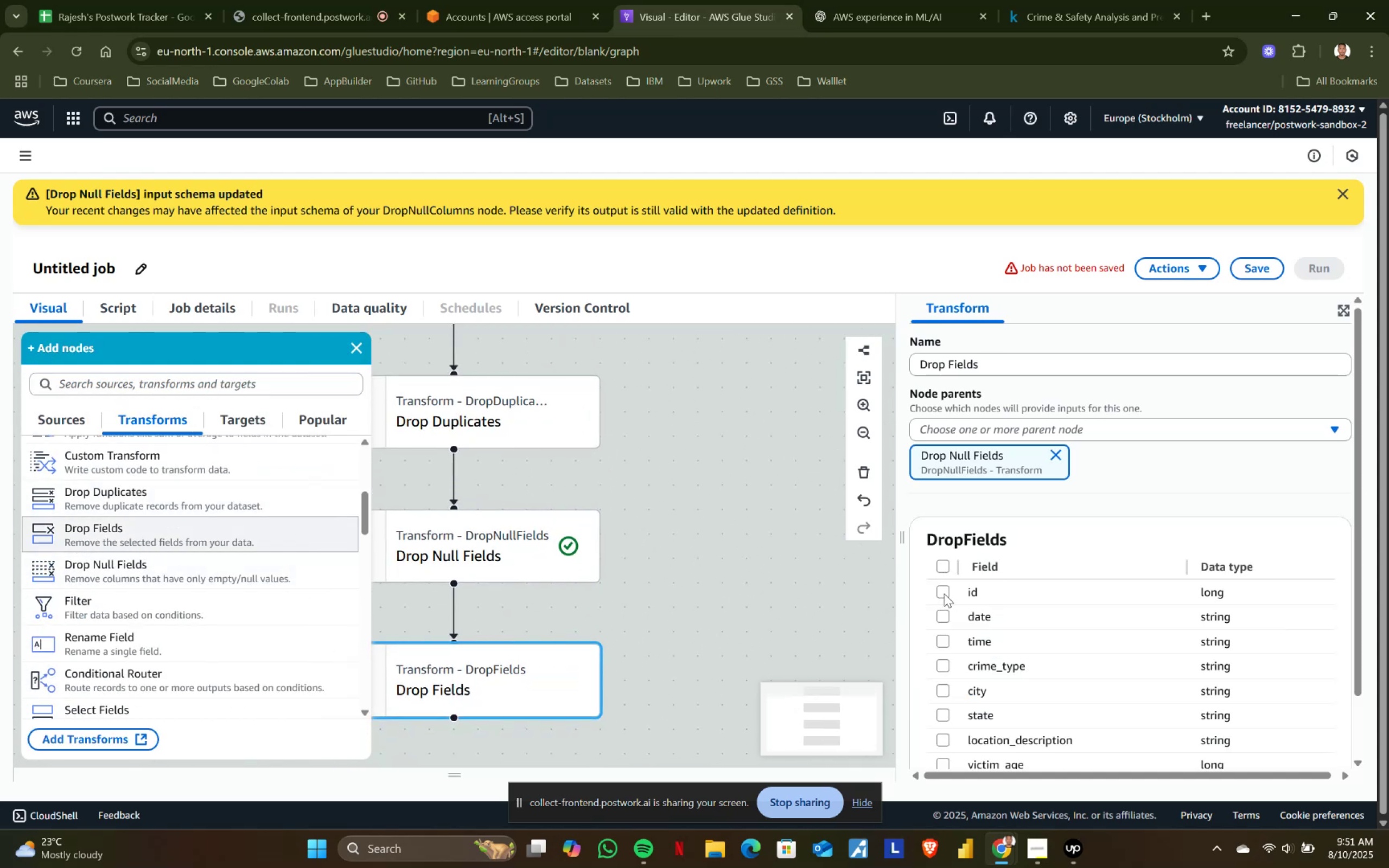 
left_click([940, 565])
 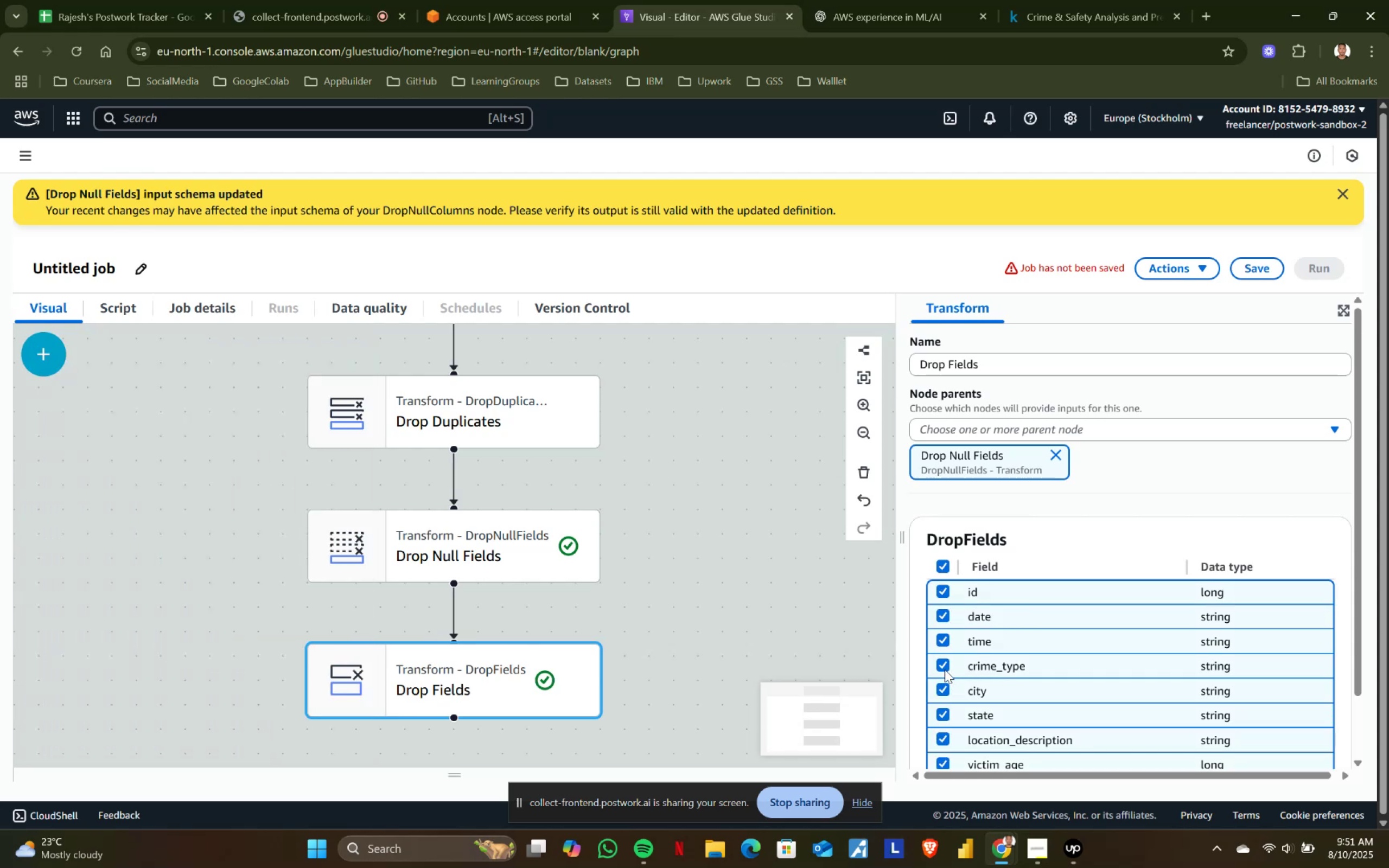 
left_click([945, 665])
 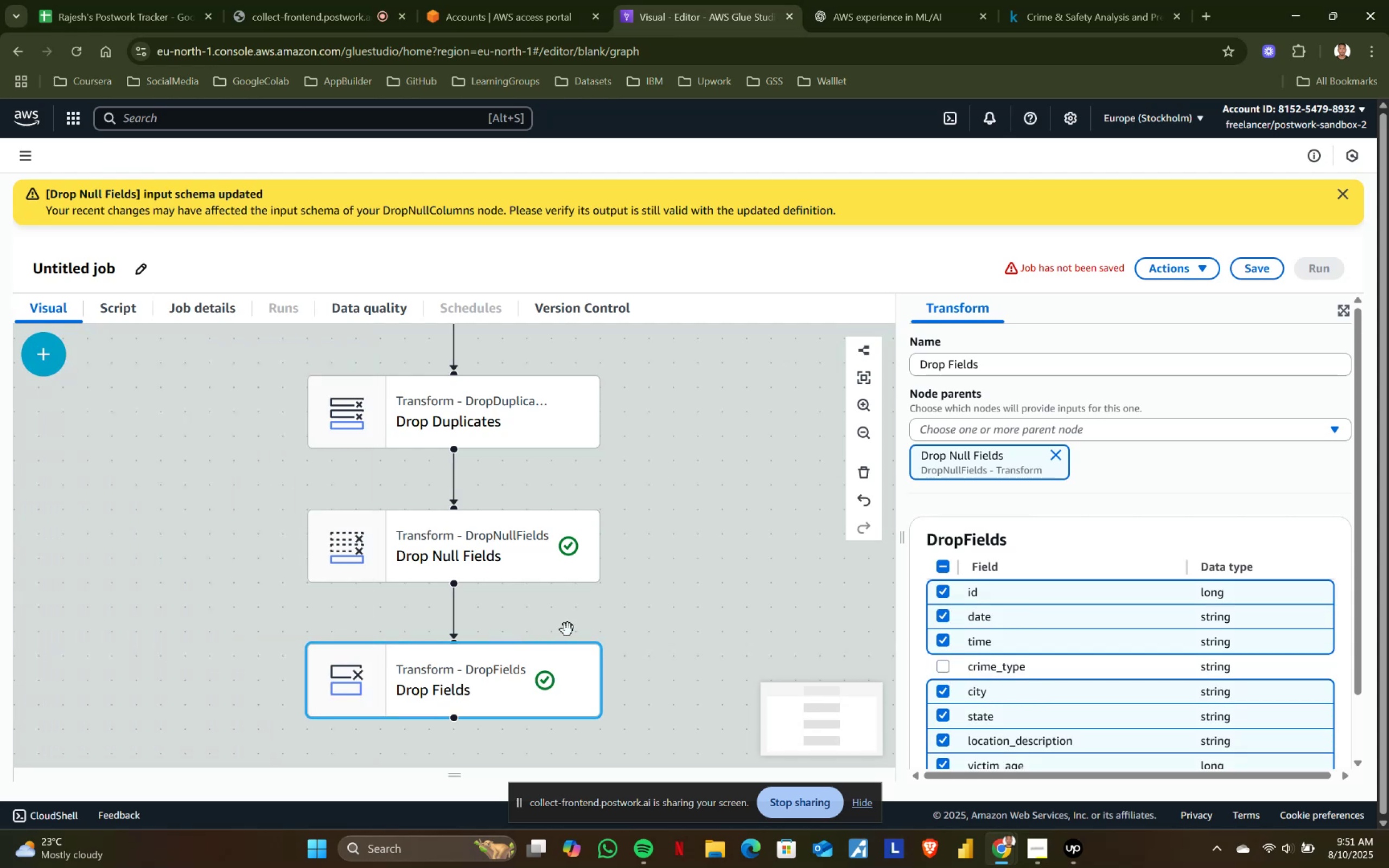 
scroll: coordinate [641, 625], scroll_direction: down, amount: 1.0
 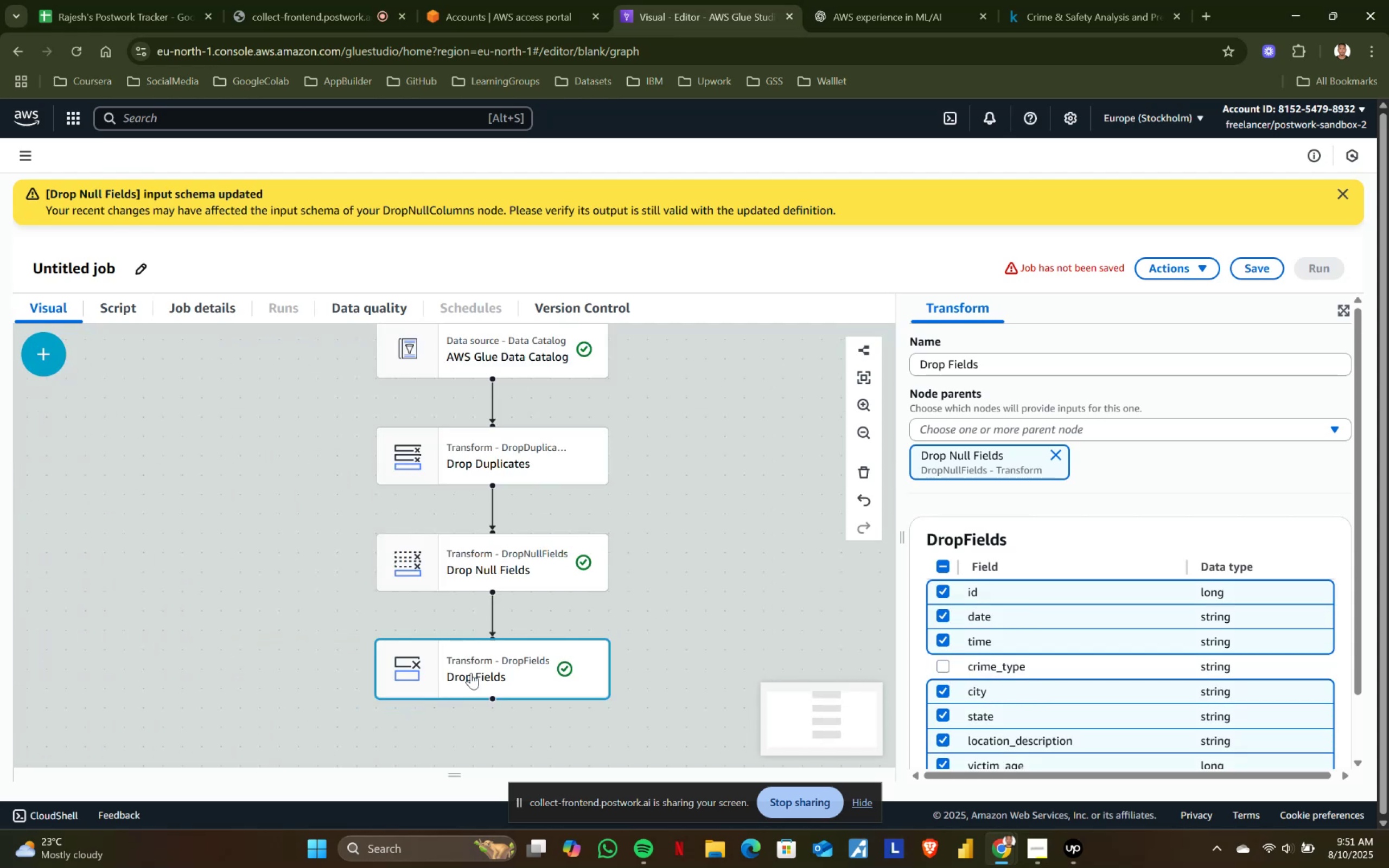 
left_click([471, 673])
 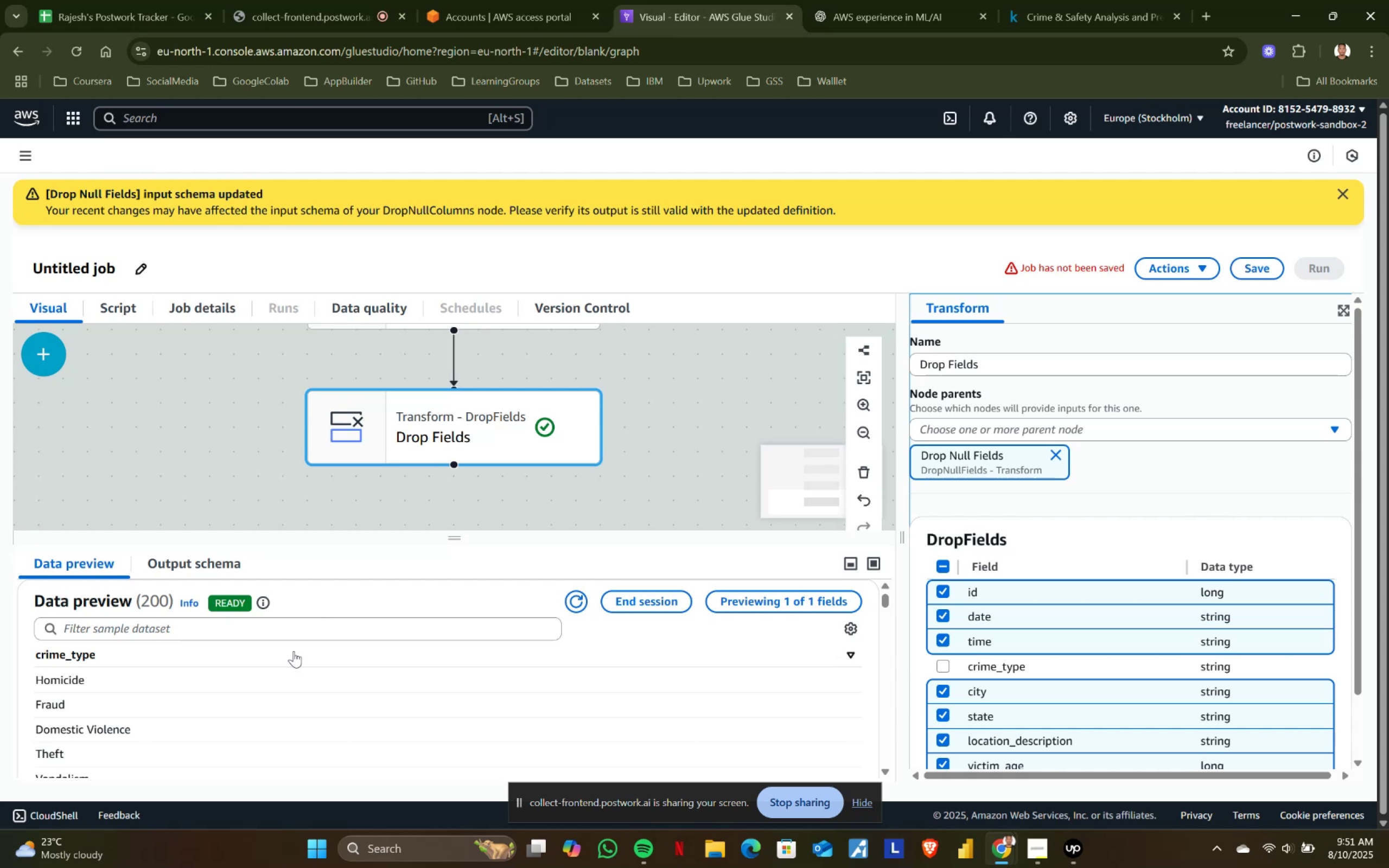 
wait(22.51)
 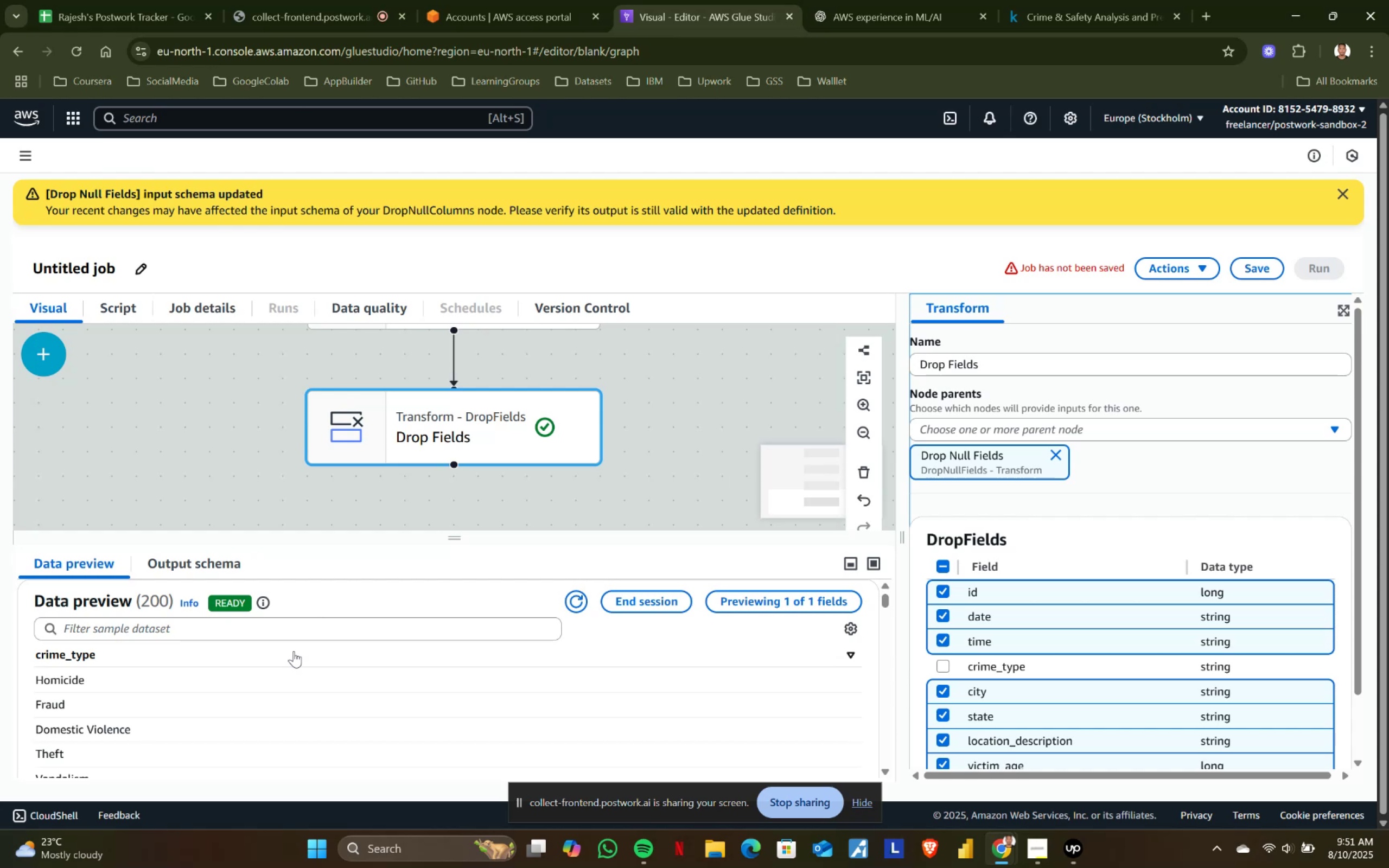 
left_click([42, 341])
 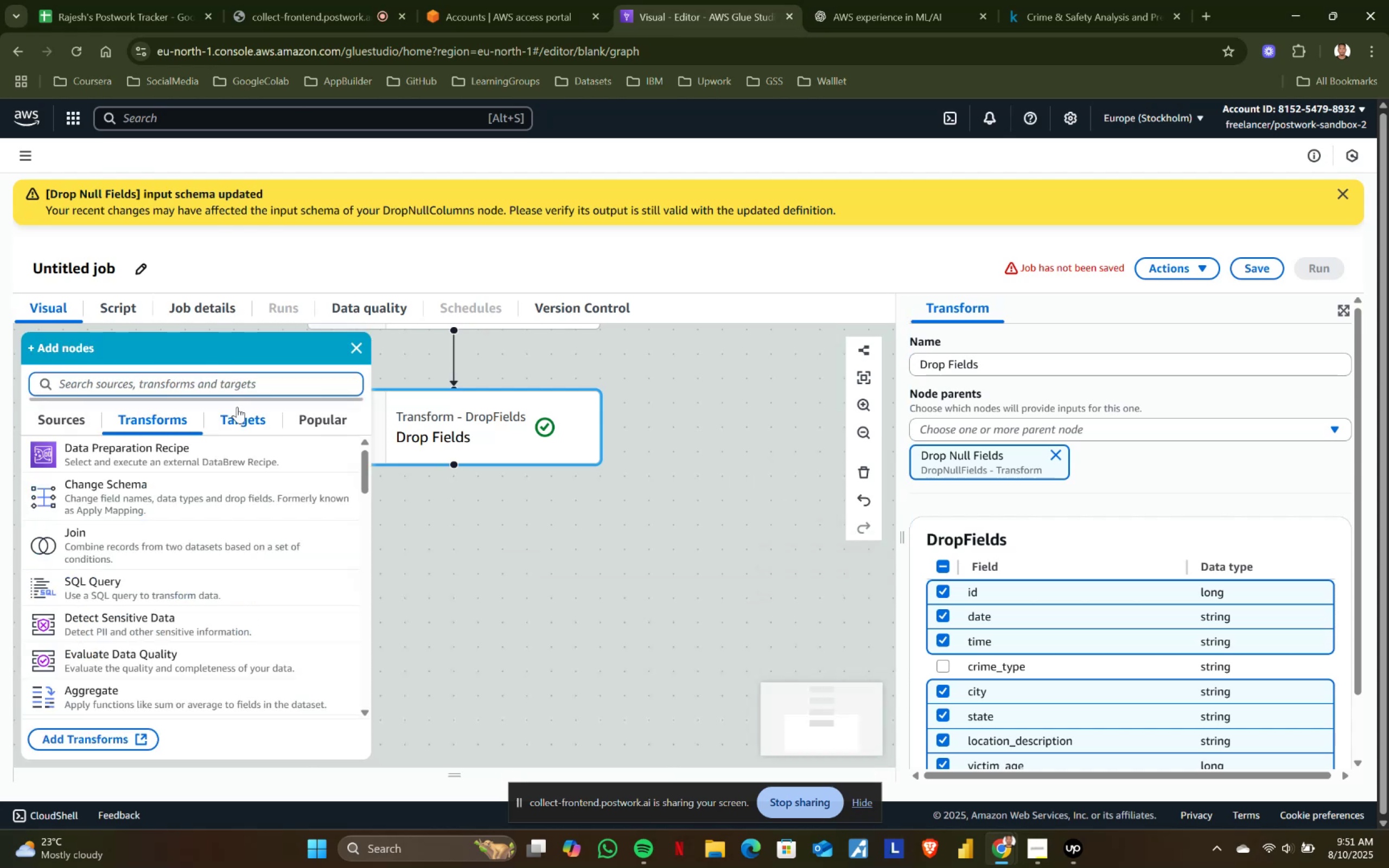 
left_click([242, 424])
 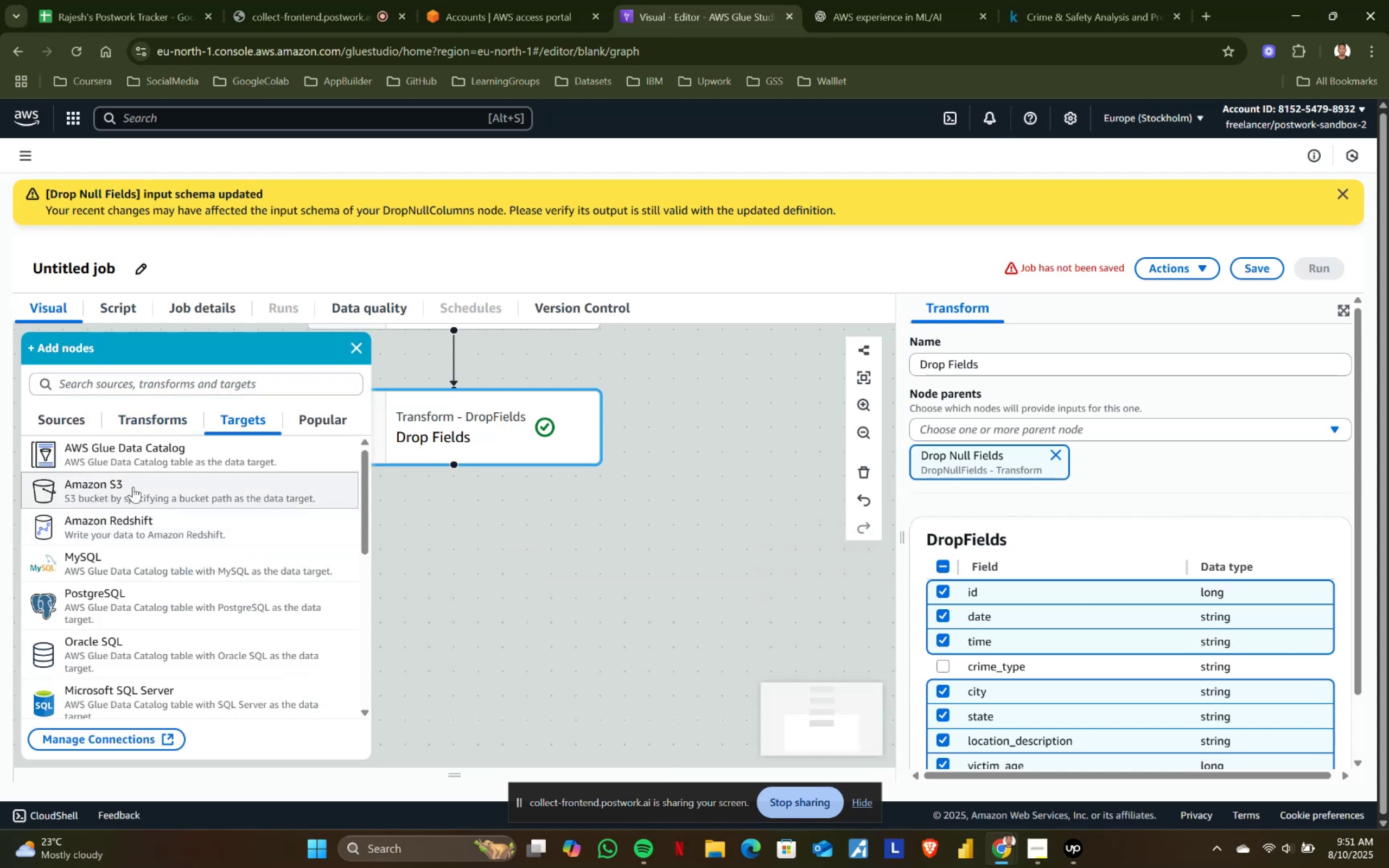 
left_click([106, 497])
 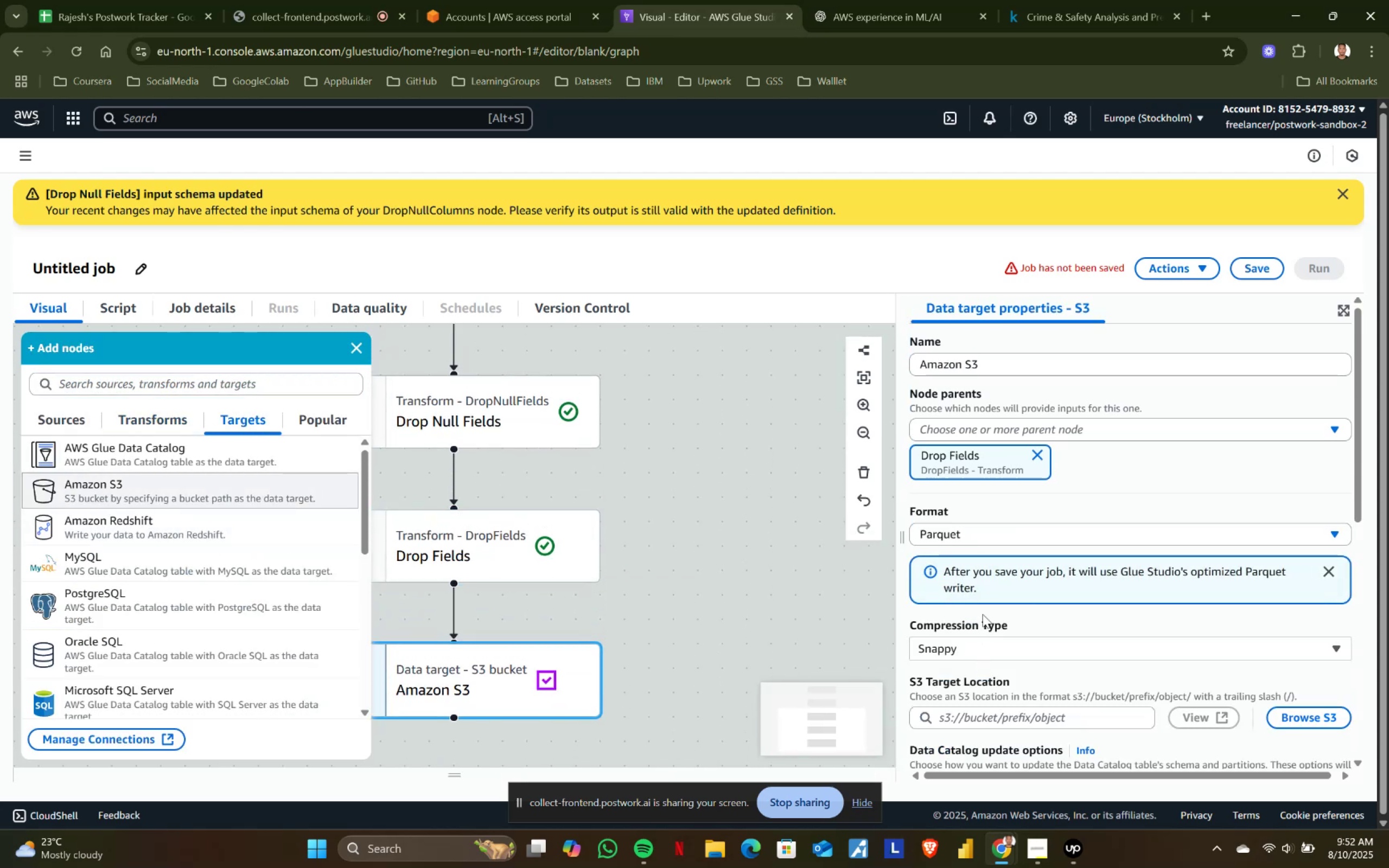 
scroll: coordinate [996, 561], scroll_direction: down, amount: 2.0
 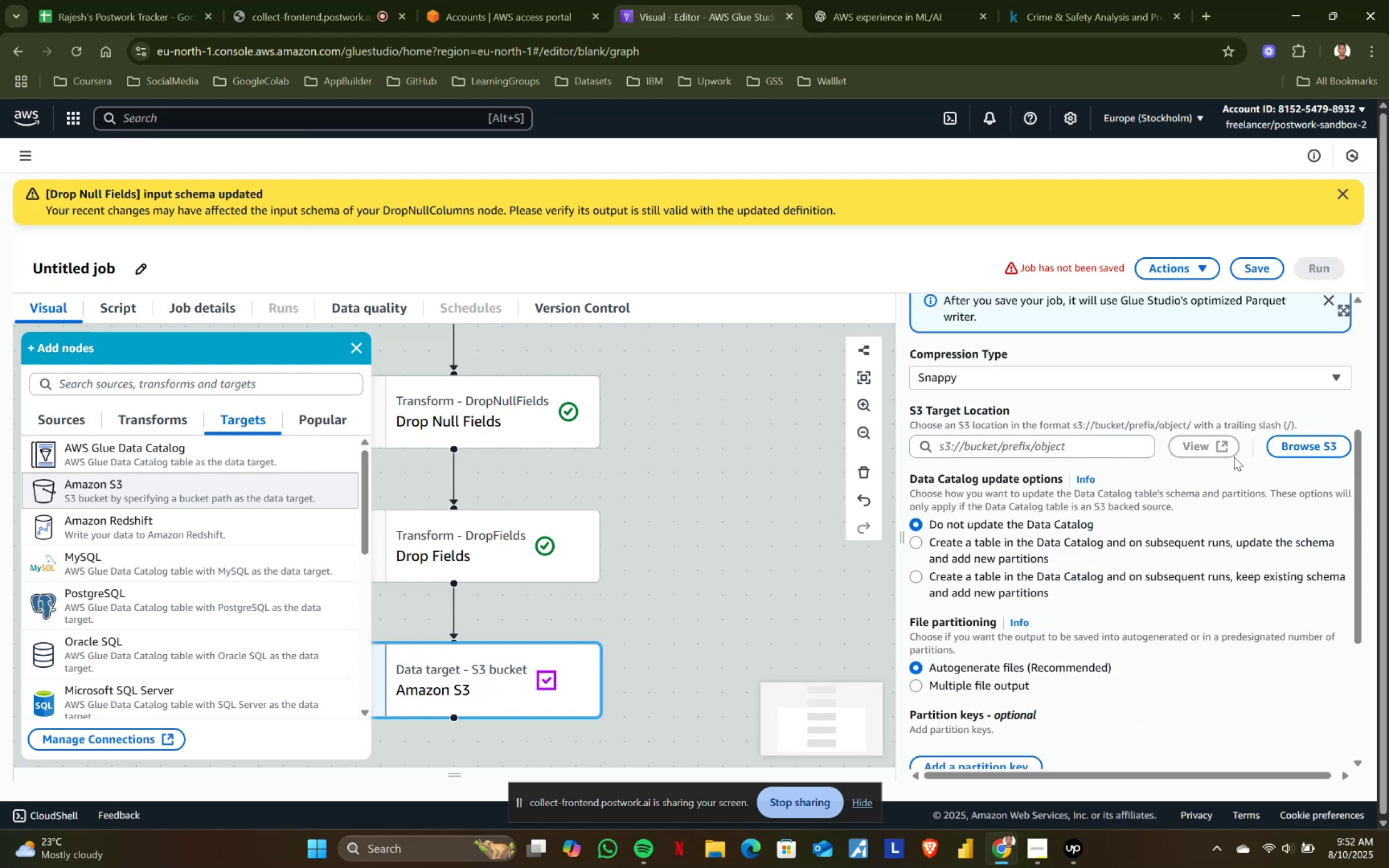 
left_click([1298, 443])
 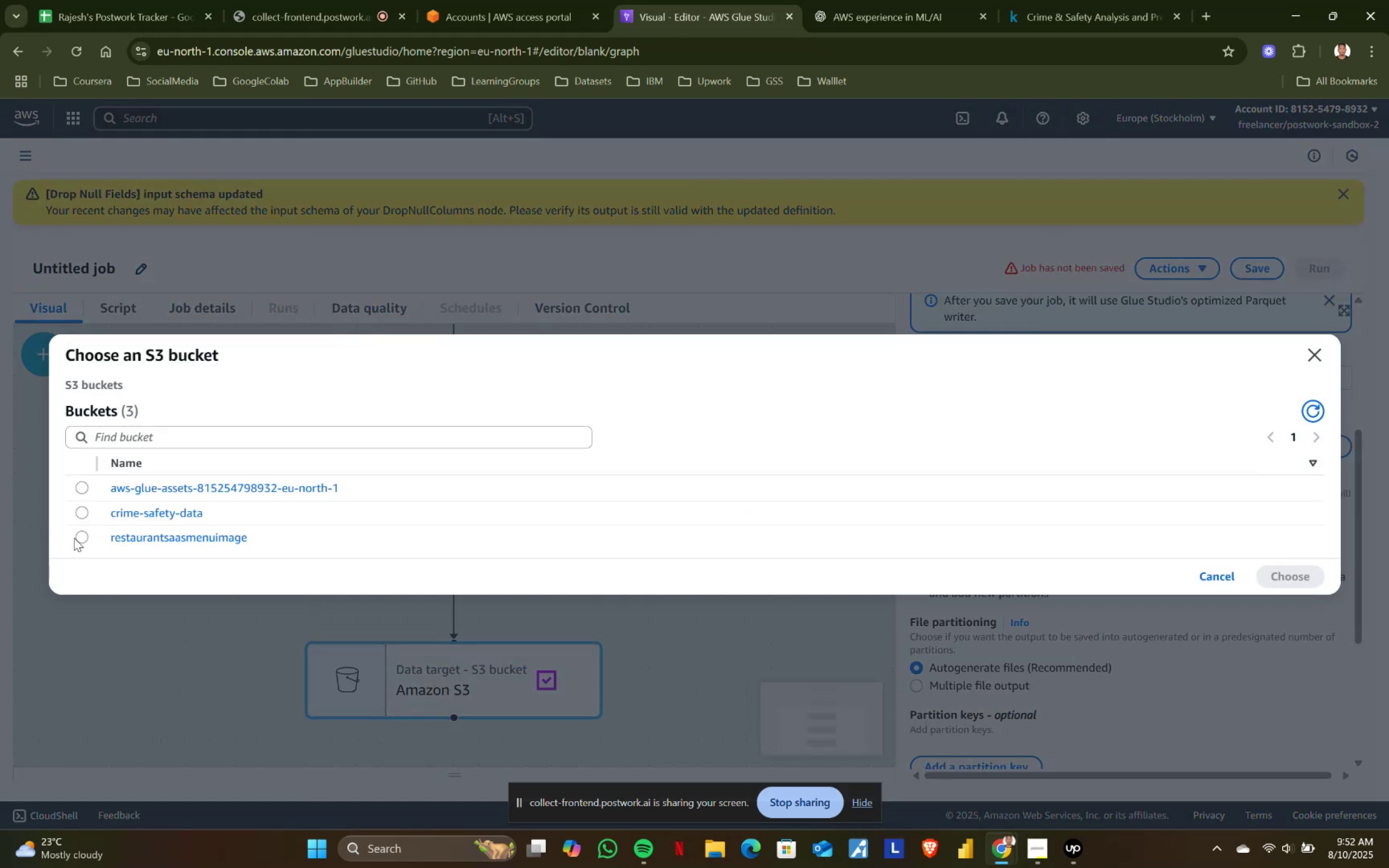 
left_click([80, 512])
 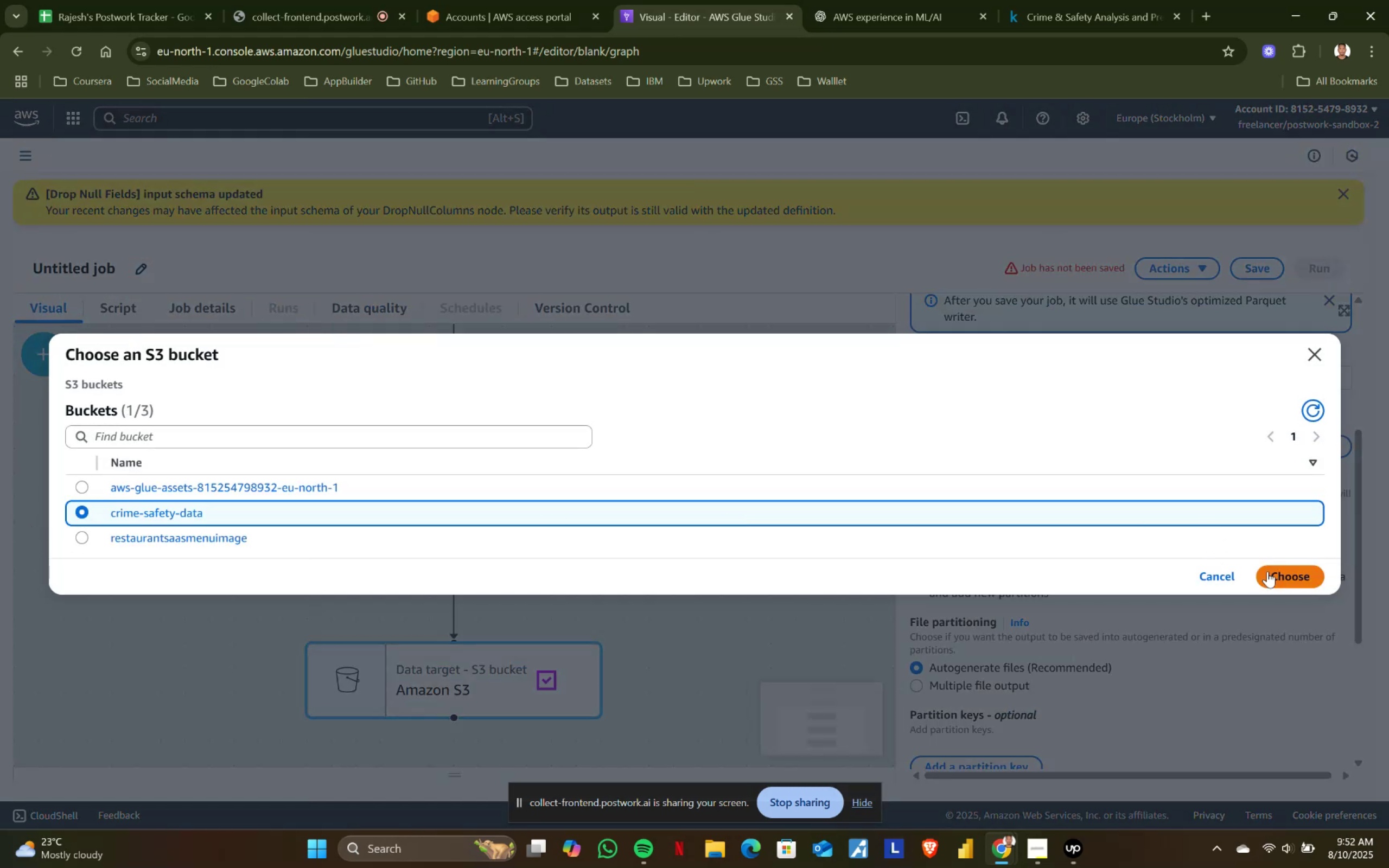 
left_click([1276, 575])
 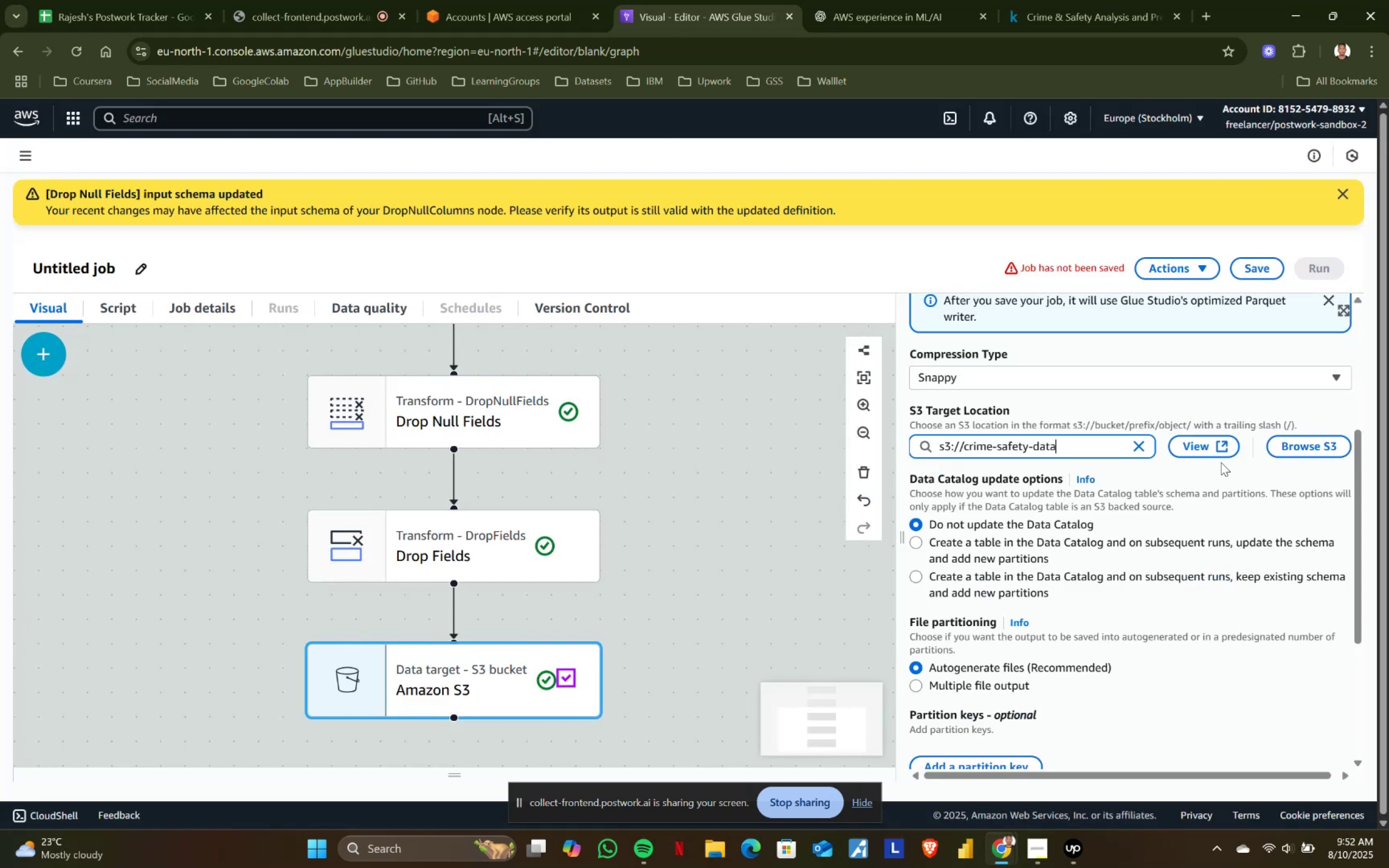 
scroll: coordinate [1010, 575], scroll_direction: down, amount: 4.0
 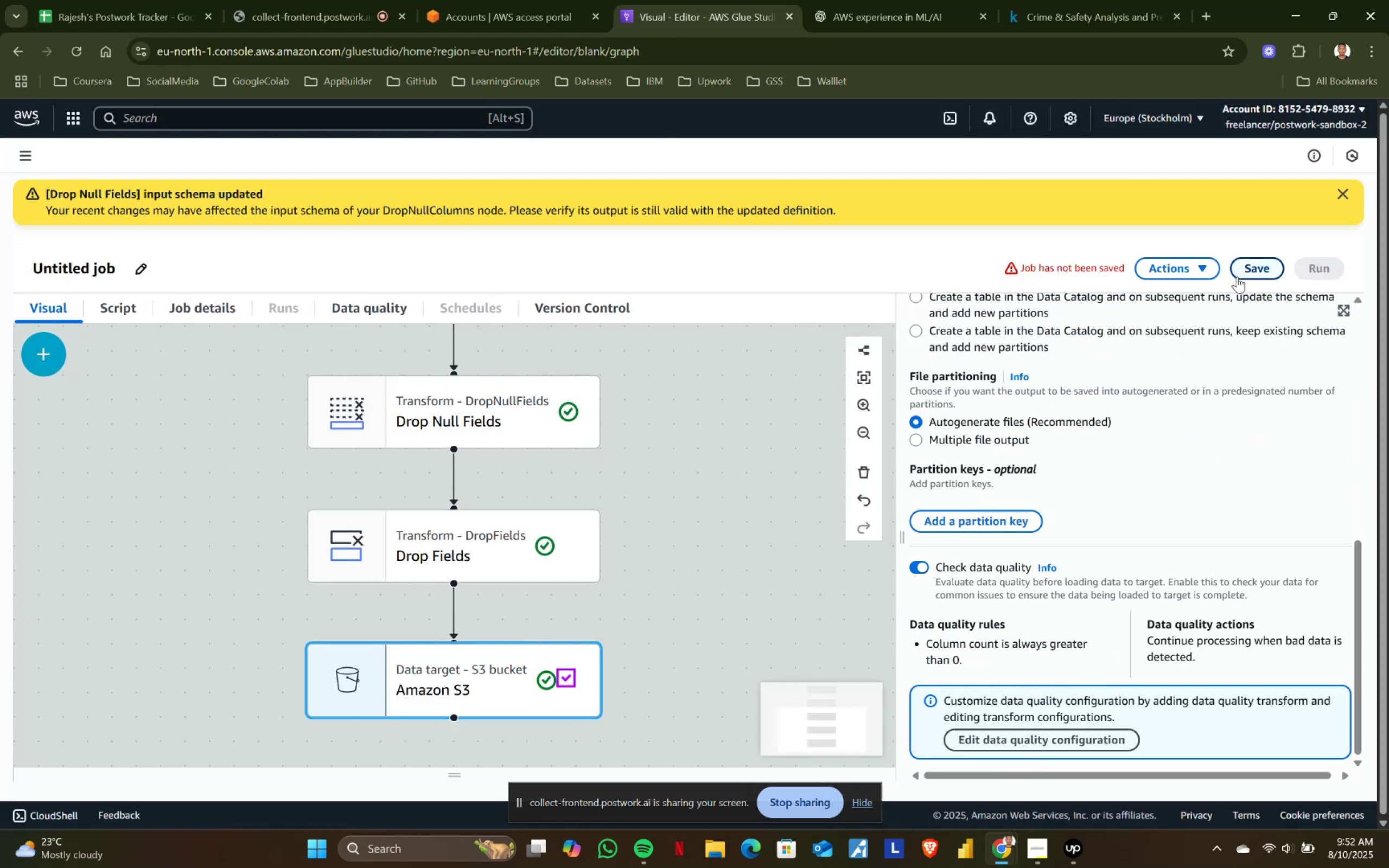 
left_click([1244, 266])
 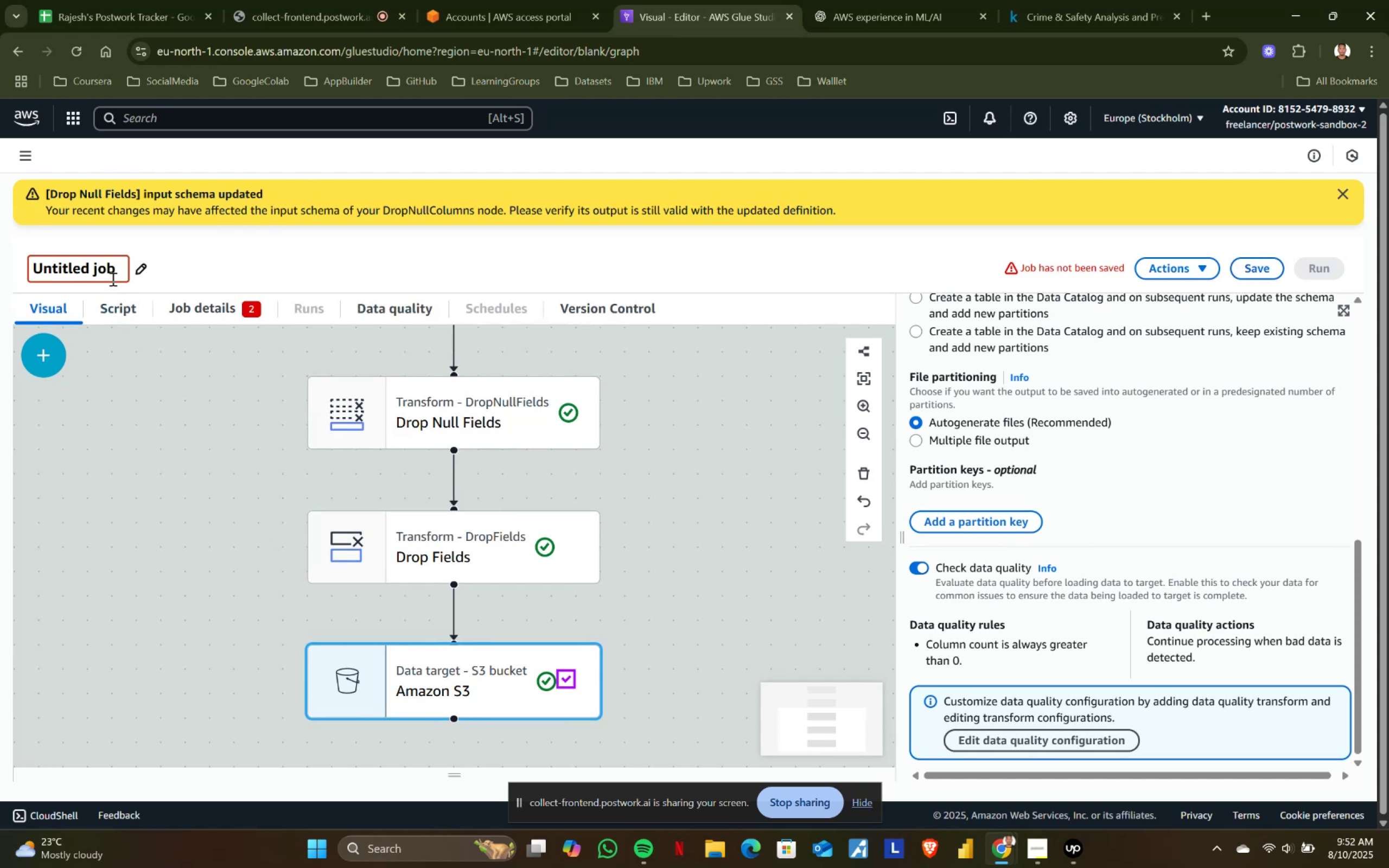 
left_click_drag(start_coordinate=[119, 263], to_coordinate=[0, 262])
 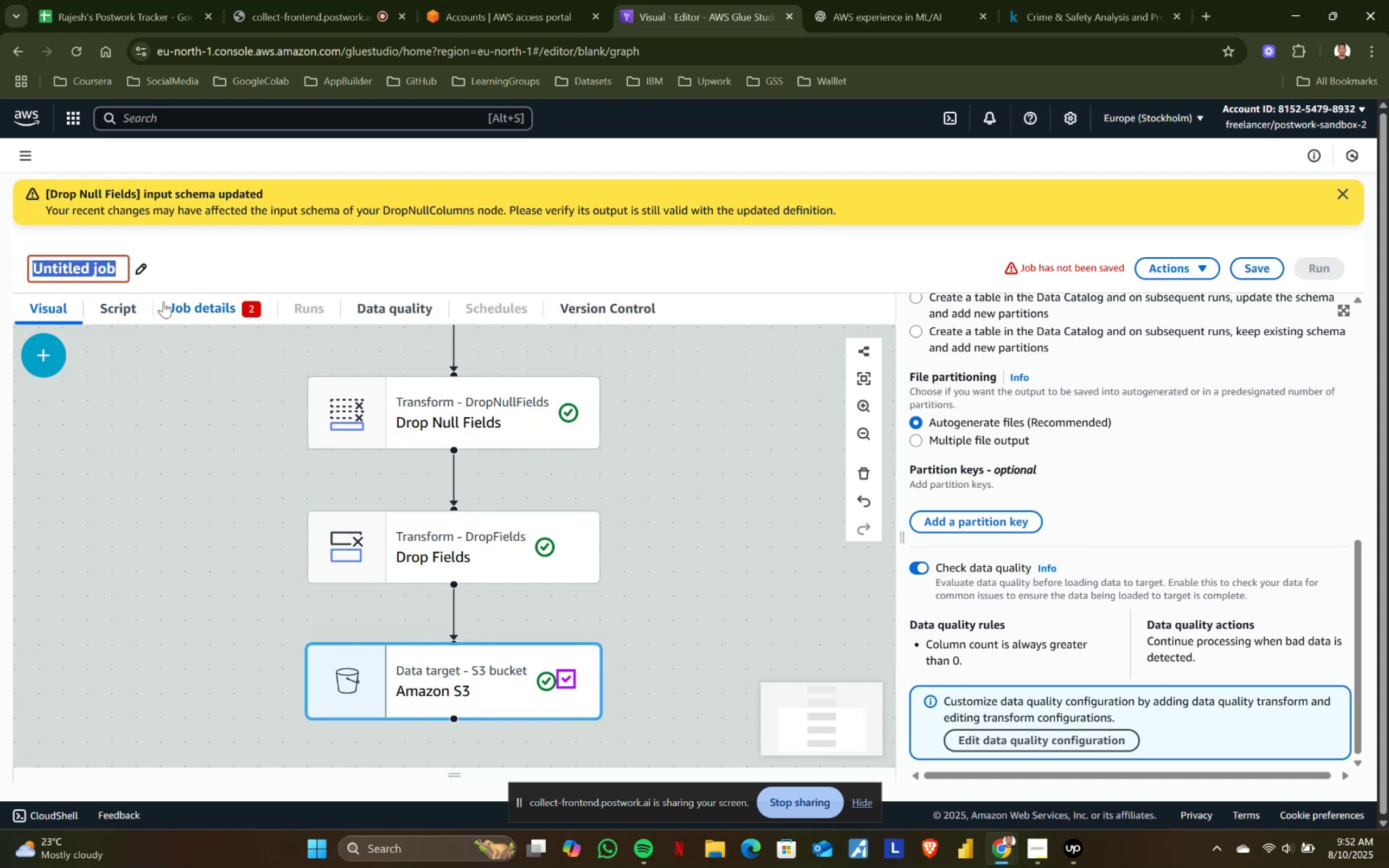 
key(C)
 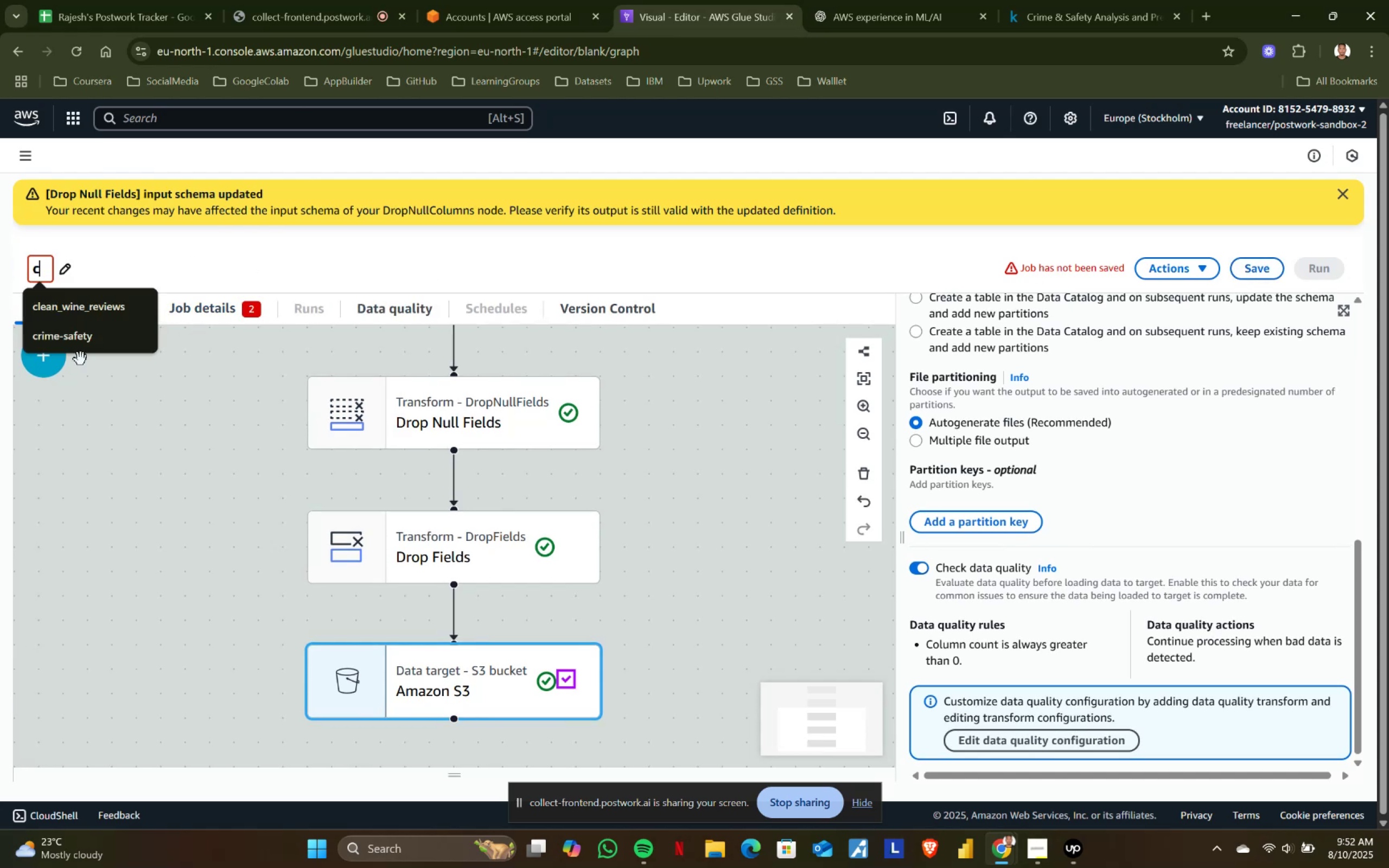 
left_click([69, 341])
 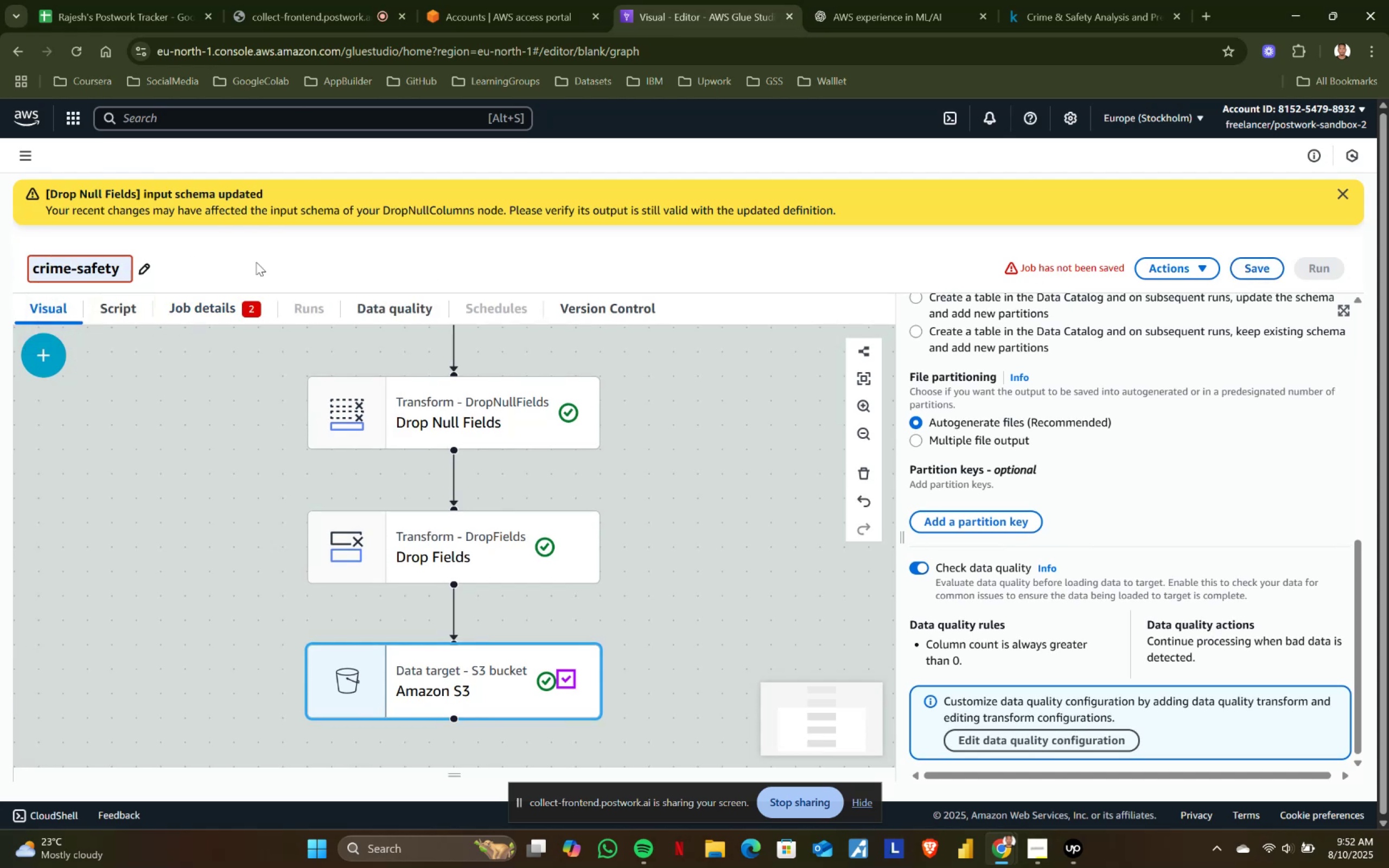 
left_click([265, 257])
 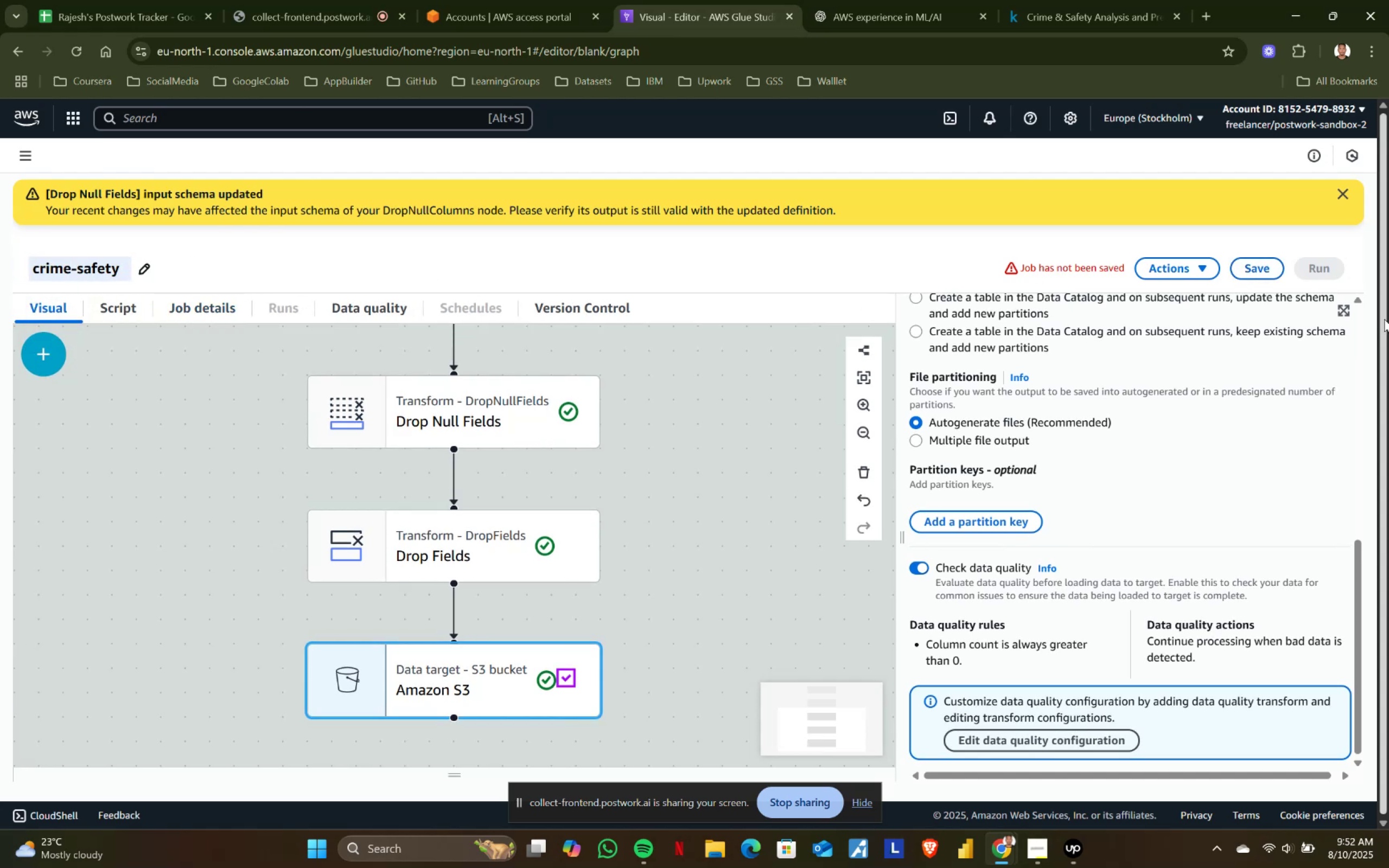 
left_click([1260, 265])
 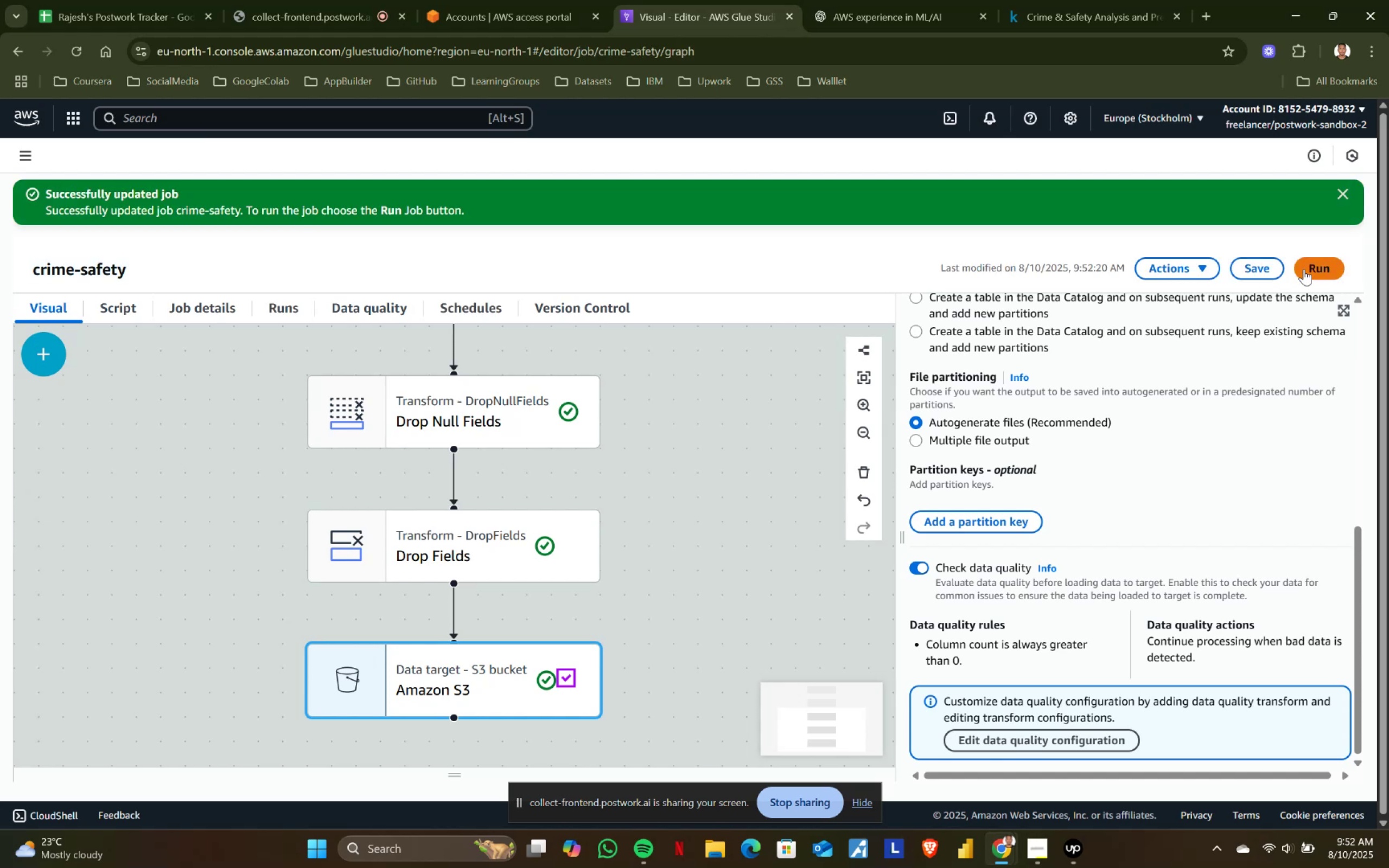 
left_click([1304, 269])
 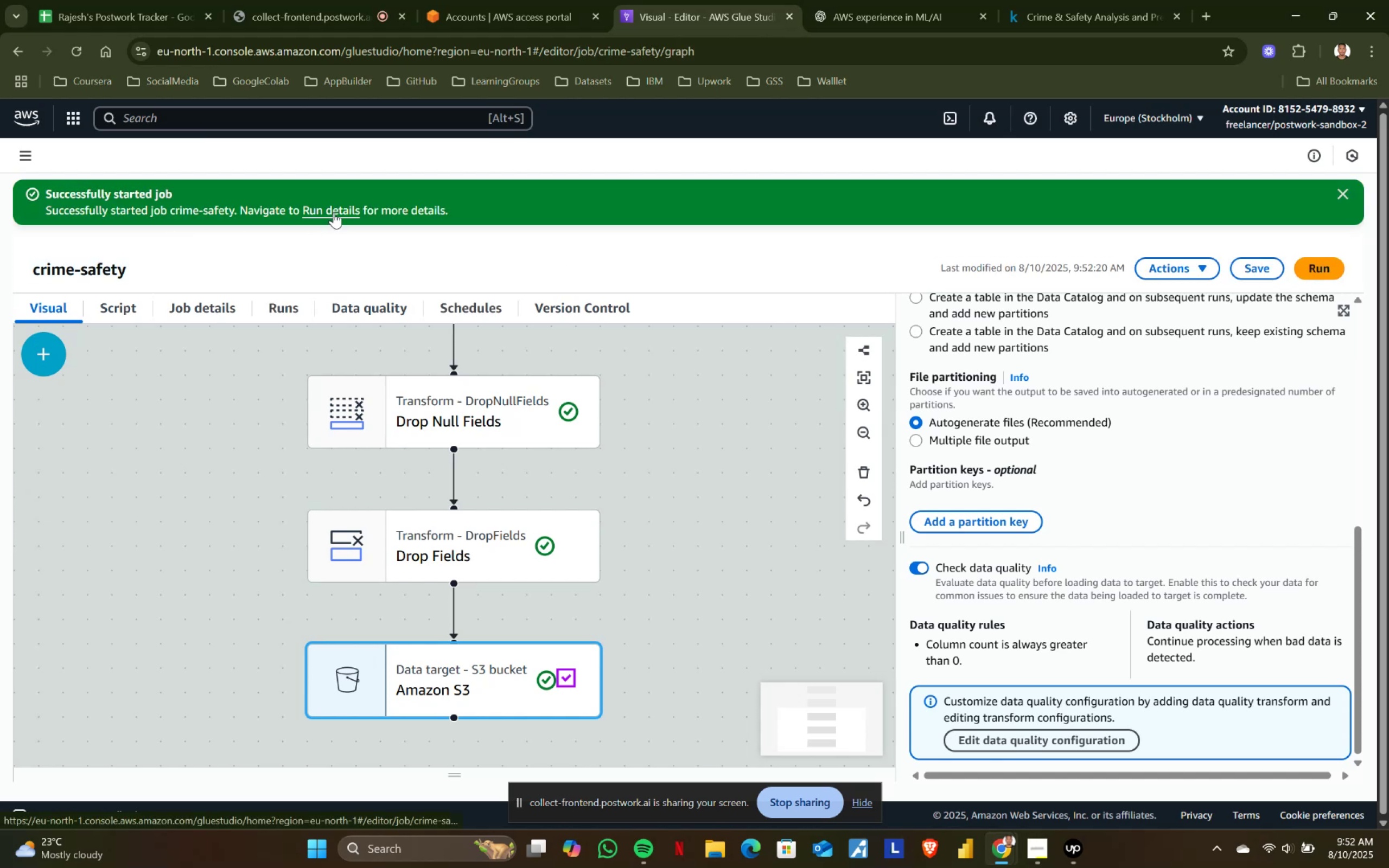 
left_click([334, 212])
 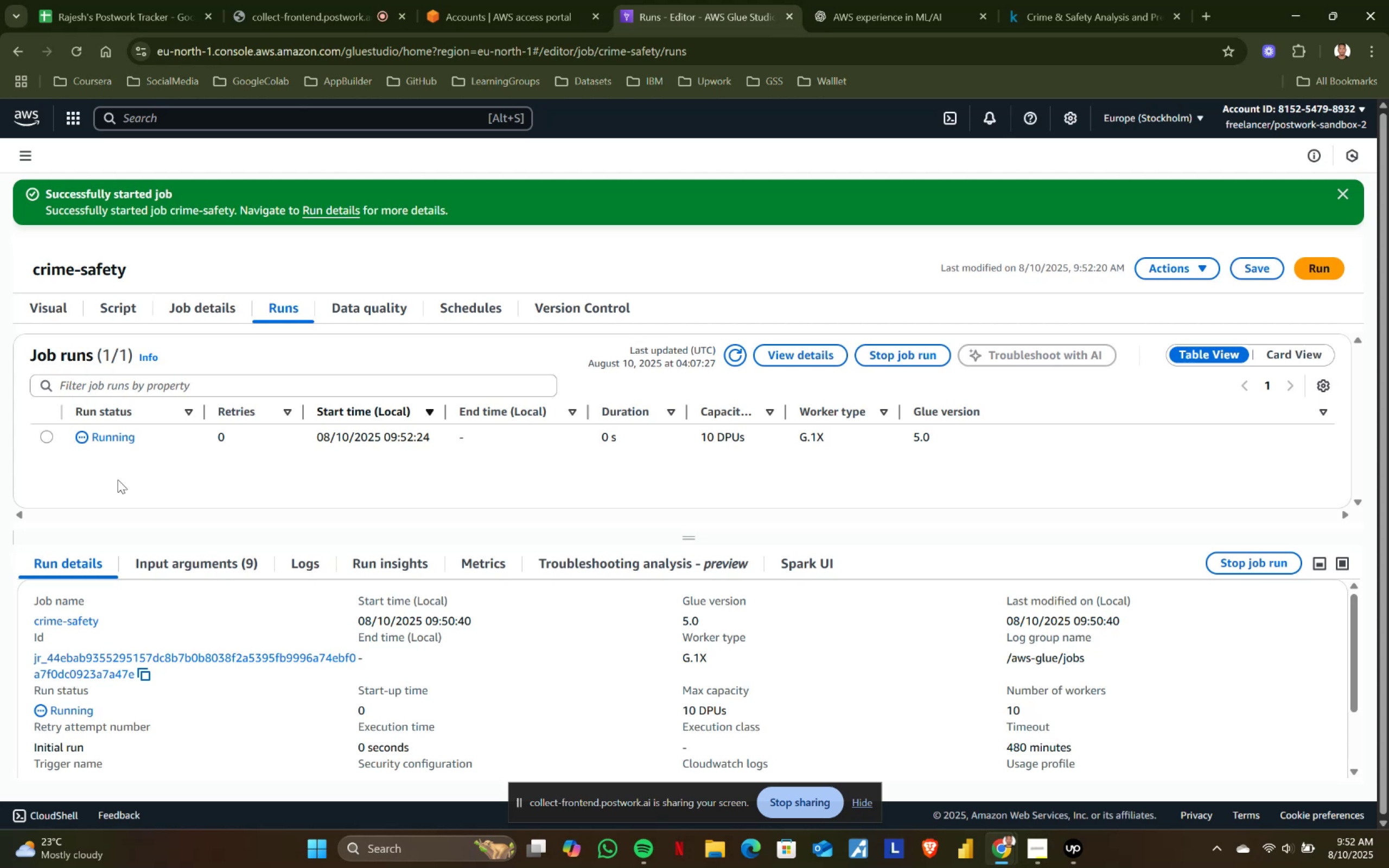 
wait(20.19)
 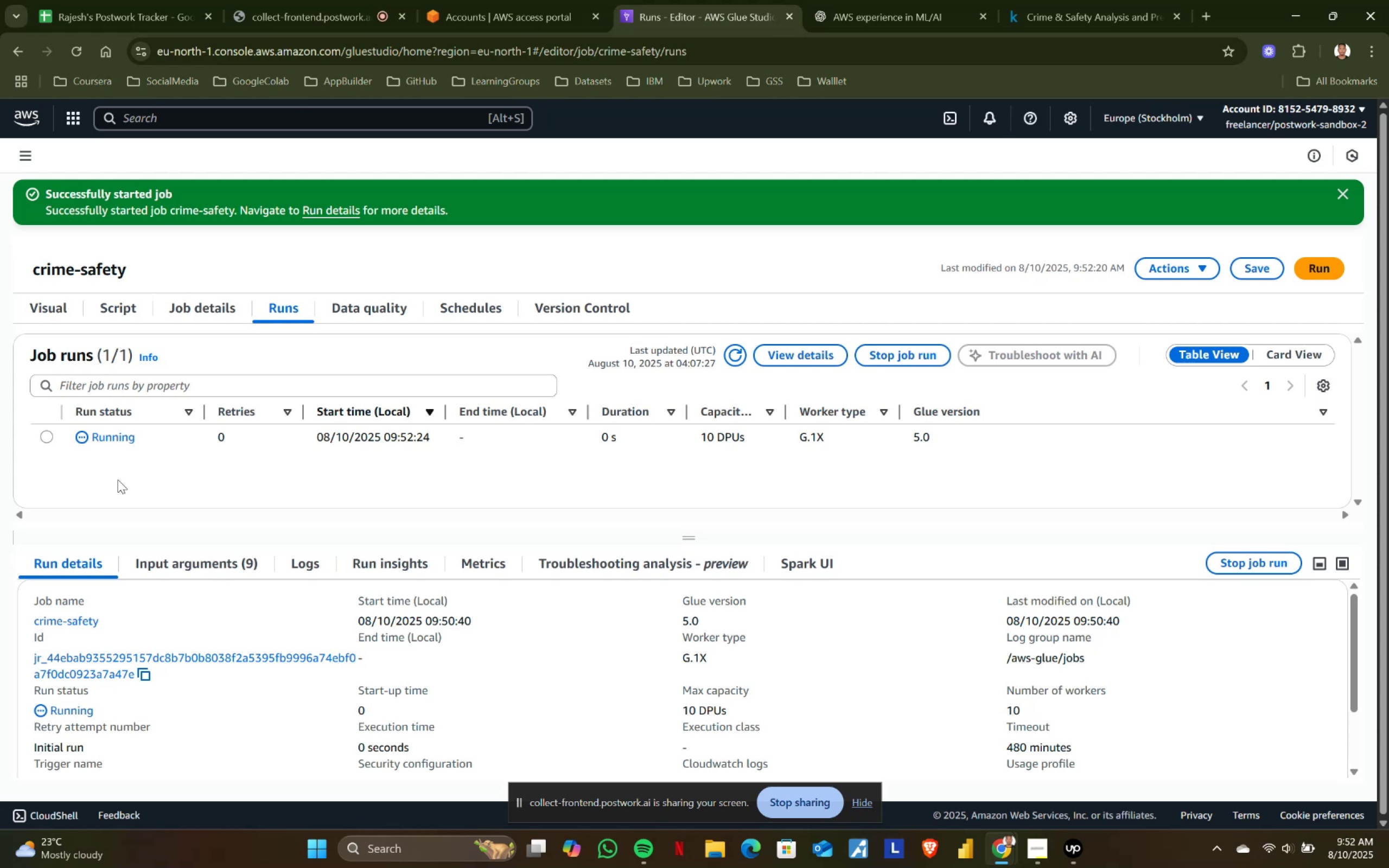 
left_click([886, 0])
 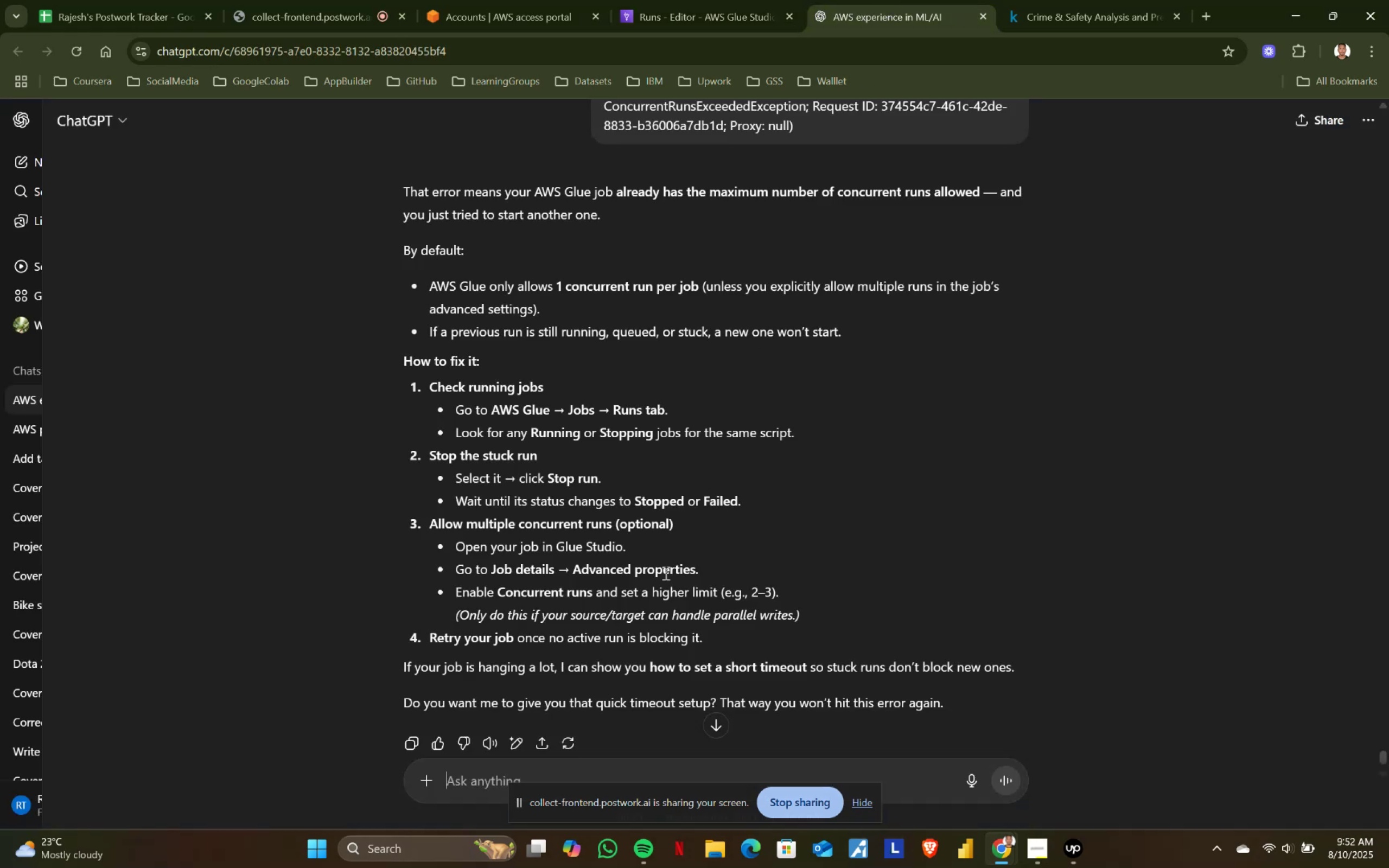 
scroll: coordinate [629, 605], scroll_direction: down, amount: 5.0
 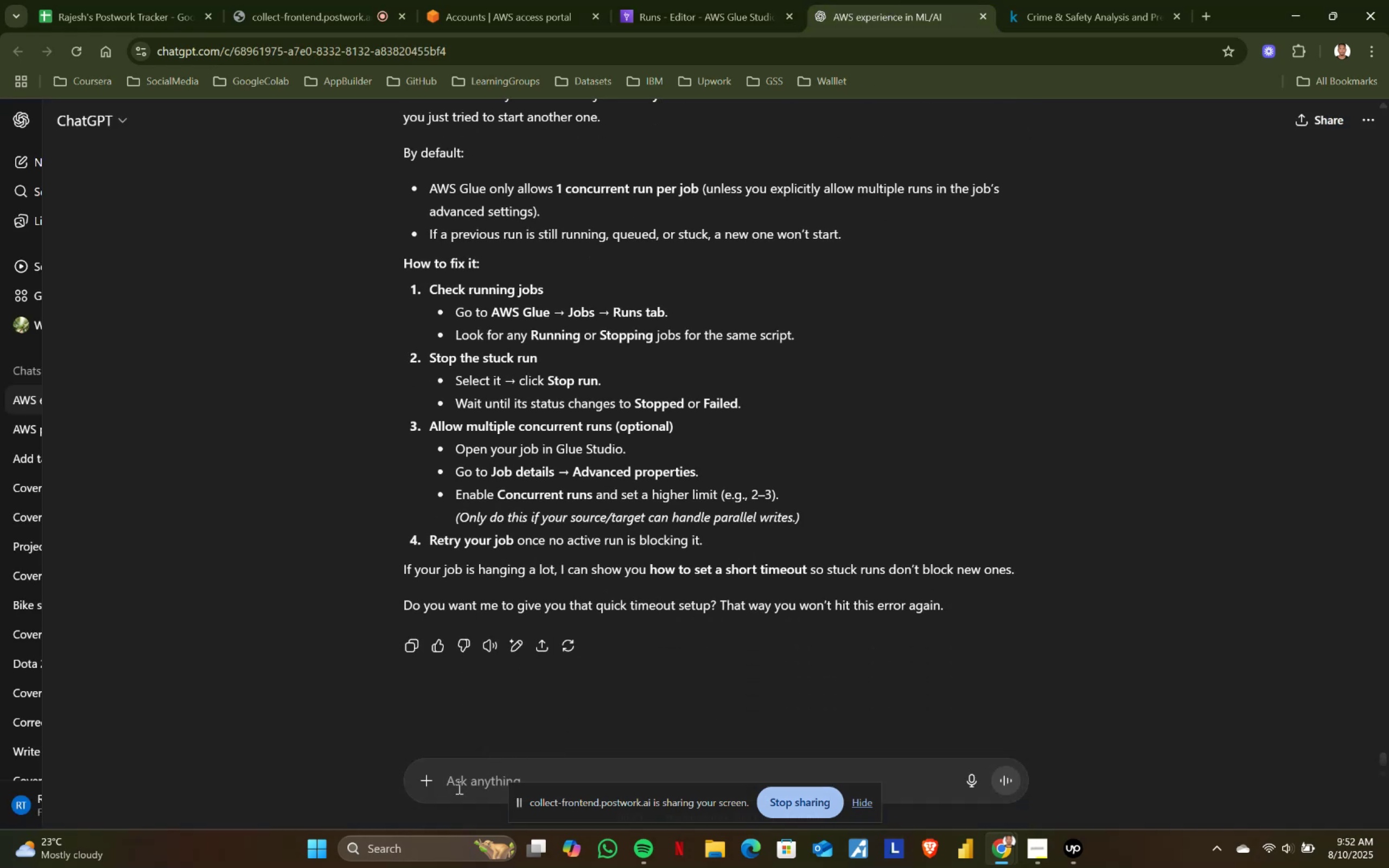 
type(after the job is run what next)
 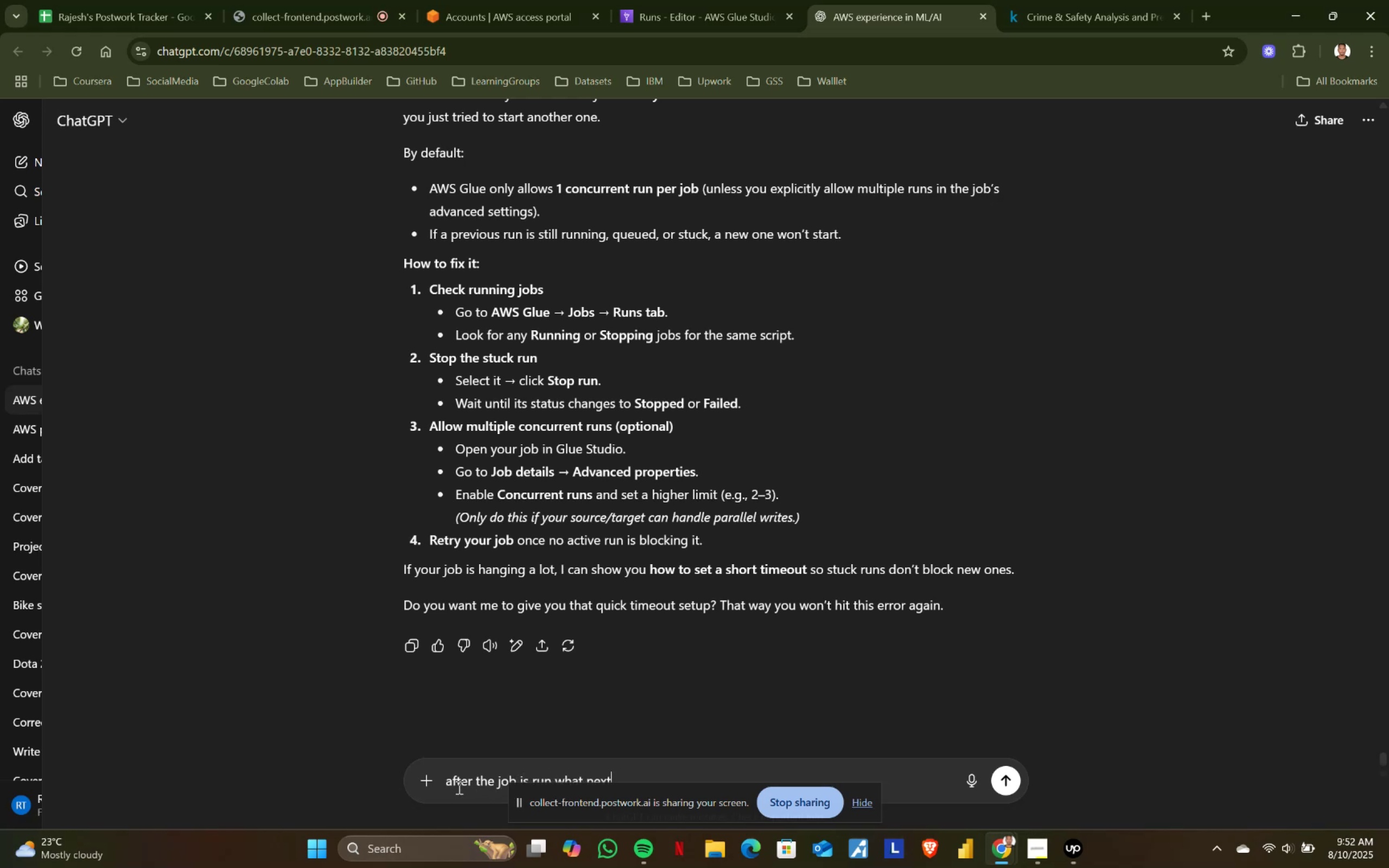 
key(Enter)
 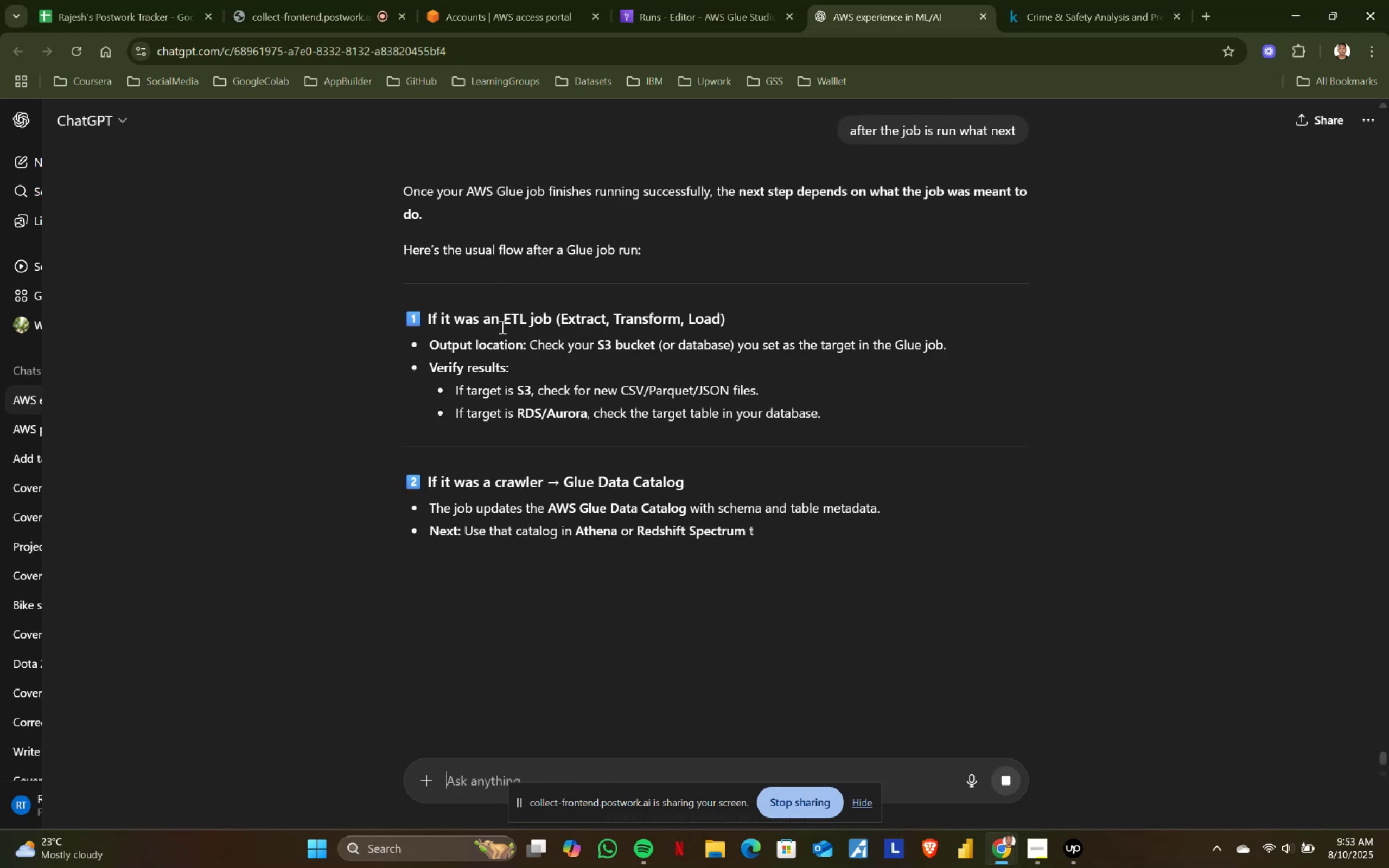 
scroll: coordinate [521, 392], scroll_direction: down, amount: 5.0
 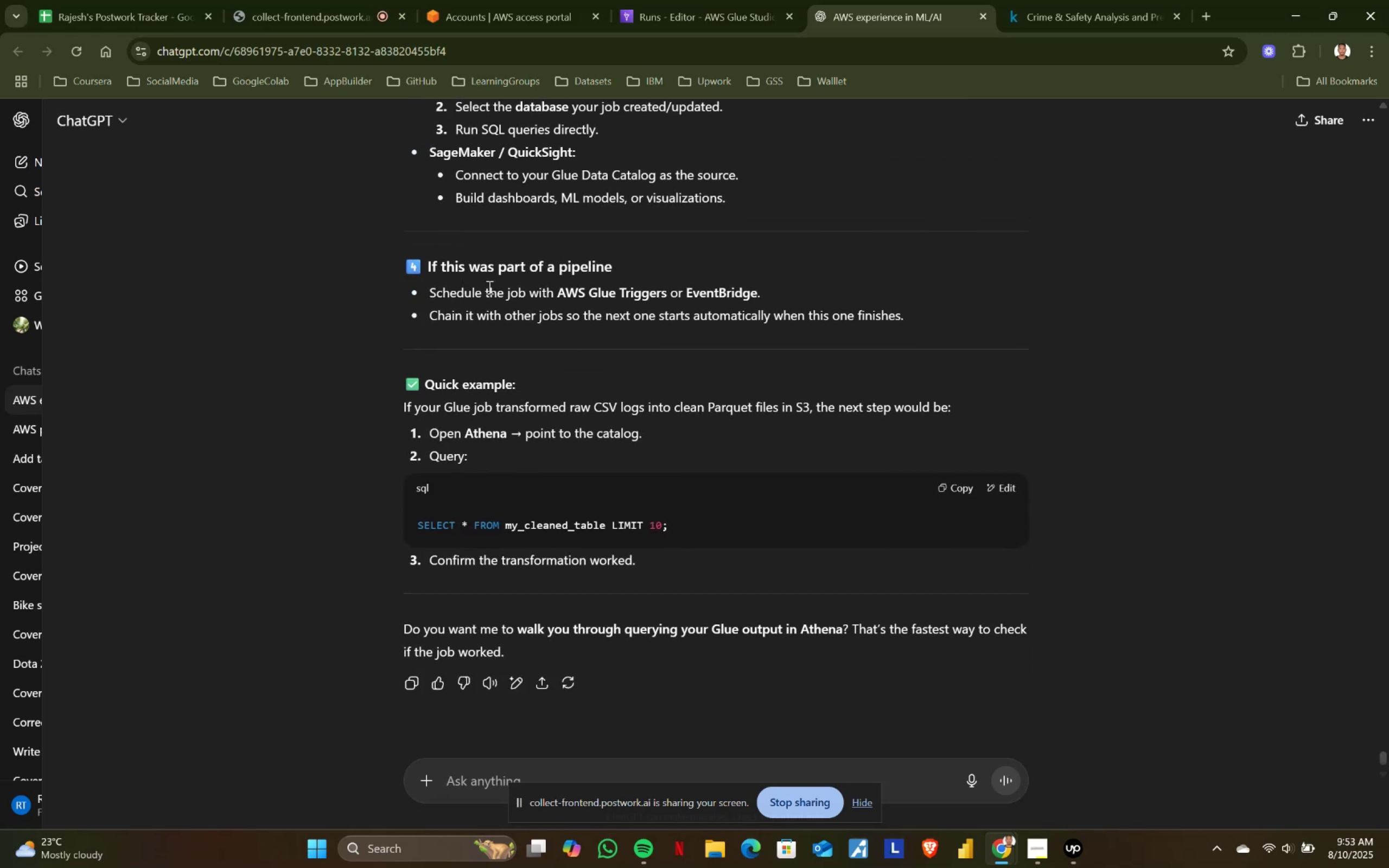 
left_click_drag(start_coordinate=[431, 290], to_coordinate=[762, 291])
 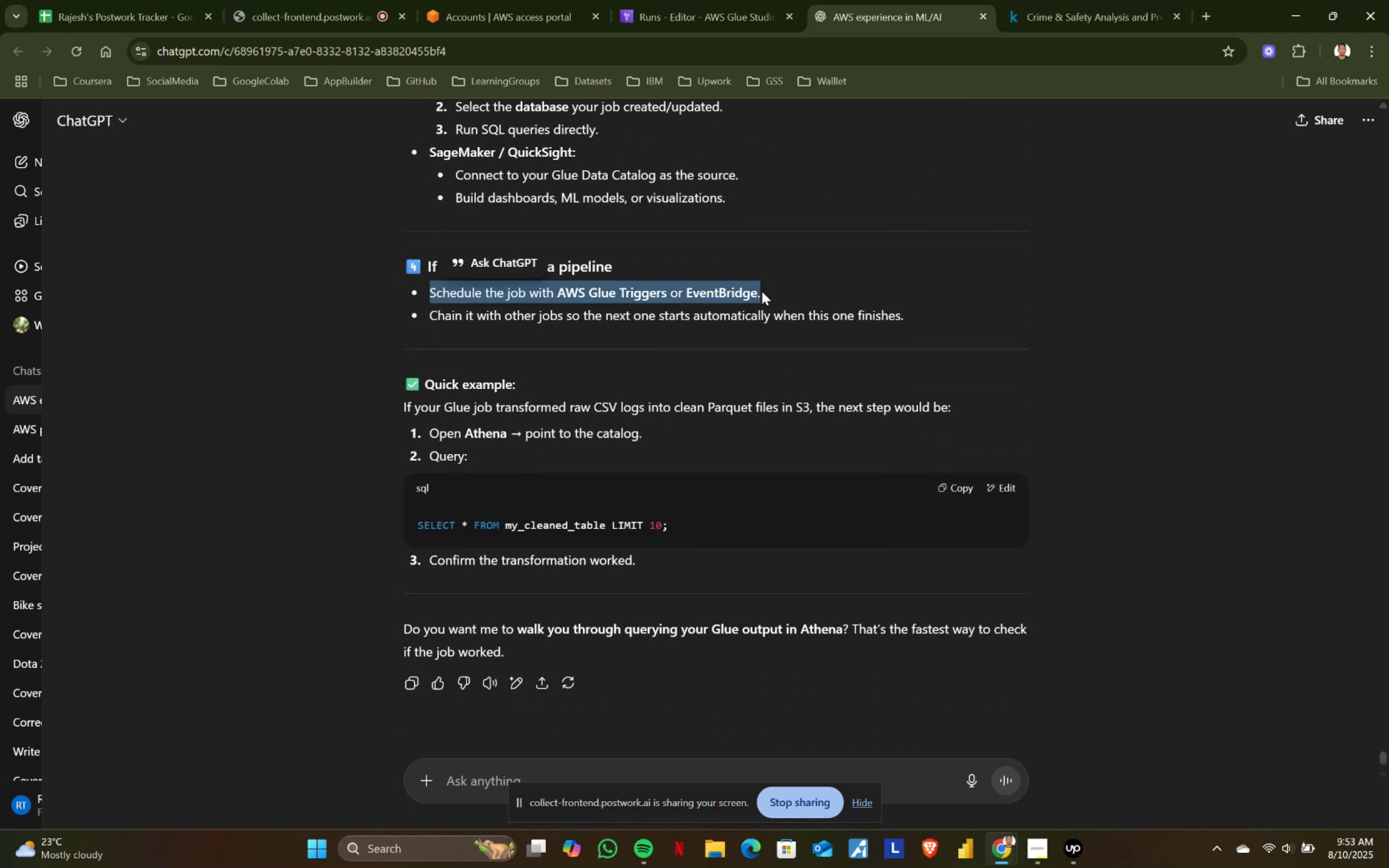 
left_click([762, 291])
 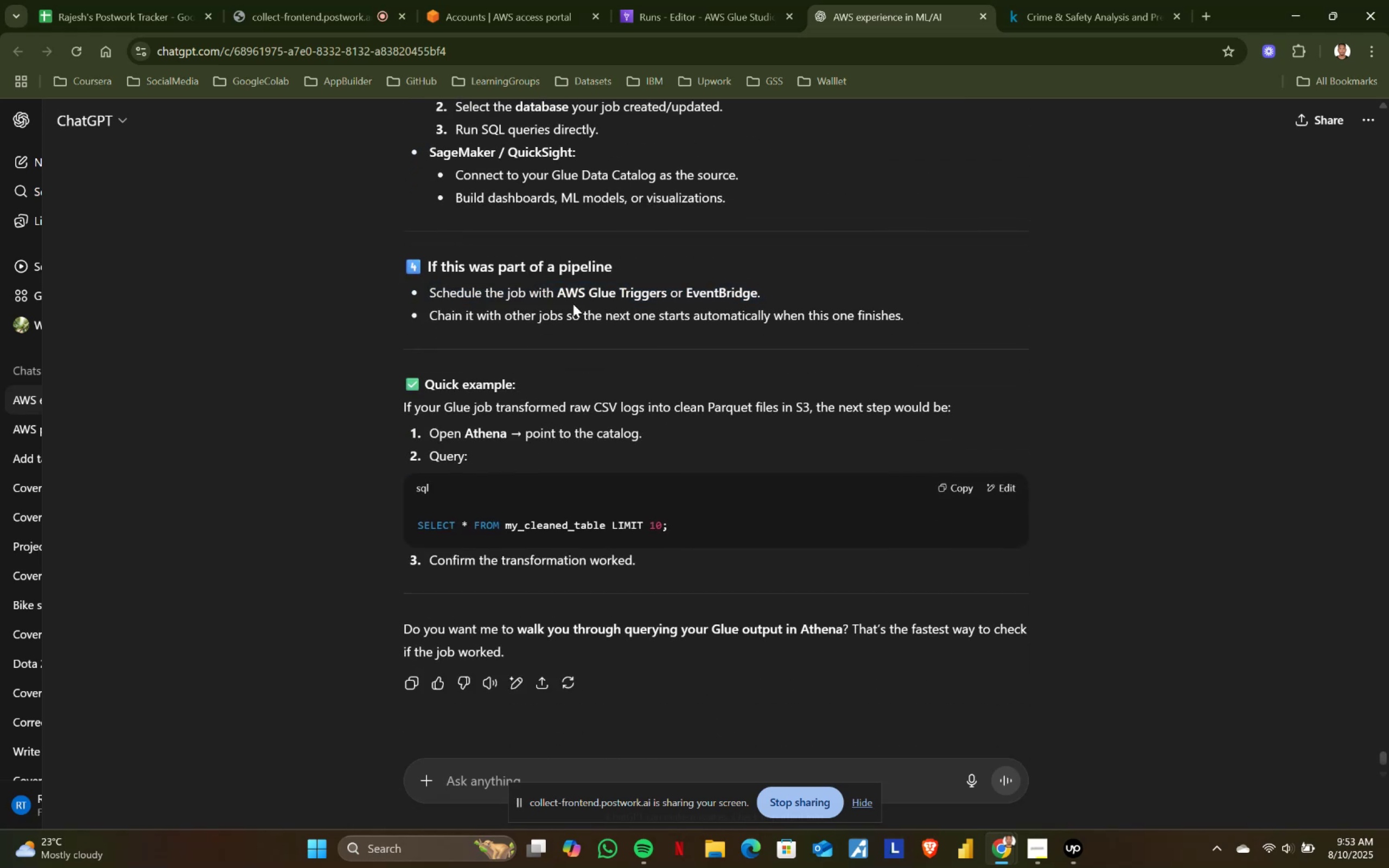 
scroll: coordinate [573, 304], scroll_direction: down, amount: 1.0
 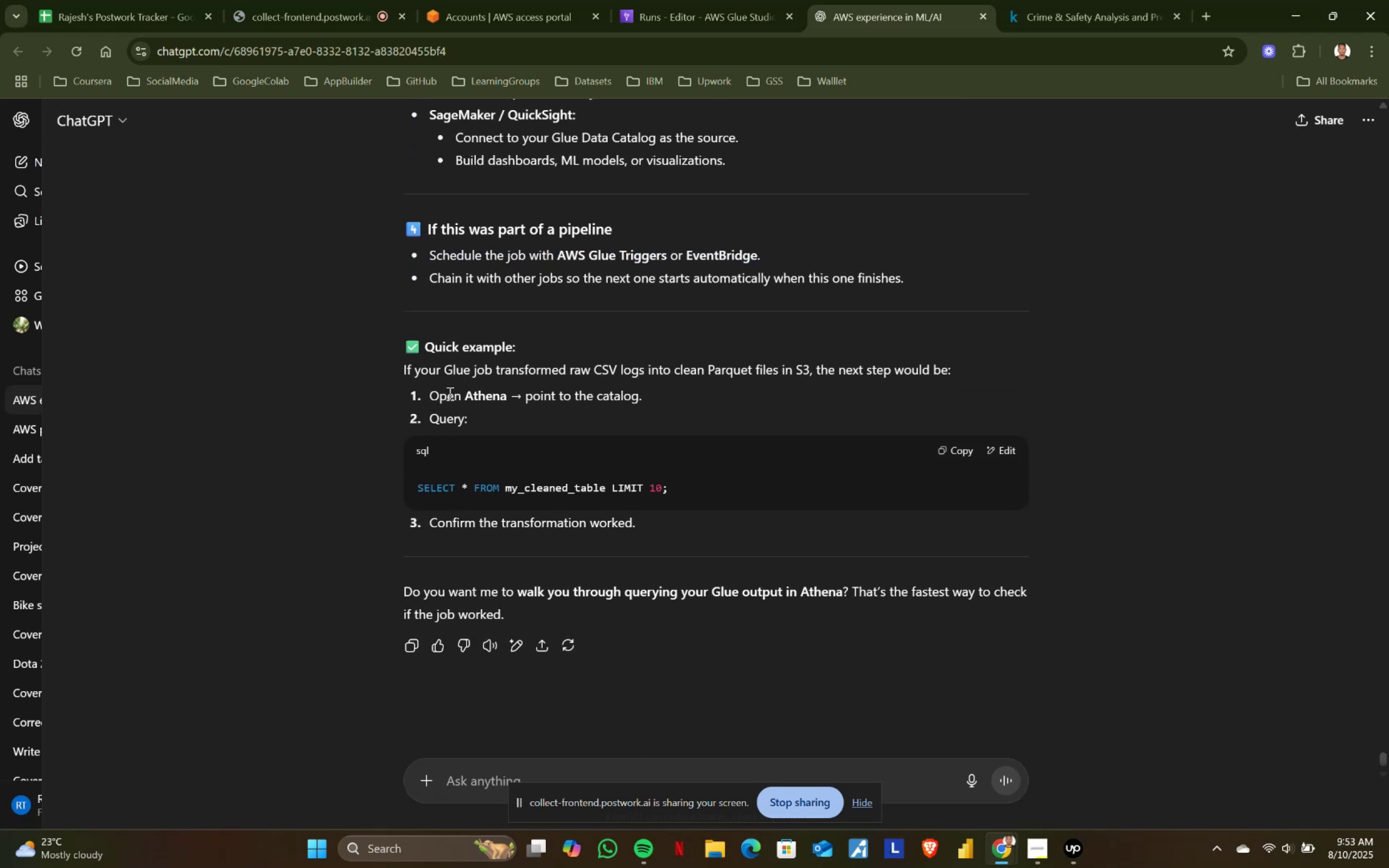 
left_click_drag(start_coordinate=[430, 393], to_coordinate=[549, 443])
 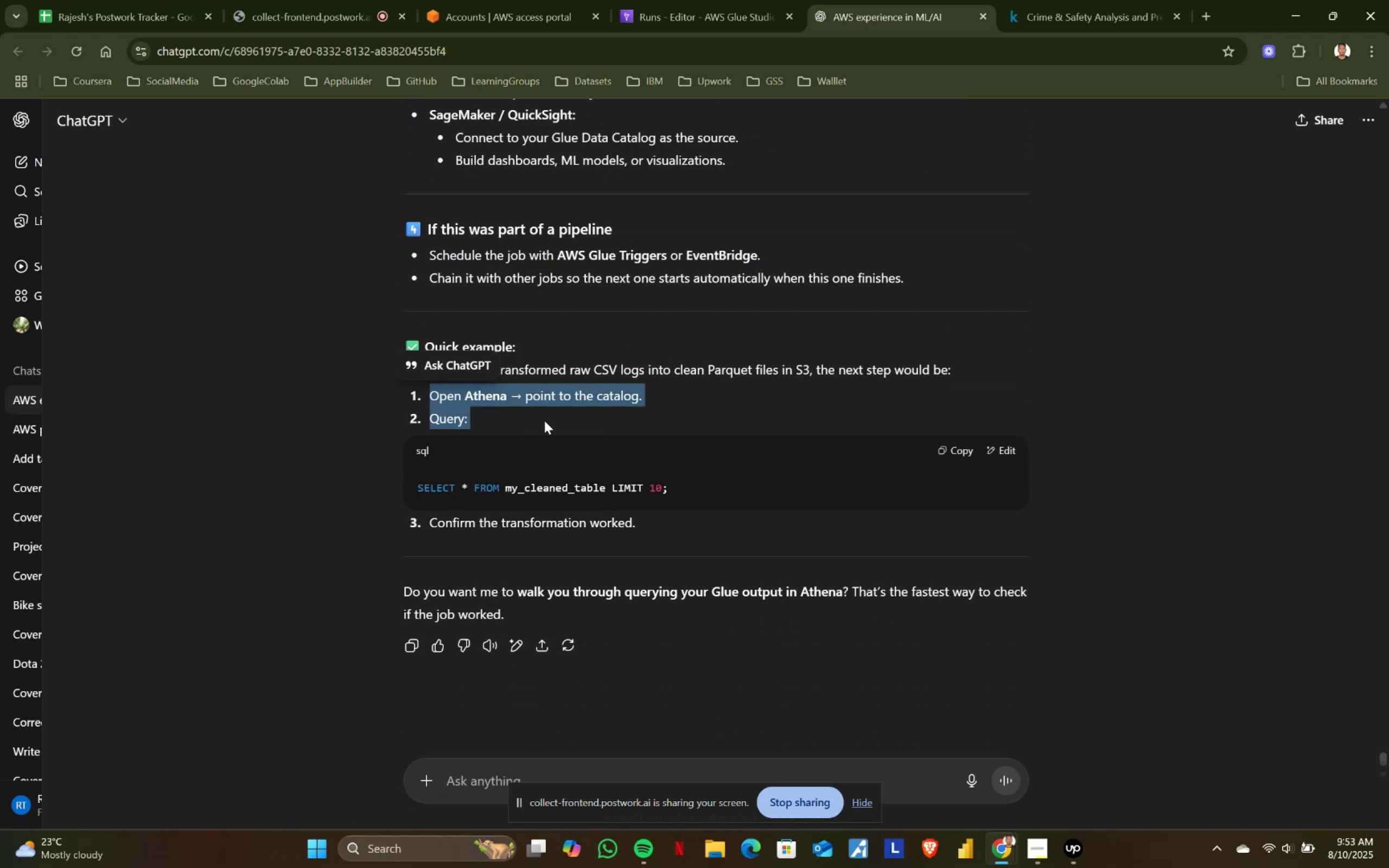 
left_click([544, 420])
 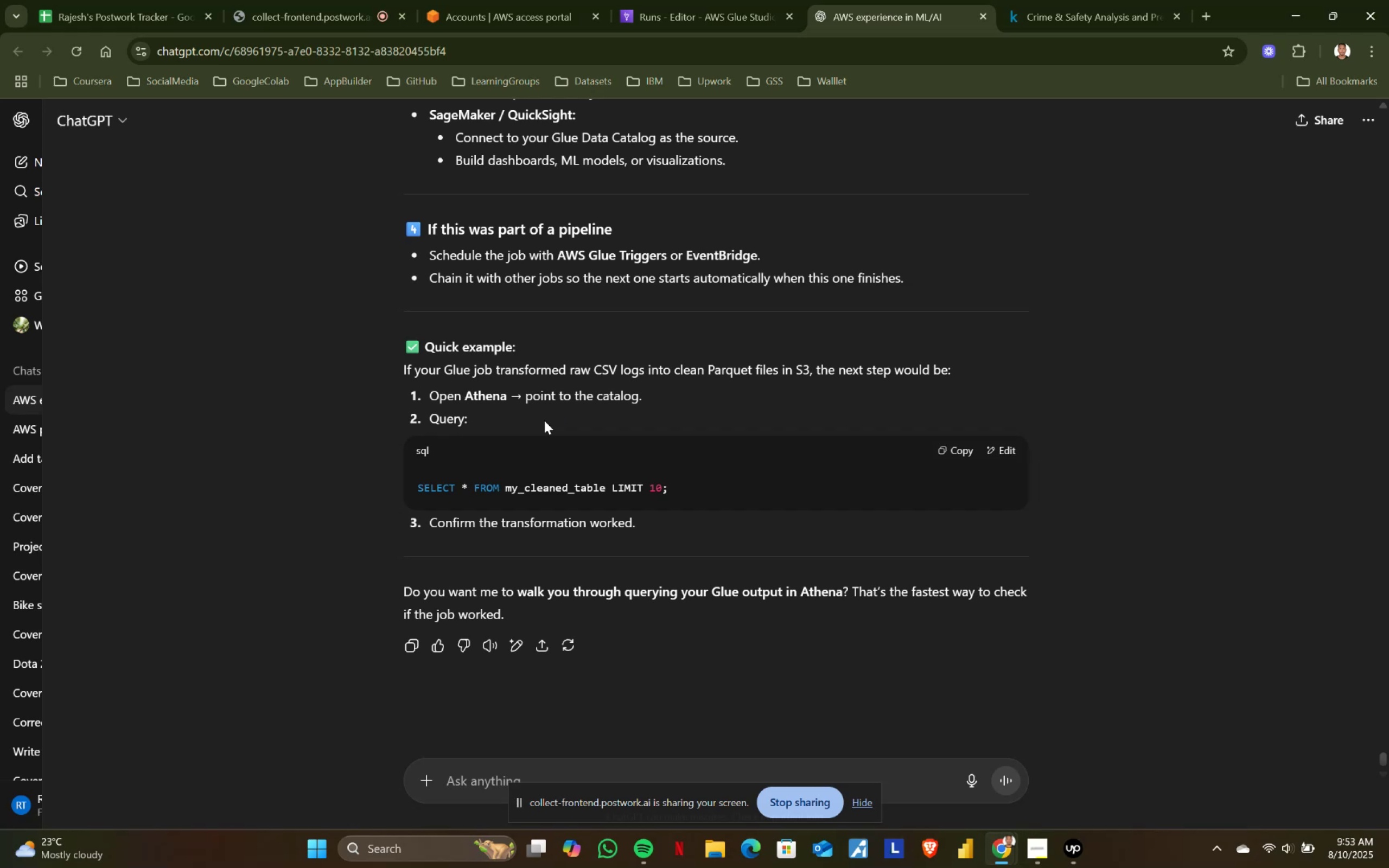 
wait(13.57)
 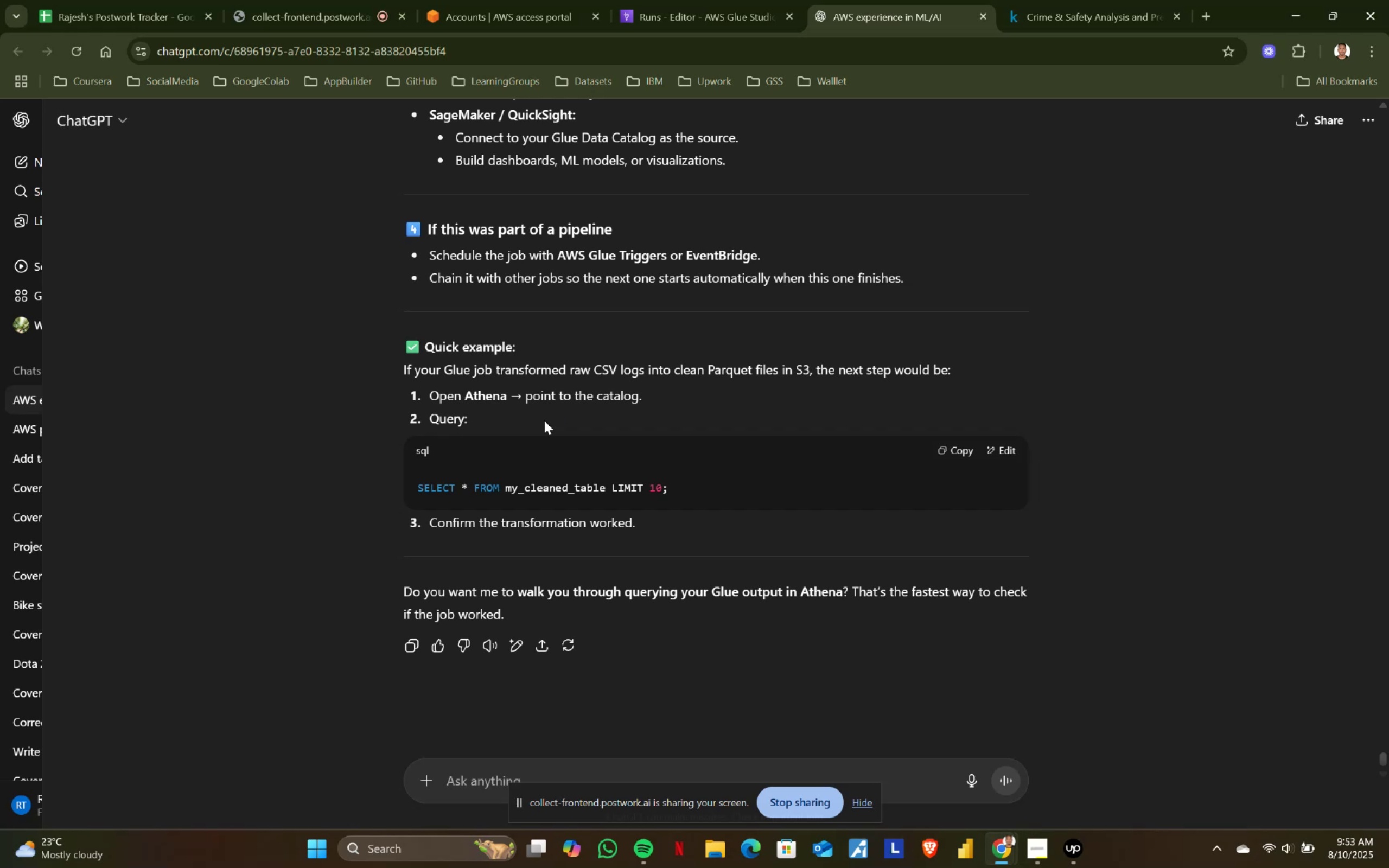 
scroll: coordinate [625, 407], scroll_direction: down, amount: 1.0
 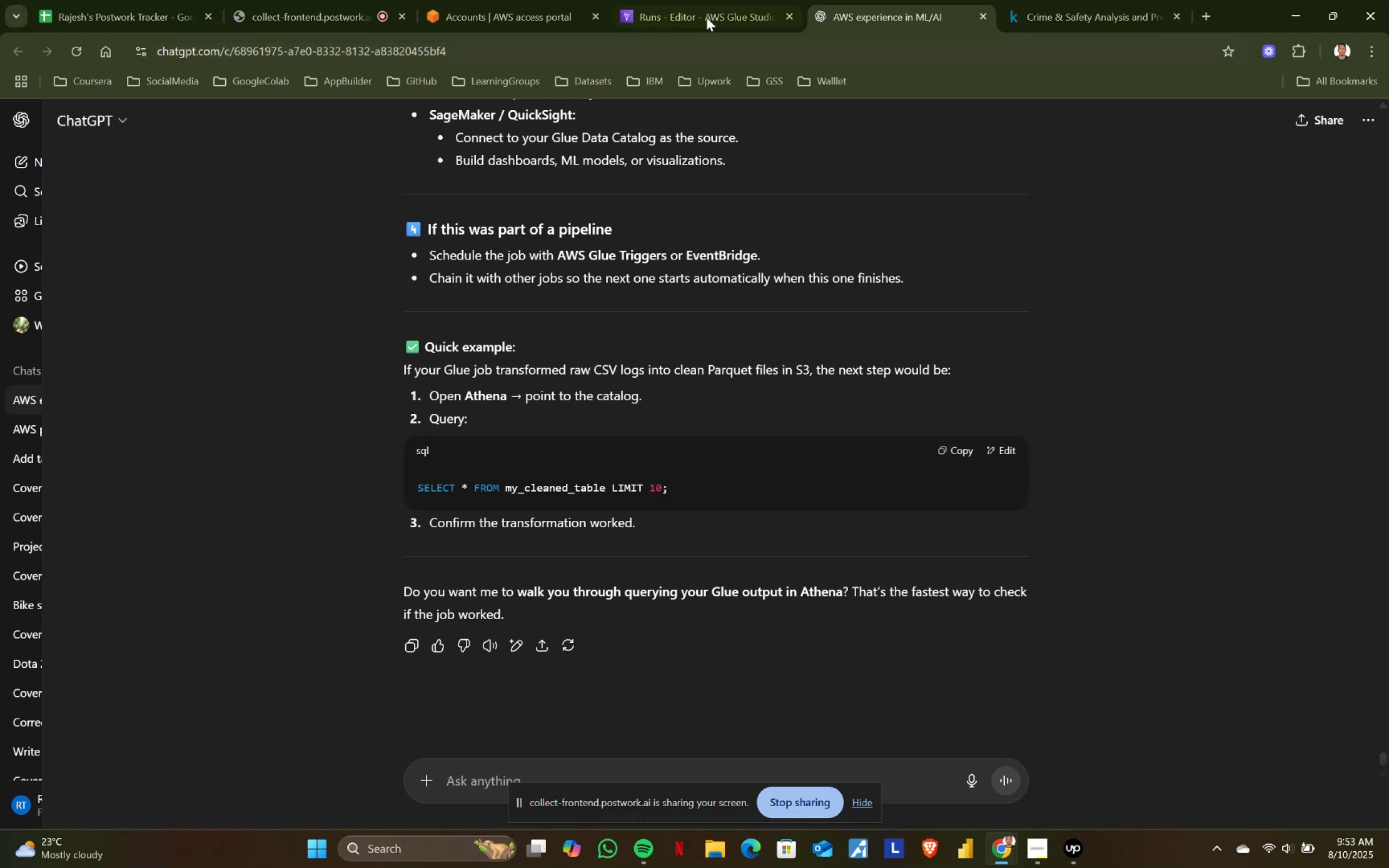 
left_click([722, 5])
 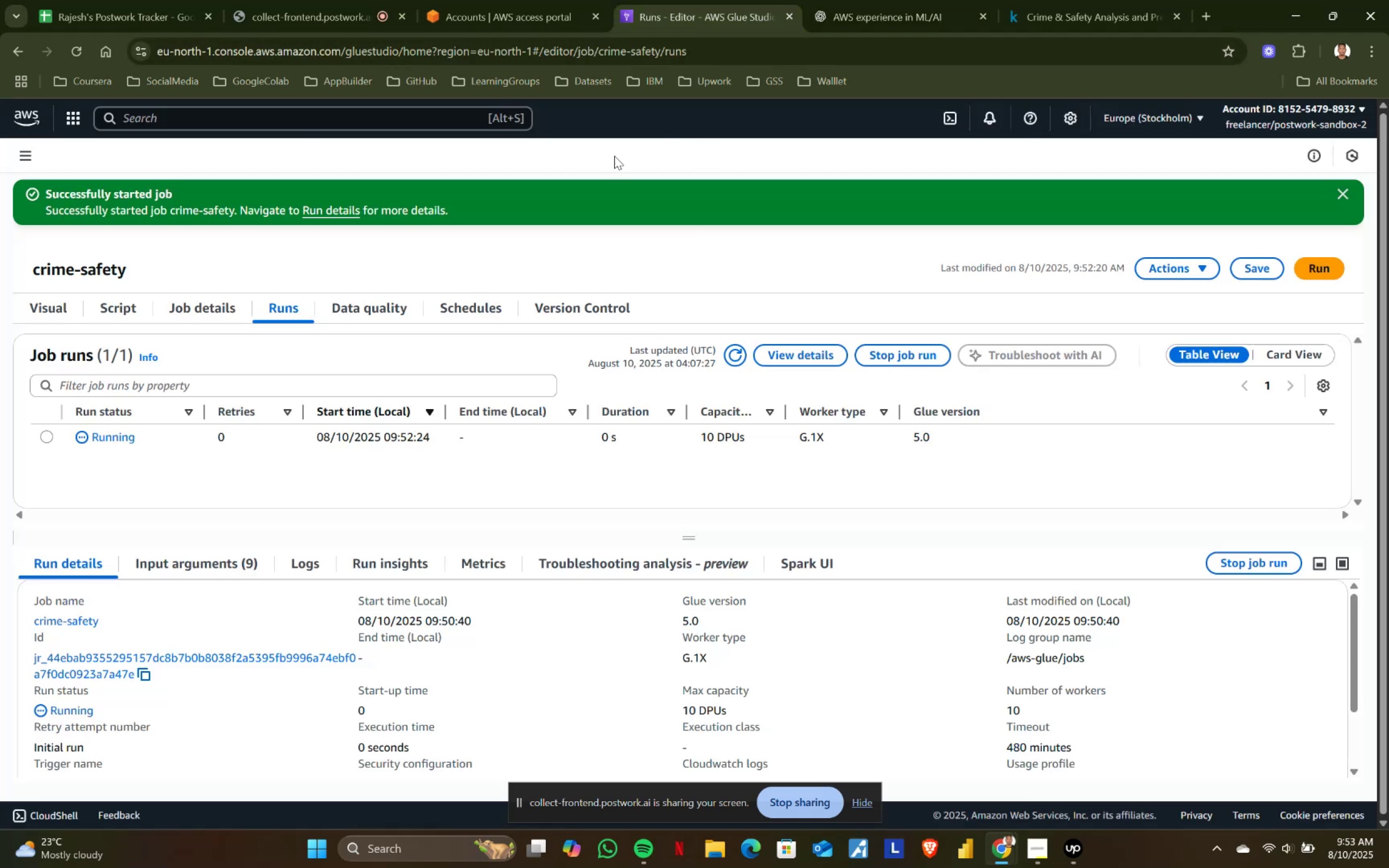 
left_click([895, 0])
 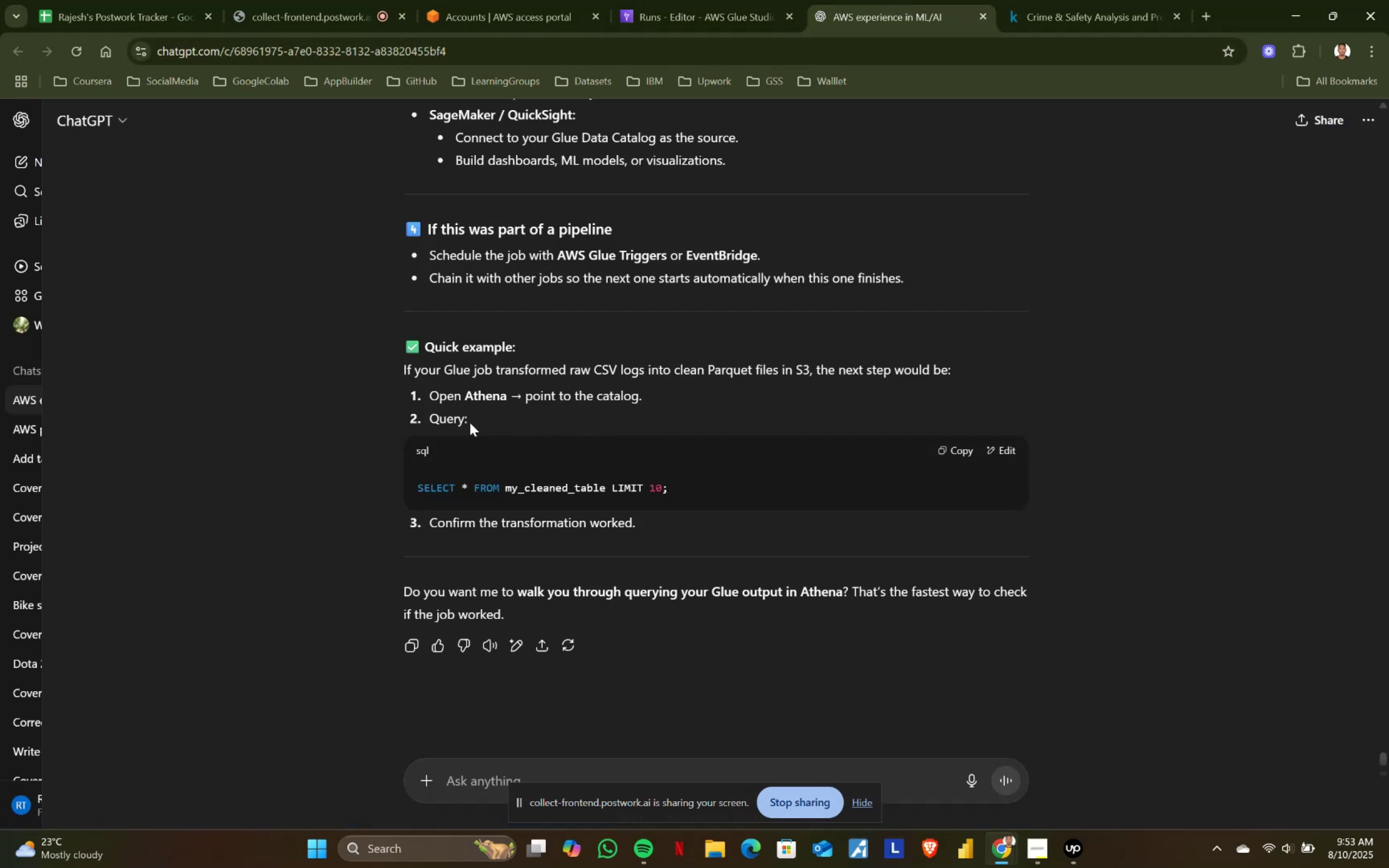 
left_click_drag(start_coordinate=[423, 484], to_coordinate=[676, 468])
 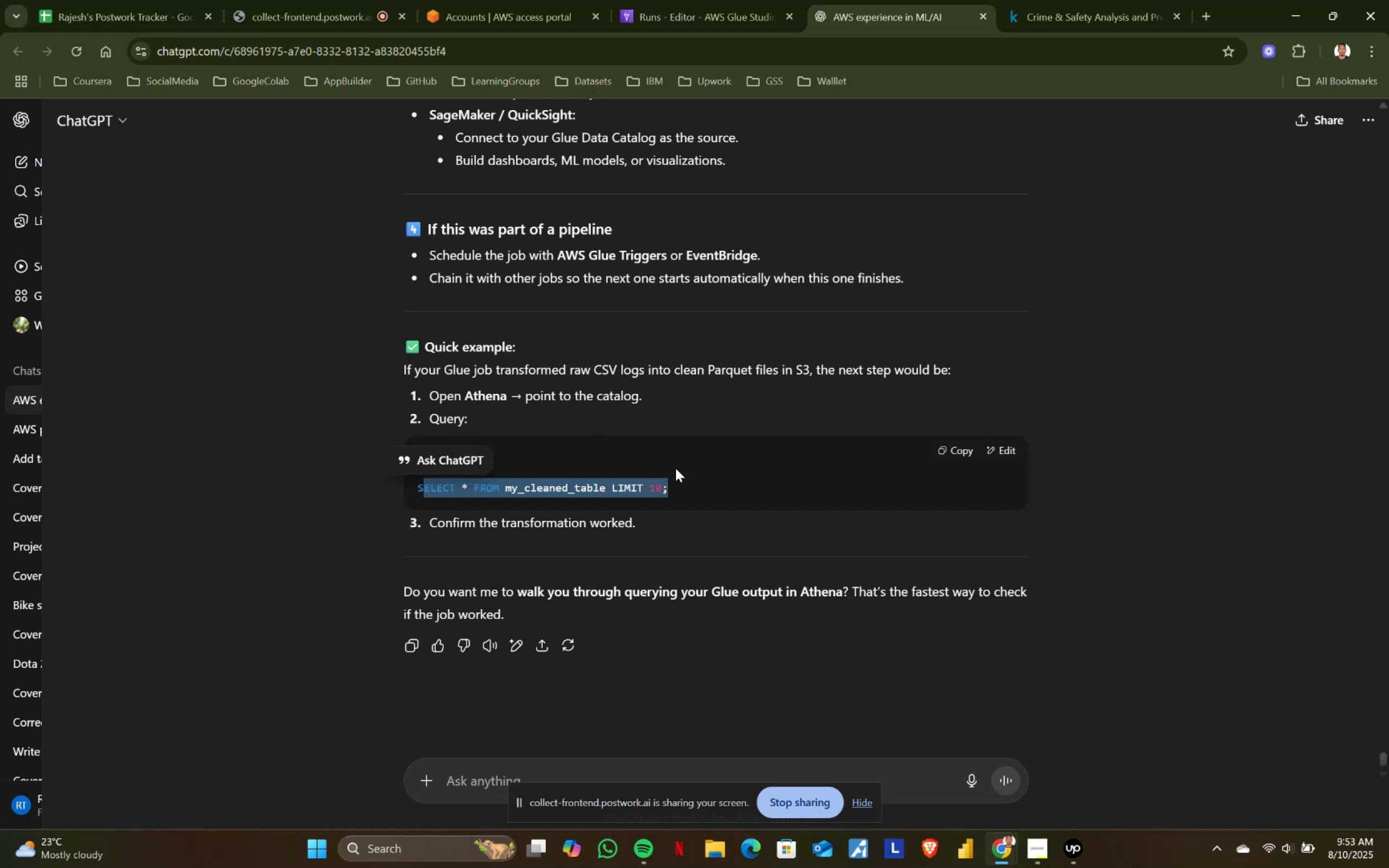 
left_click([676, 468])
 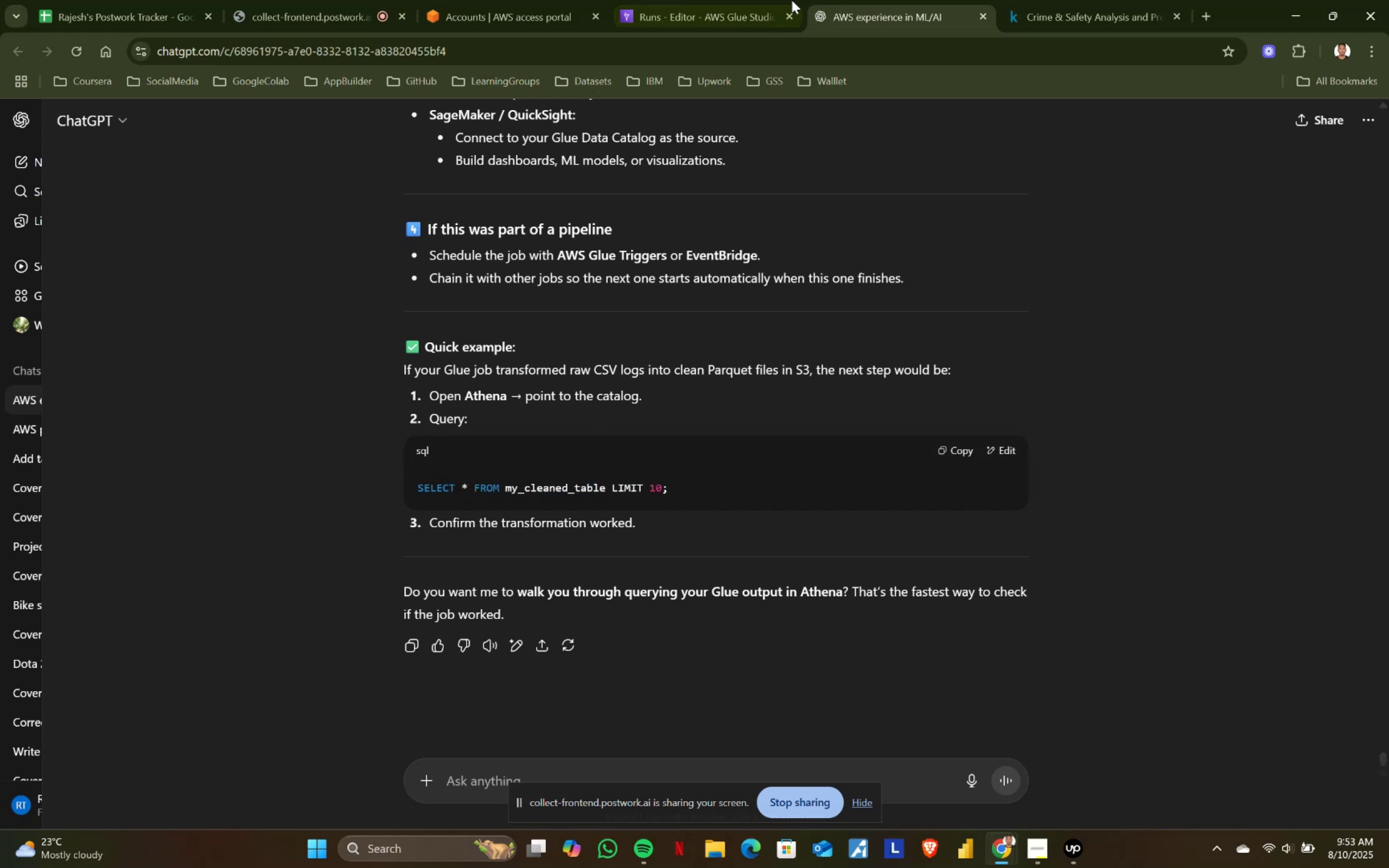 
left_click([735, 0])
 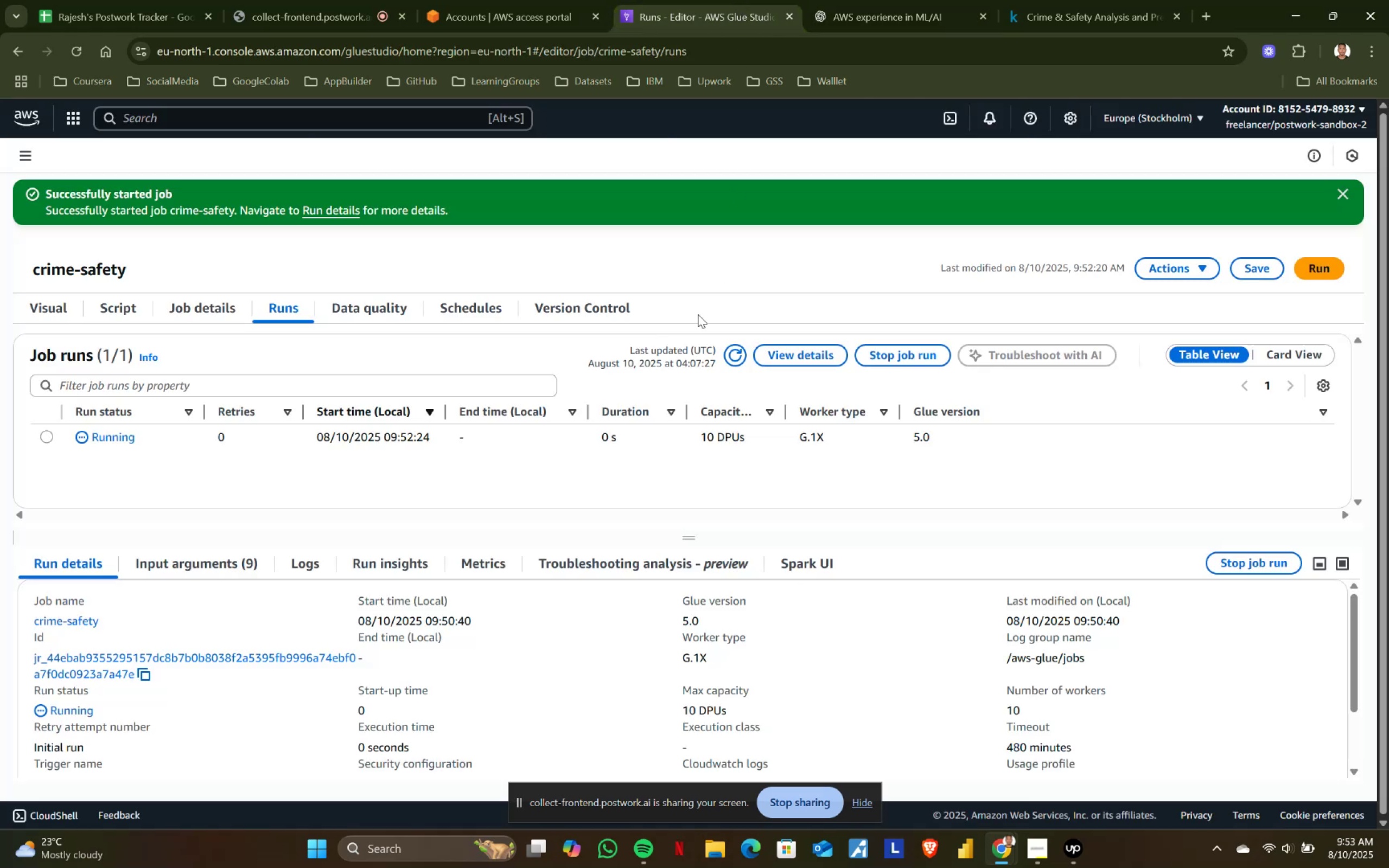 
scroll: coordinate [445, 615], scroll_direction: down, amount: 2.0
 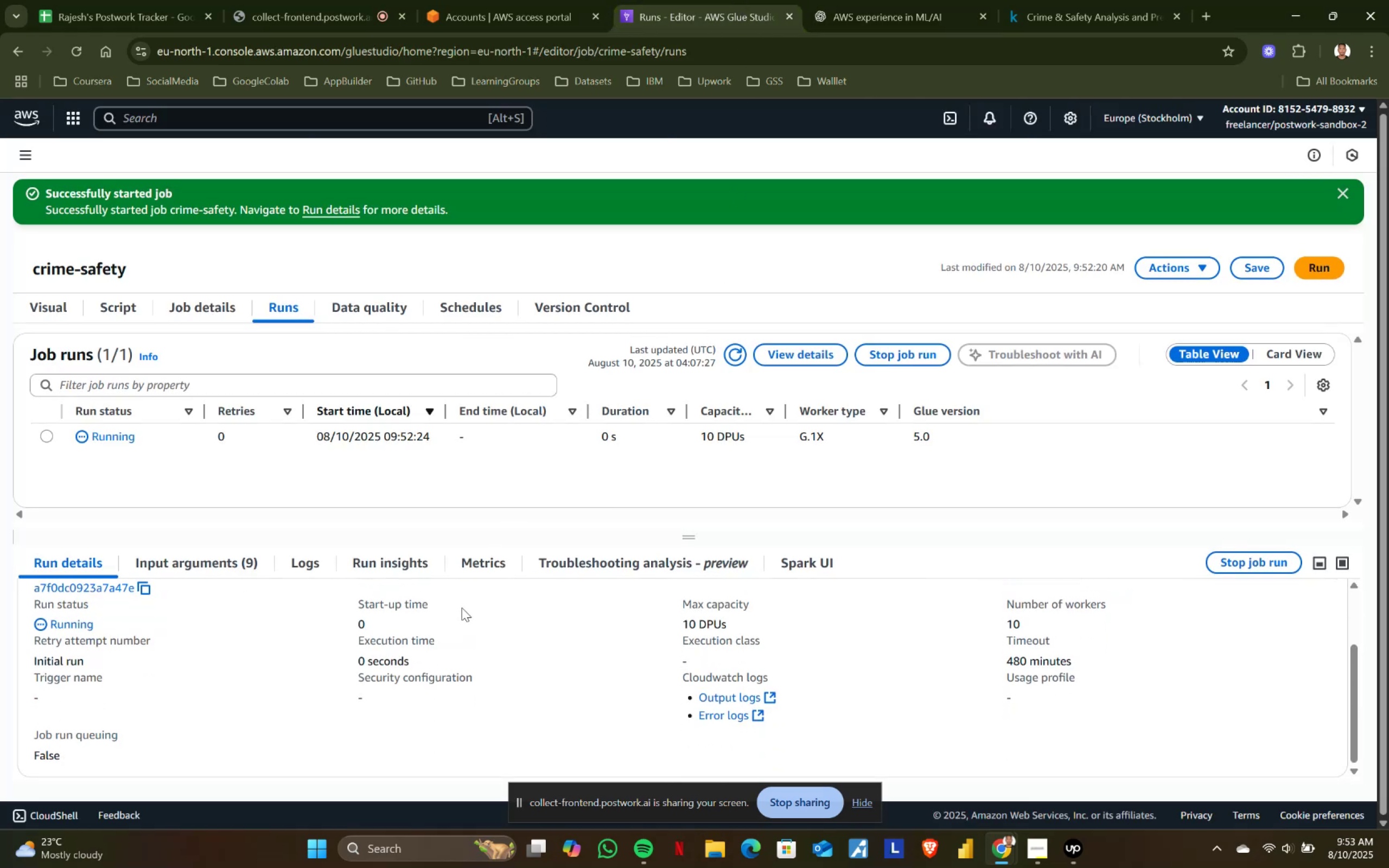 
scroll: coordinate [499, 611], scroll_direction: up, amount: 4.0
 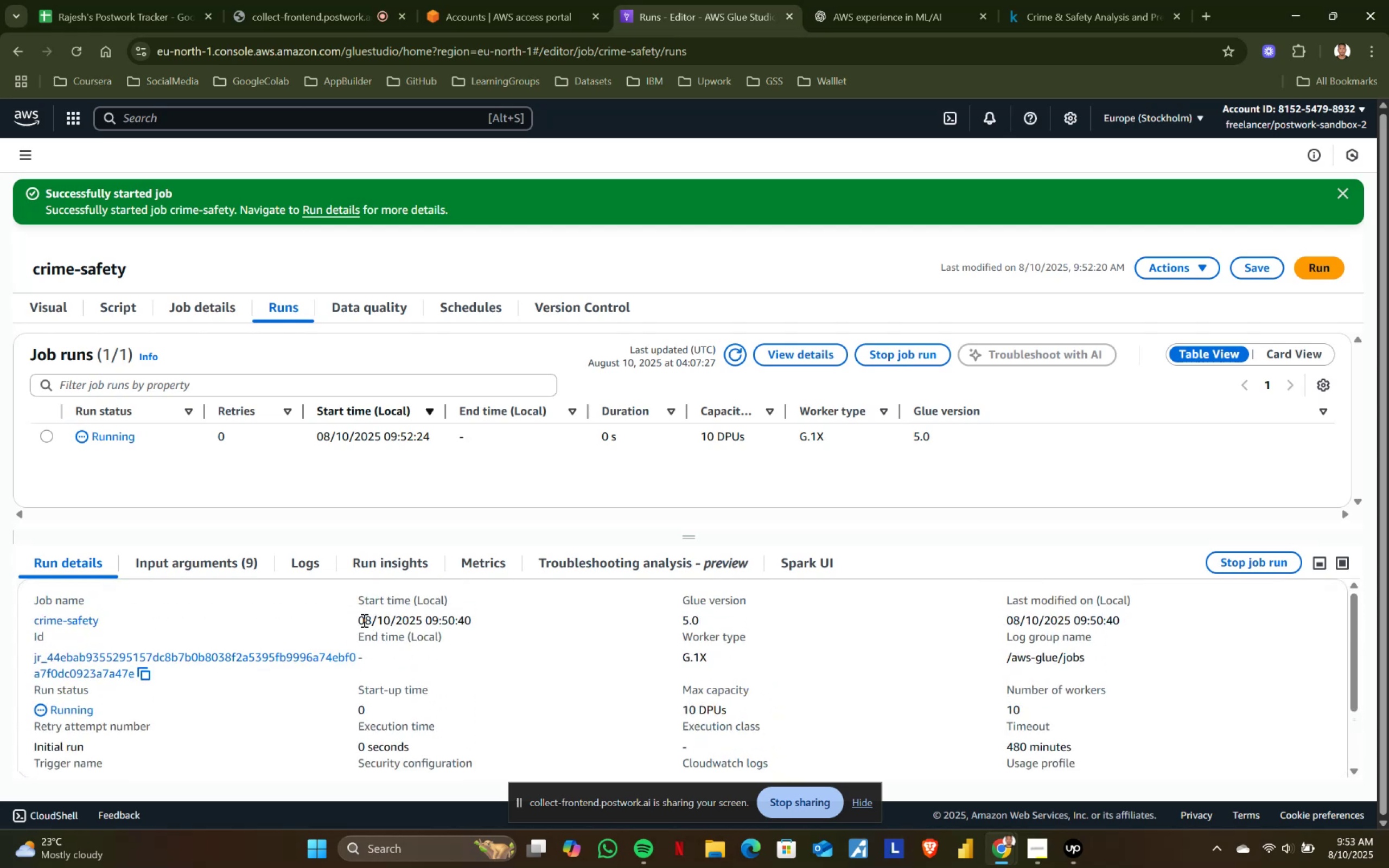 
left_click_drag(start_coordinate=[359, 617], to_coordinate=[473, 617])
 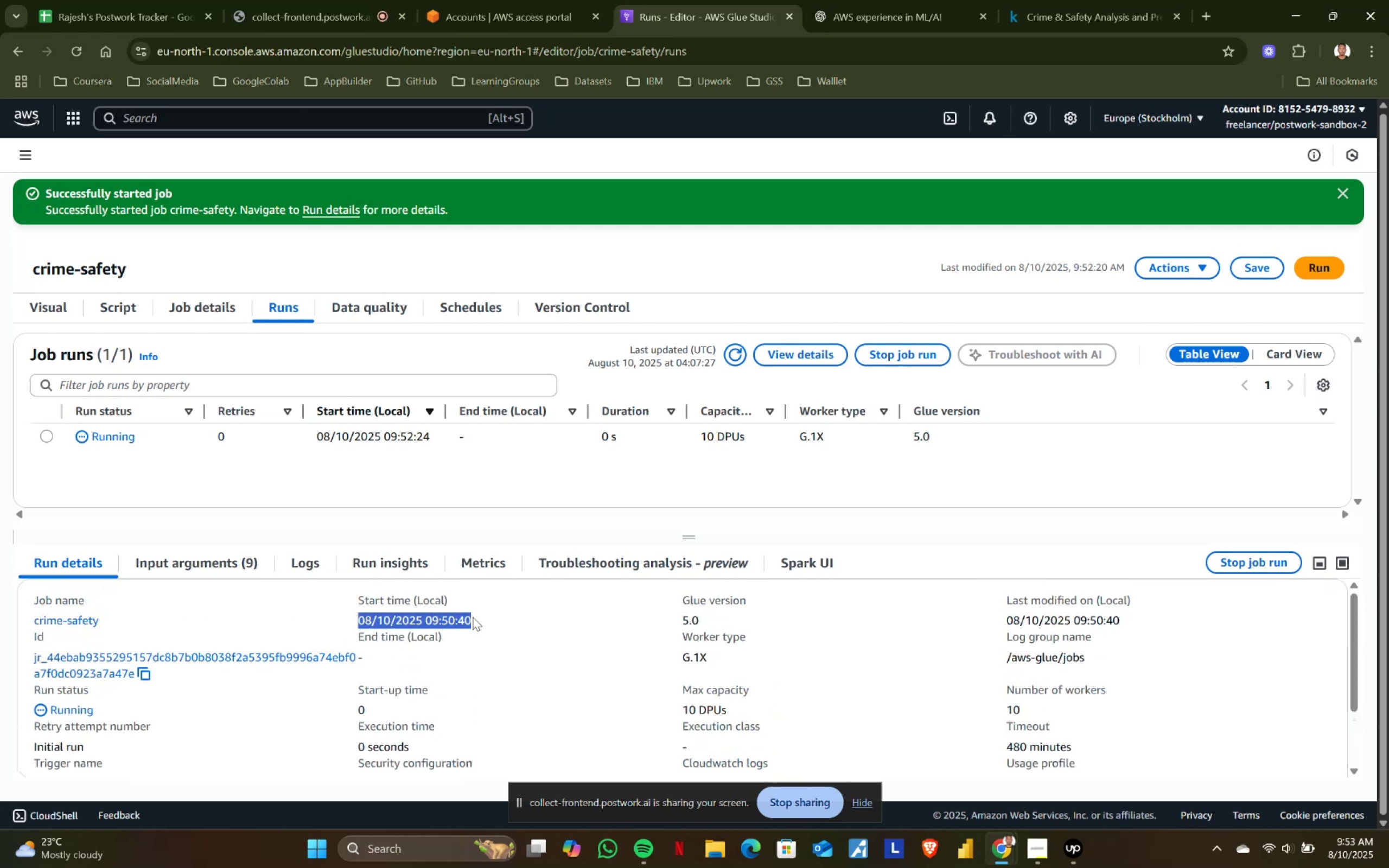 
left_click([473, 617])
 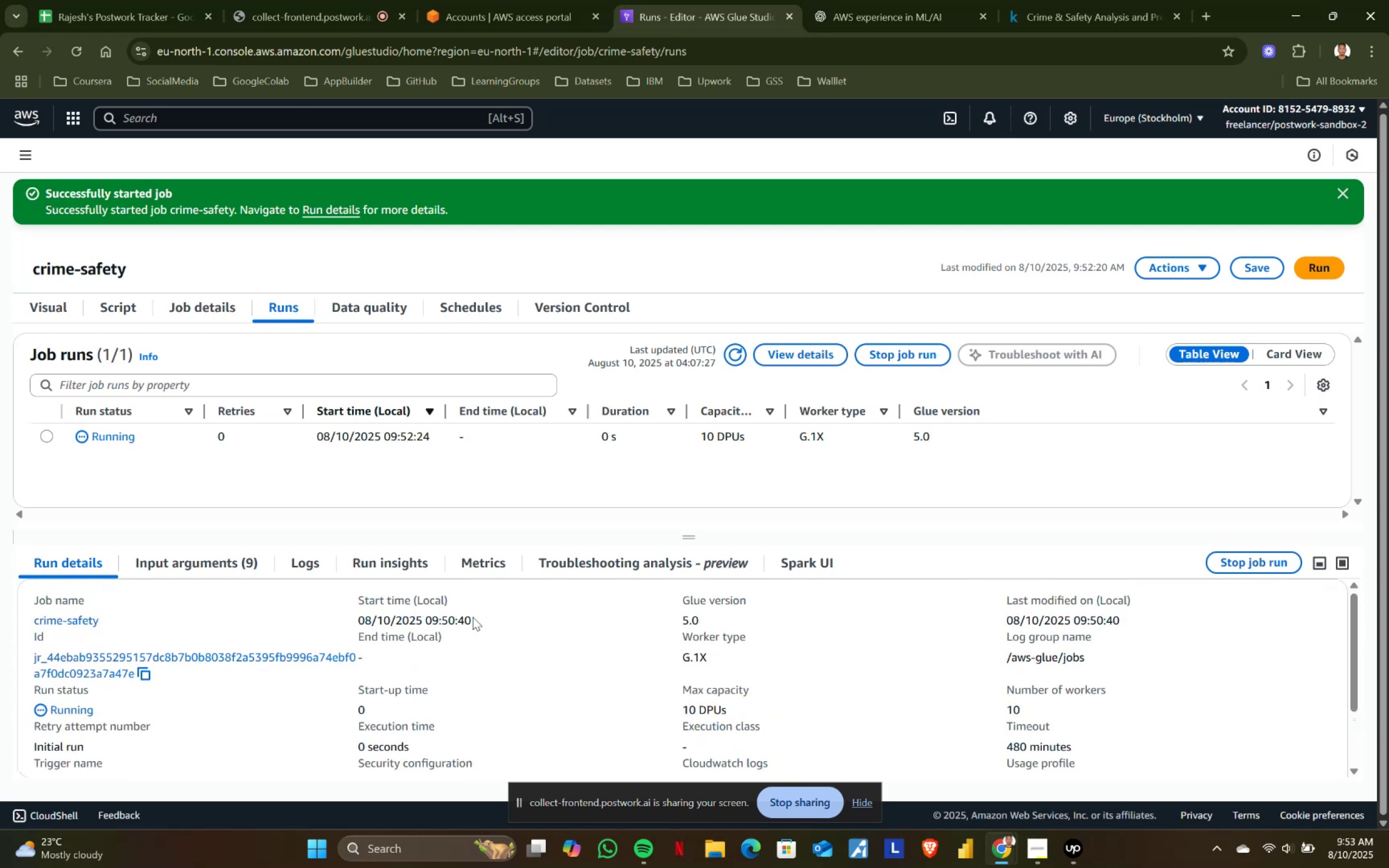 
left_click_drag(start_coordinate=[473, 617], to_coordinate=[361, 621])
 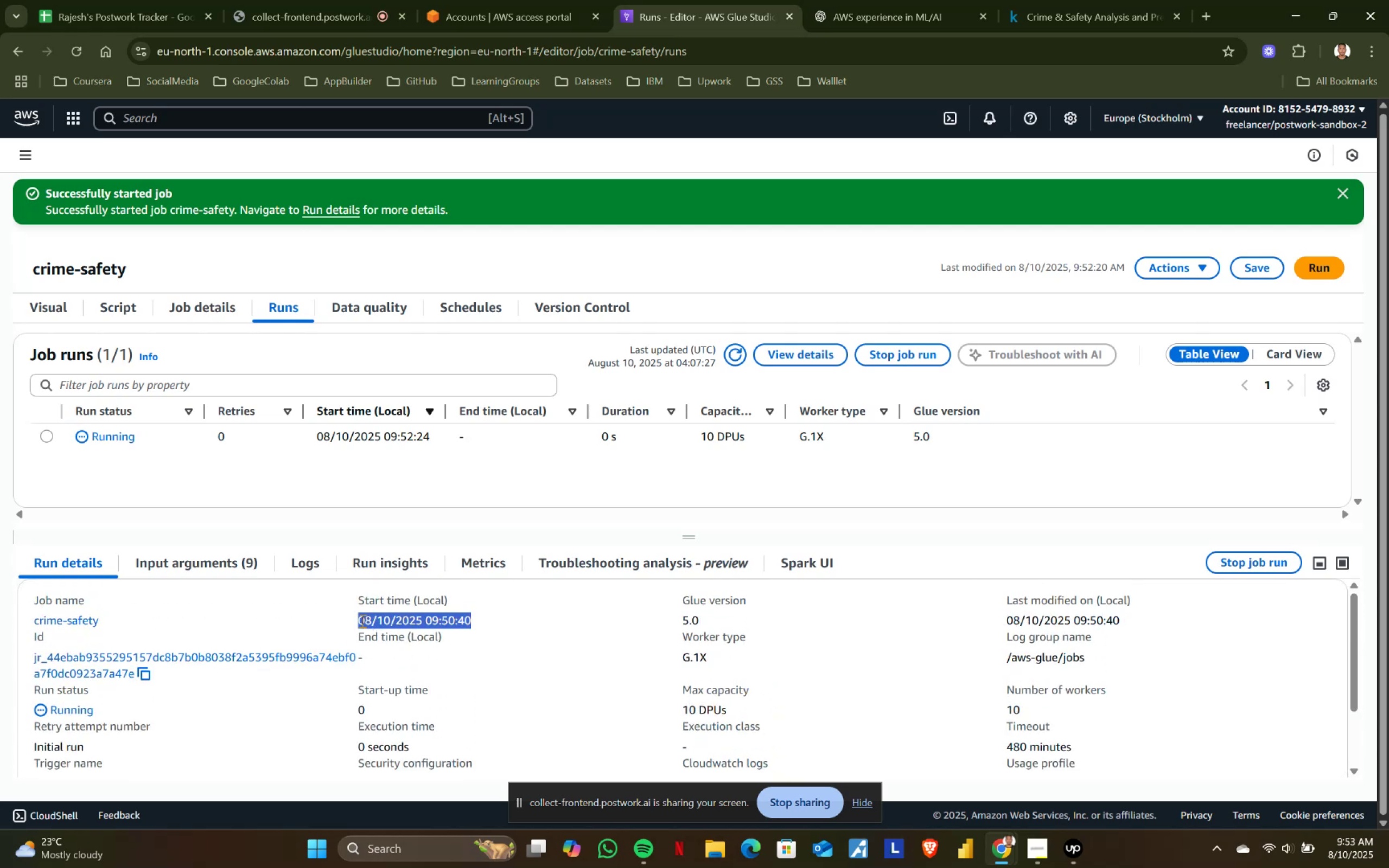 
left_click([361, 621])
 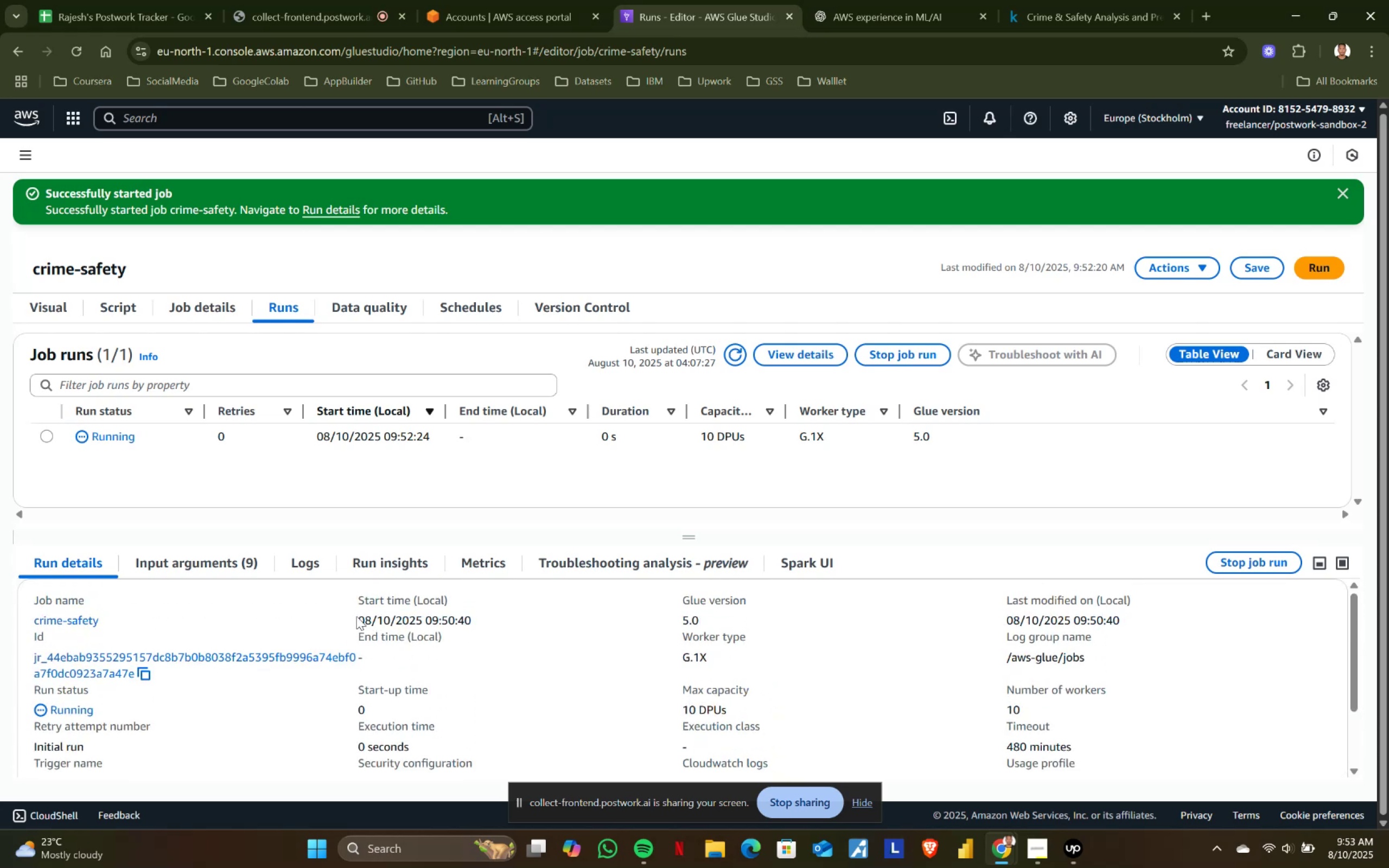 
left_click_drag(start_coordinate=[356, 616], to_coordinate=[496, 618])
 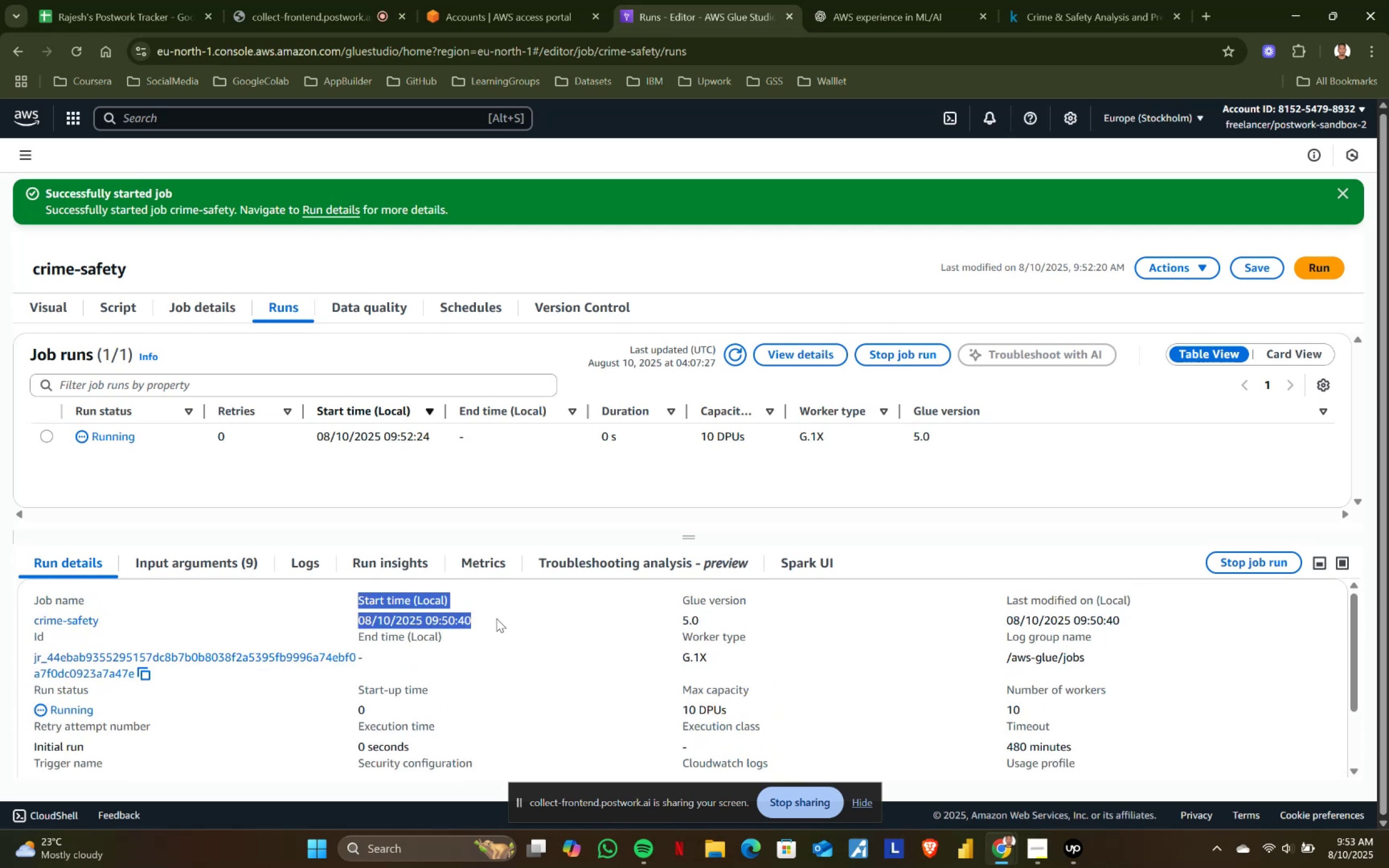 
left_click([496, 618])
 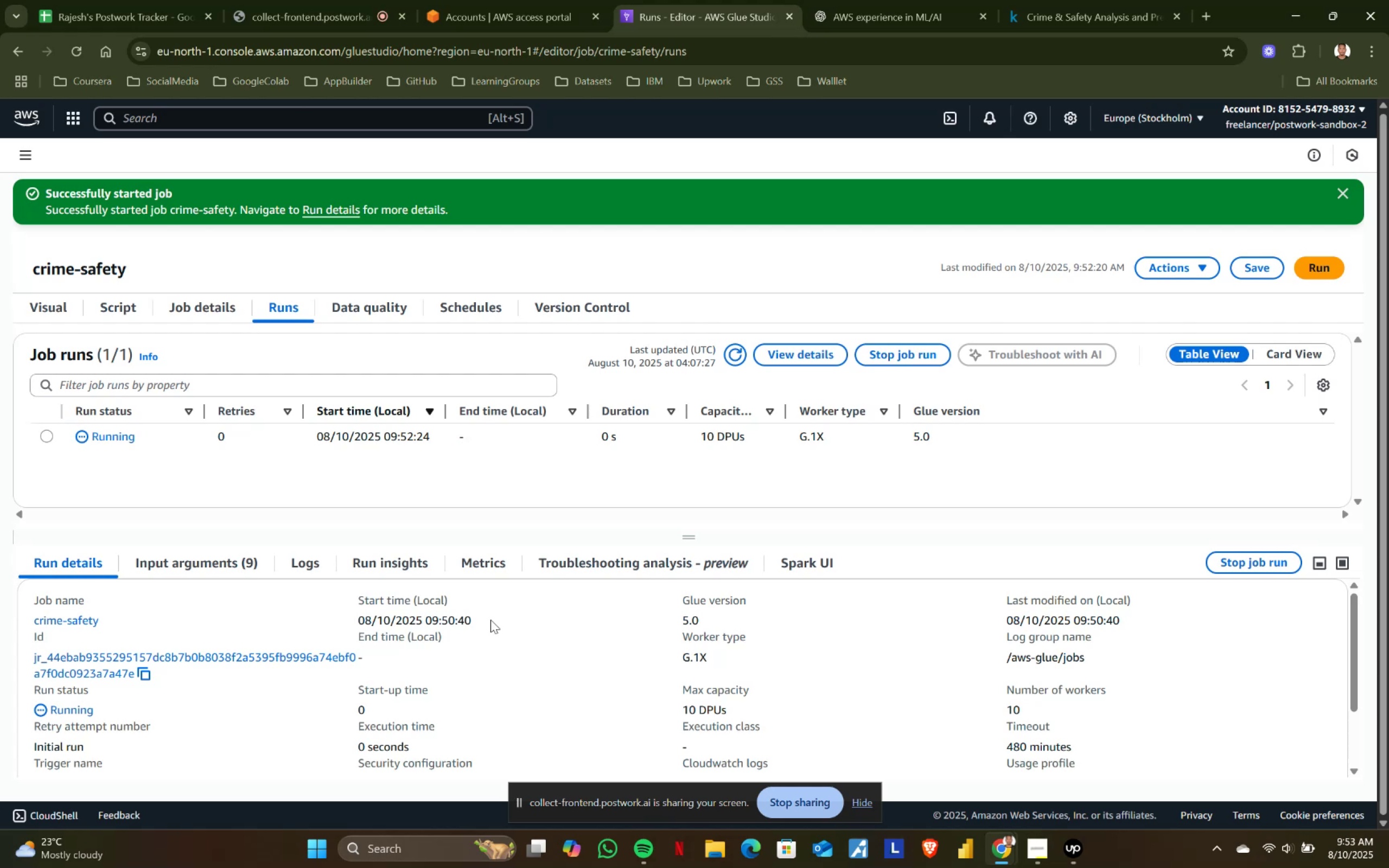 
wait(7.64)
 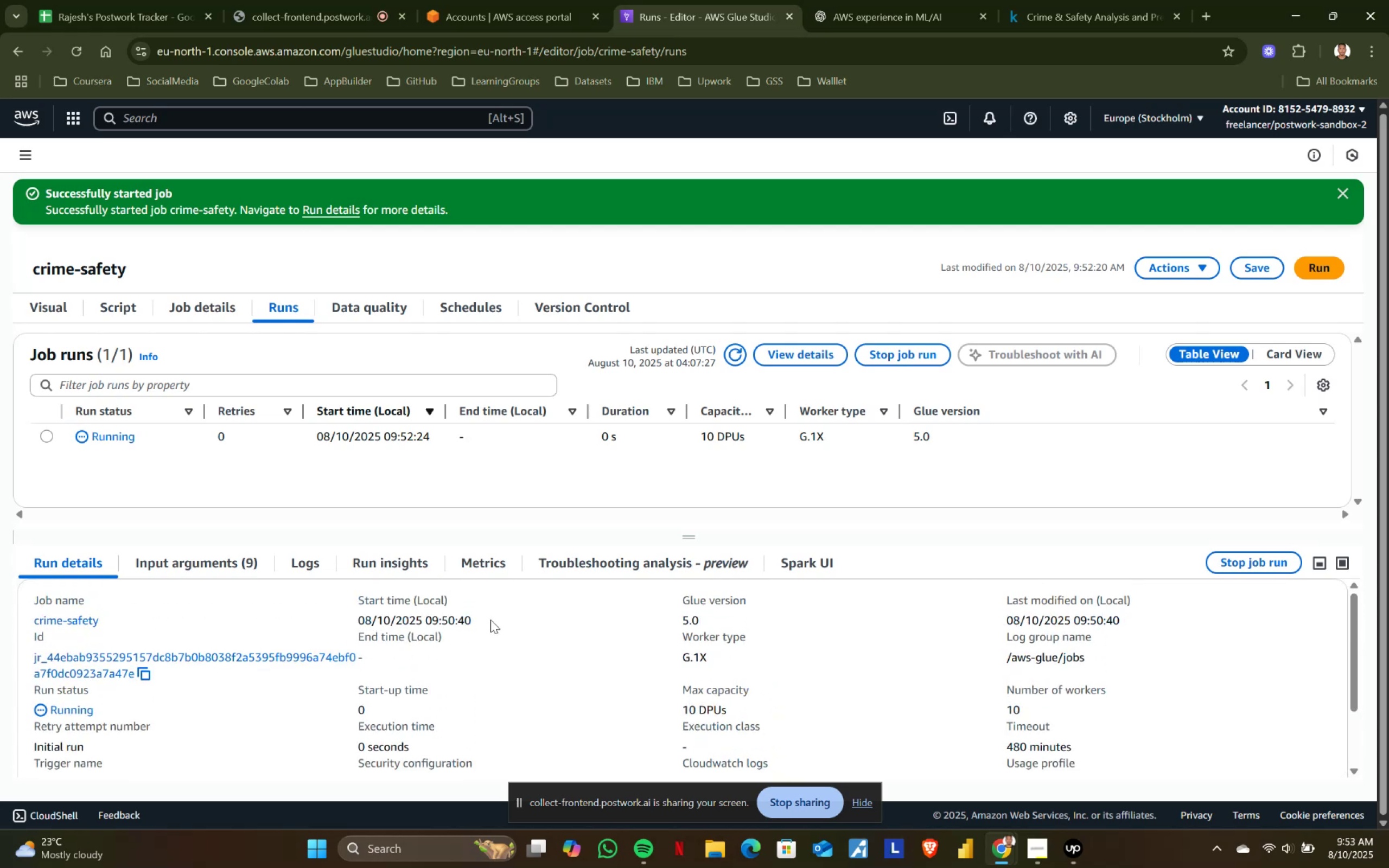 
scroll: coordinate [291, 731], scroll_direction: down, amount: 2.0
 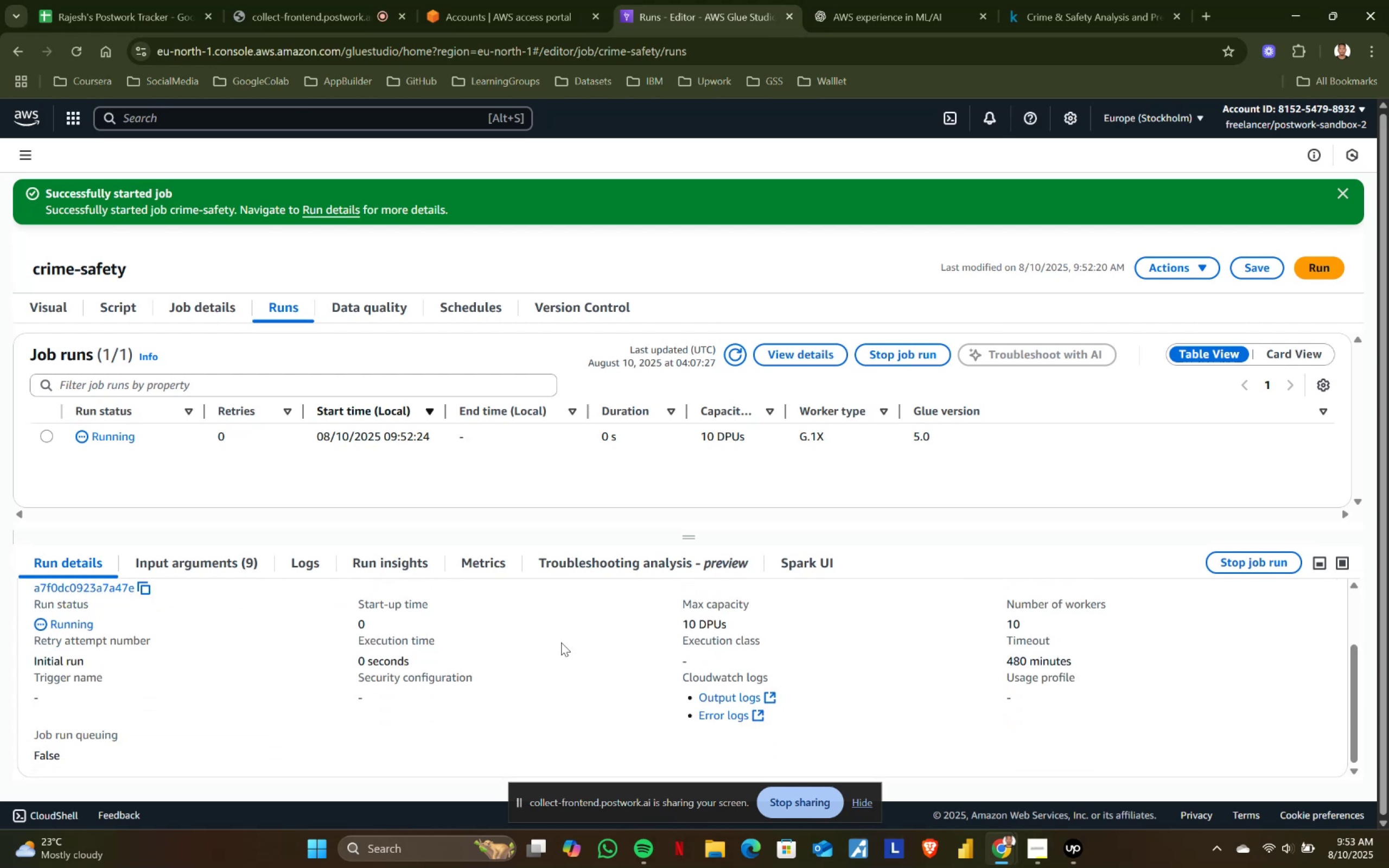 
scroll: coordinate [561, 642], scroll_direction: up, amount: 2.0
 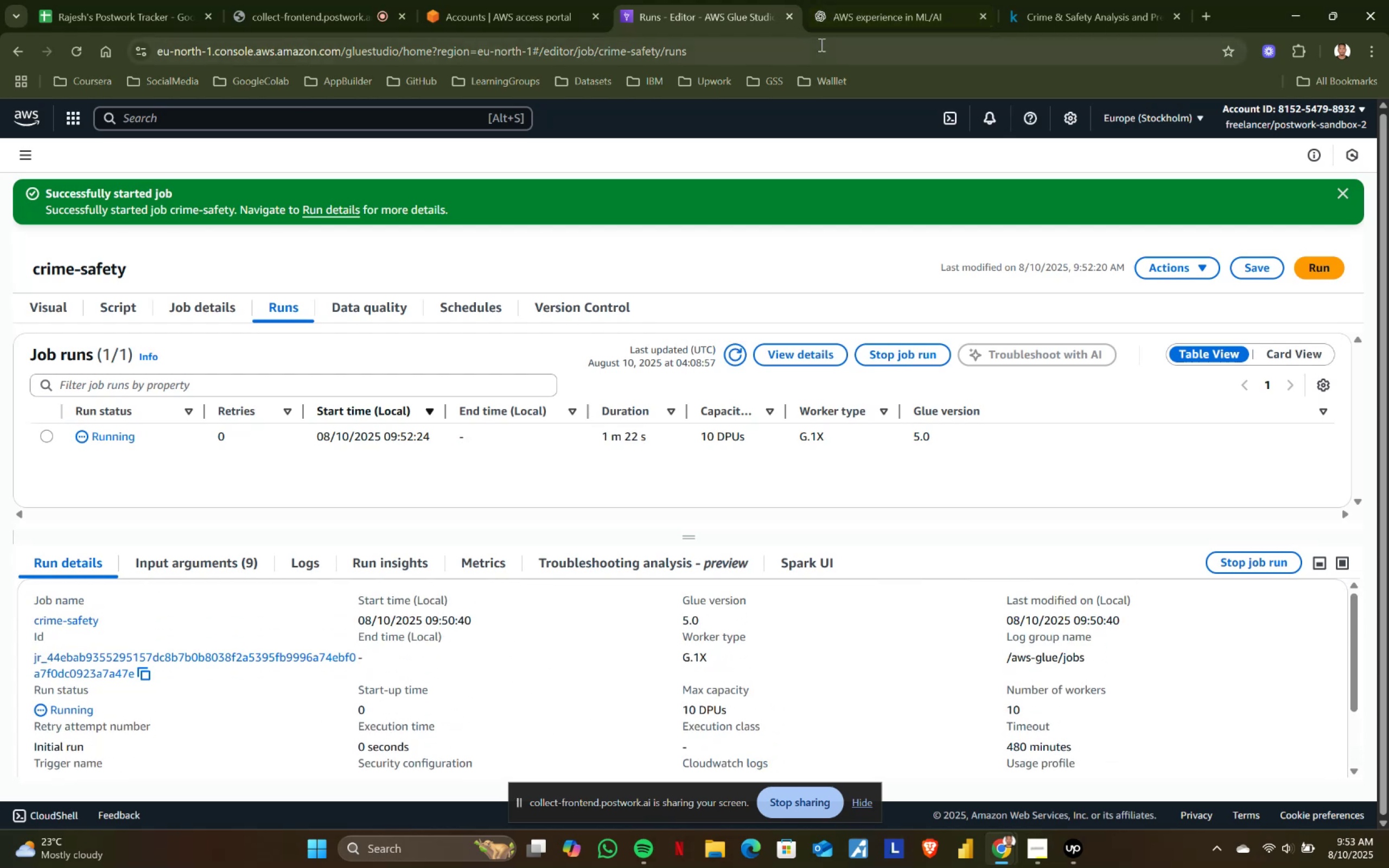 
left_click([917, 0])
 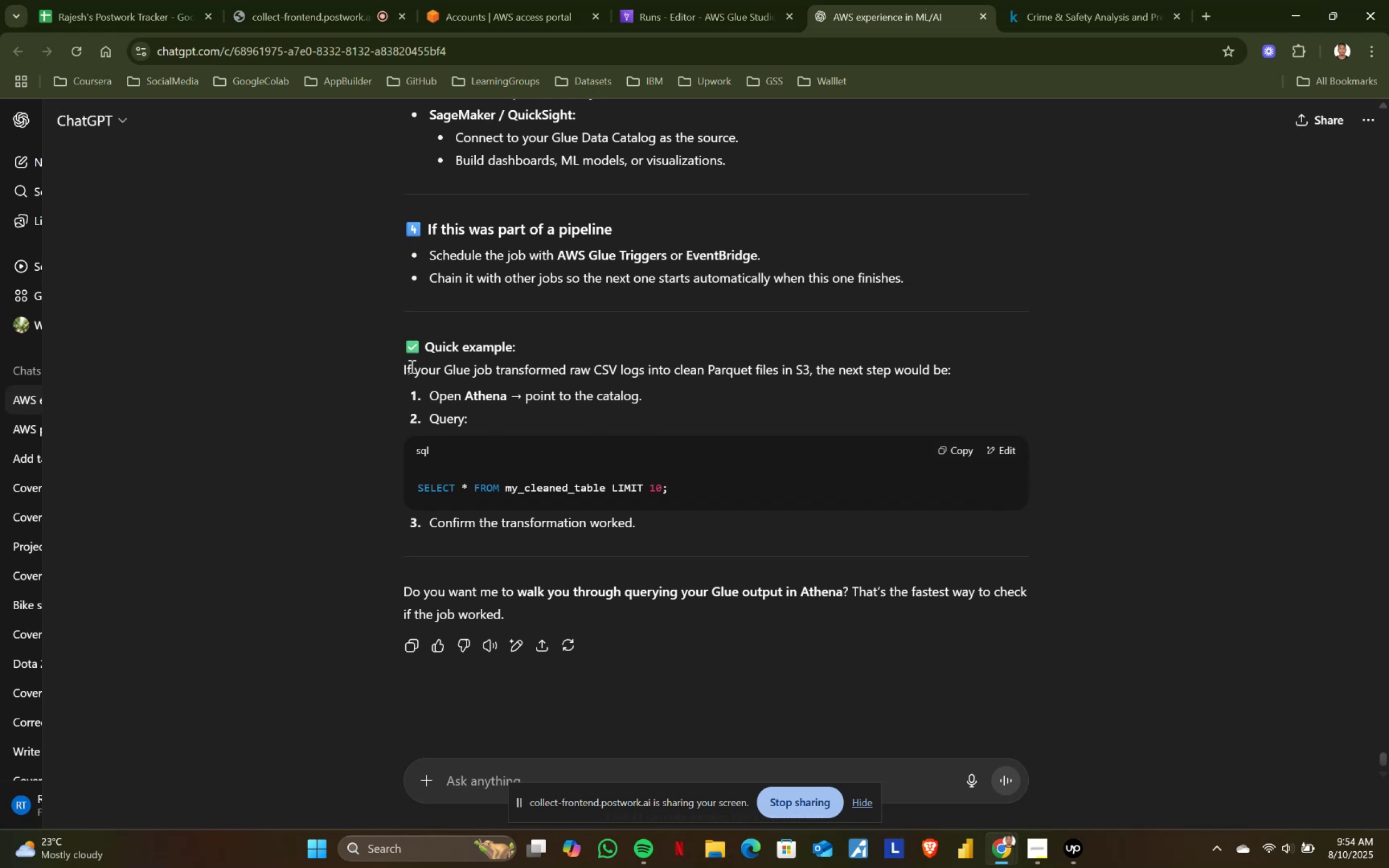 
left_click_drag(start_coordinate=[399, 365], to_coordinate=[690, 392])
 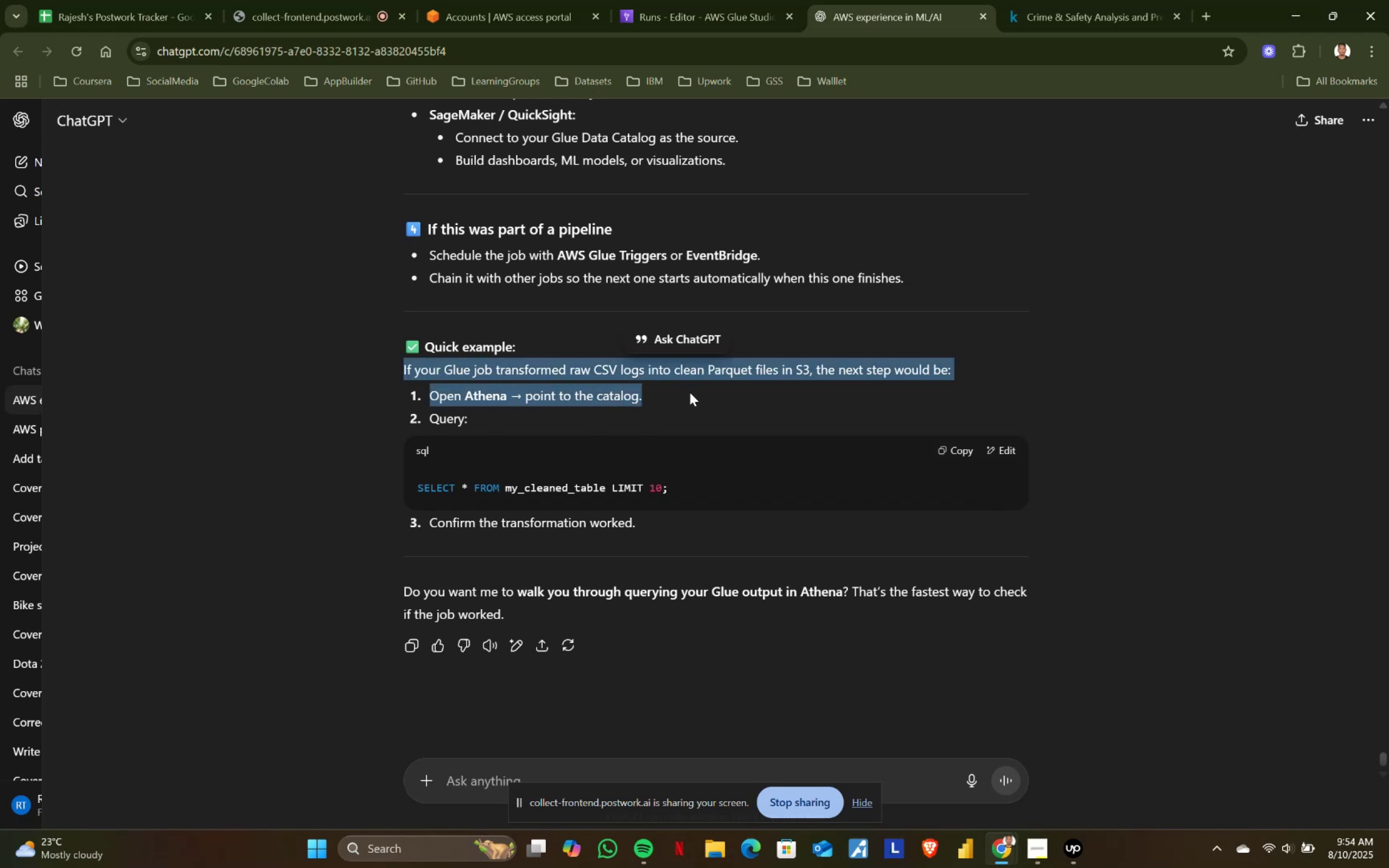 
scroll: coordinate [690, 392], scroll_direction: up, amount: 2.0
 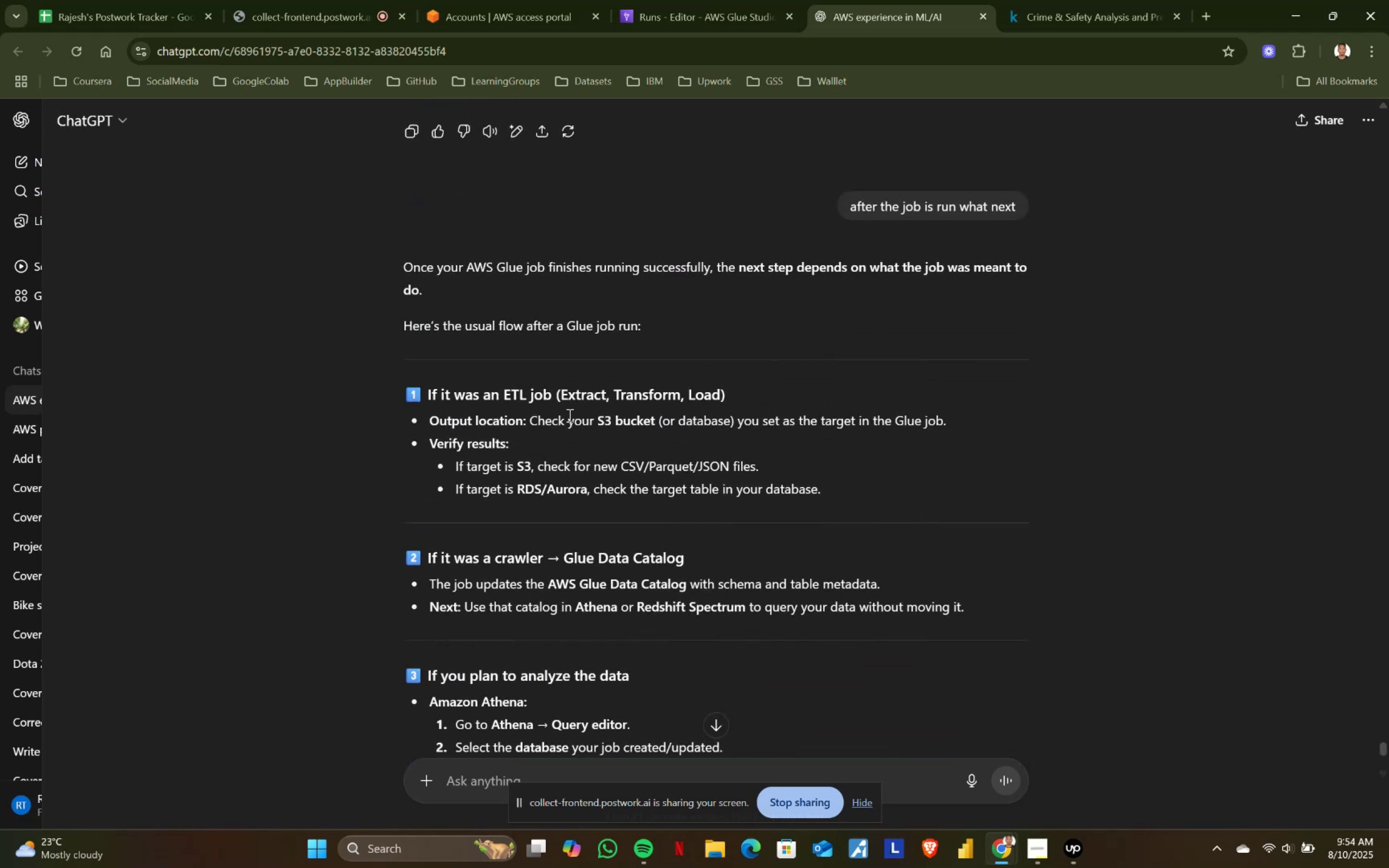 
left_click_drag(start_coordinate=[430, 417], to_coordinate=[673, 429])
 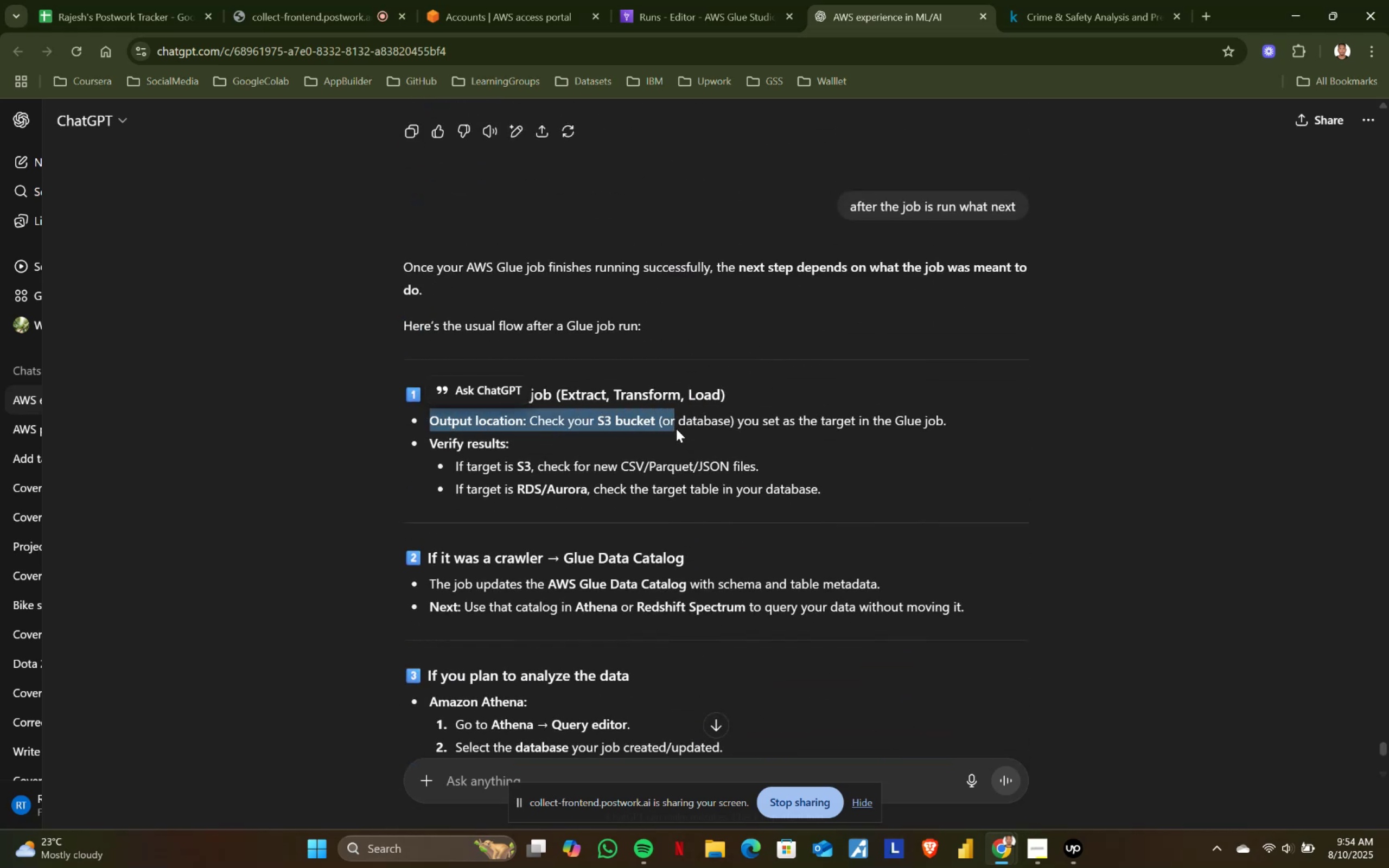 
left_click([676, 429])
 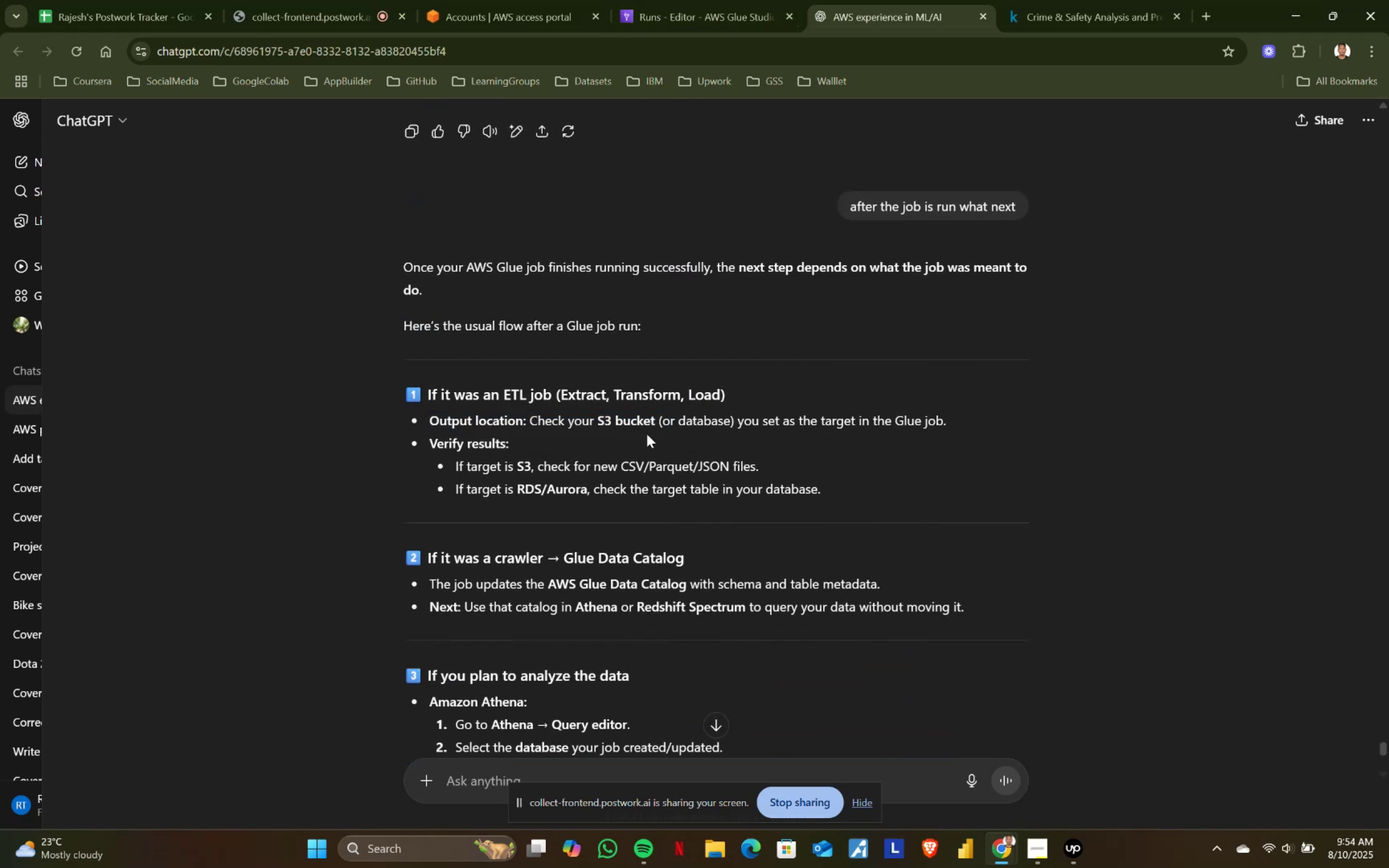 
left_click_drag(start_coordinate=[425, 437], to_coordinate=[869, 480])
 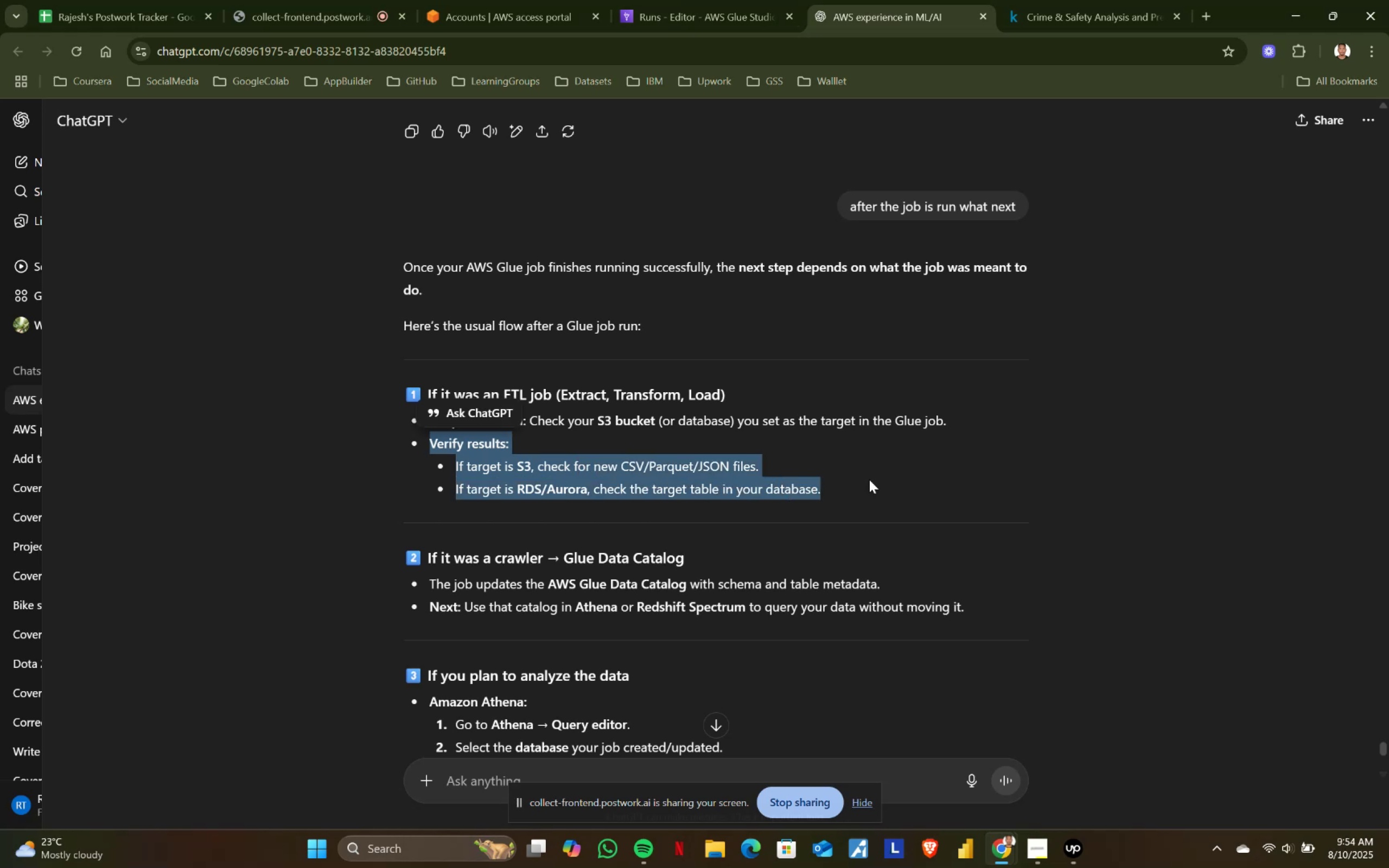 
left_click([869, 480])
 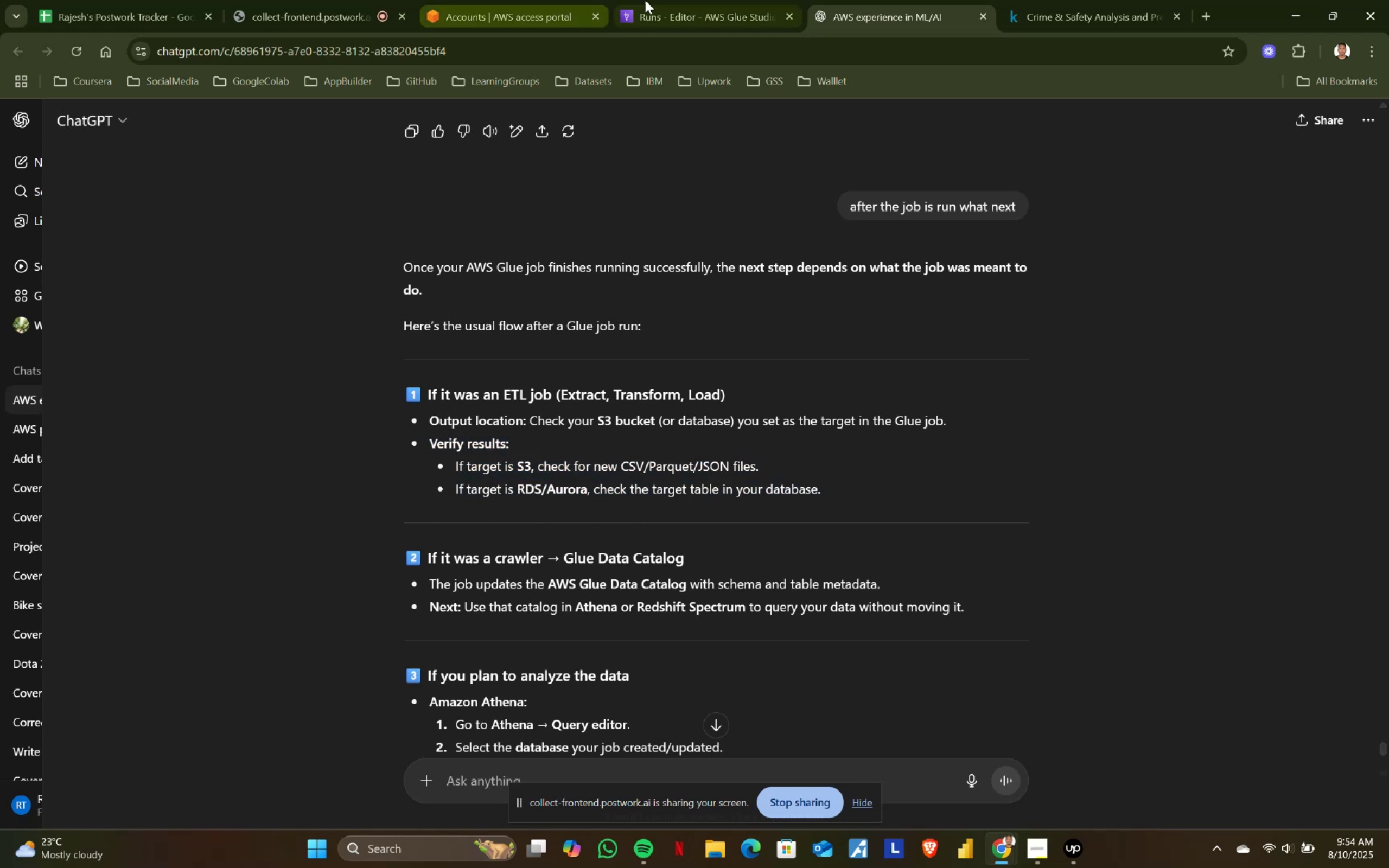 
left_click([656, 0])
 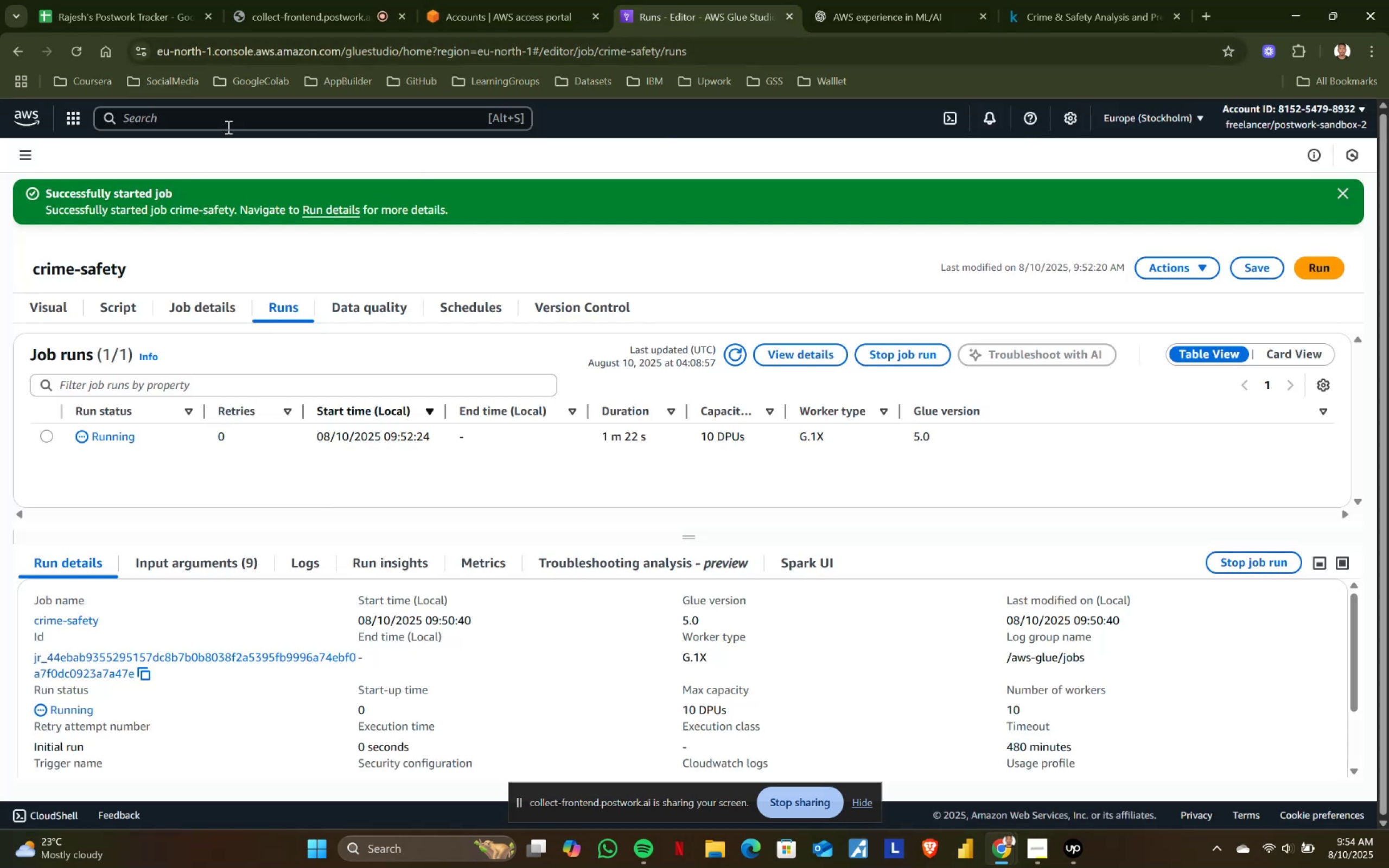 
hold_key(key=ControlLeft, duration=0.72)
left_click([22, 111])
 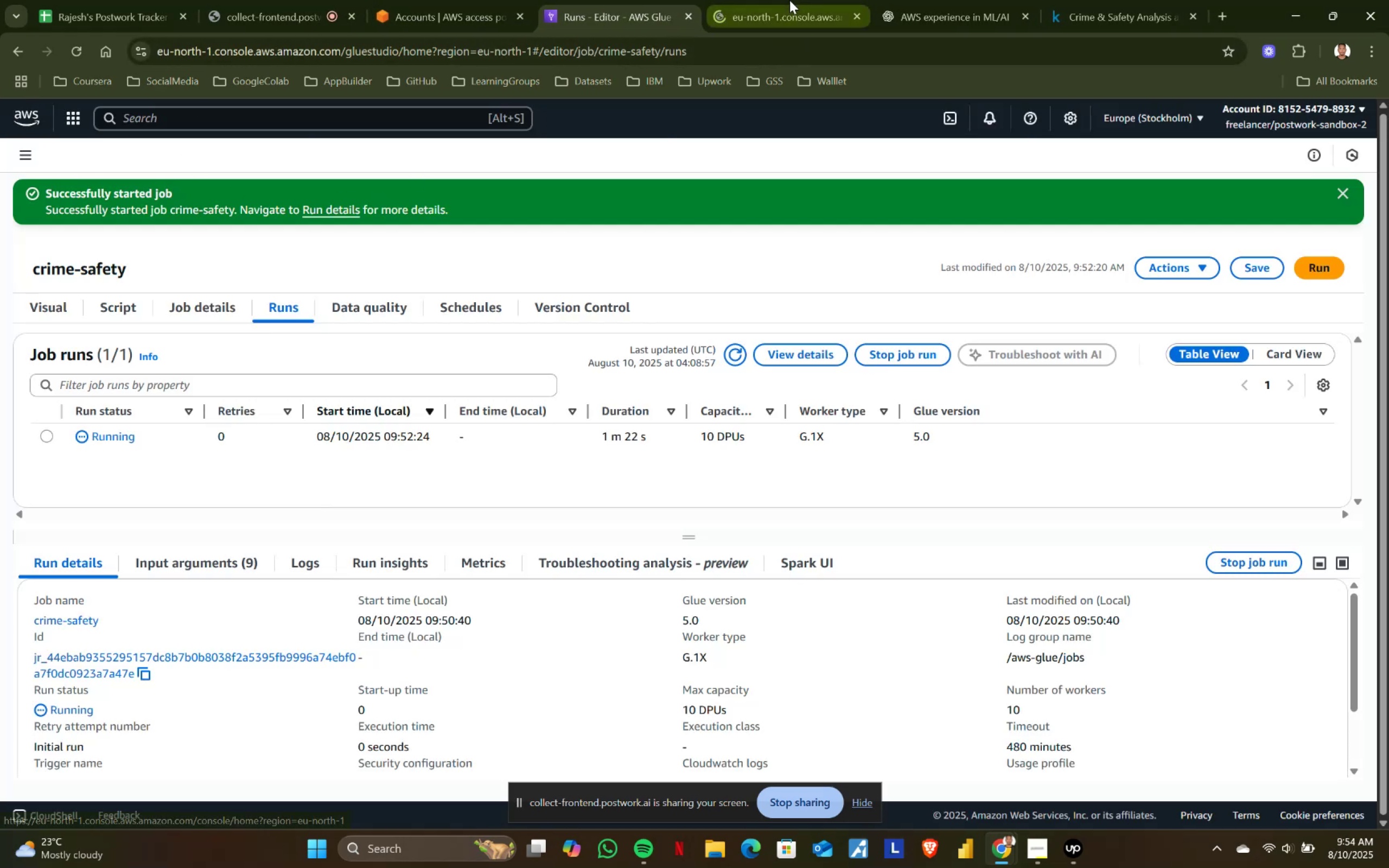 
left_click([789, 0])
 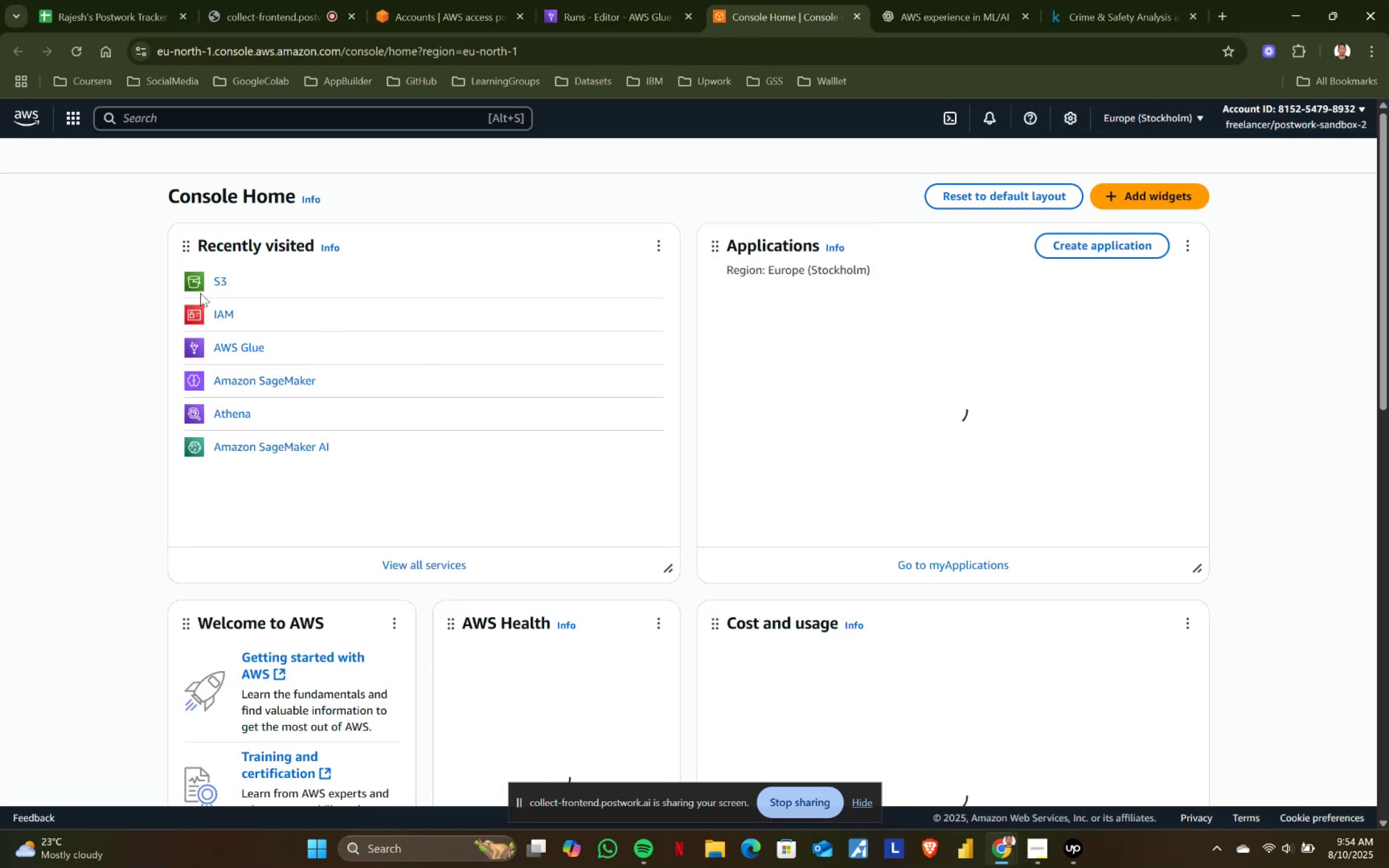 
left_click([221, 284])
 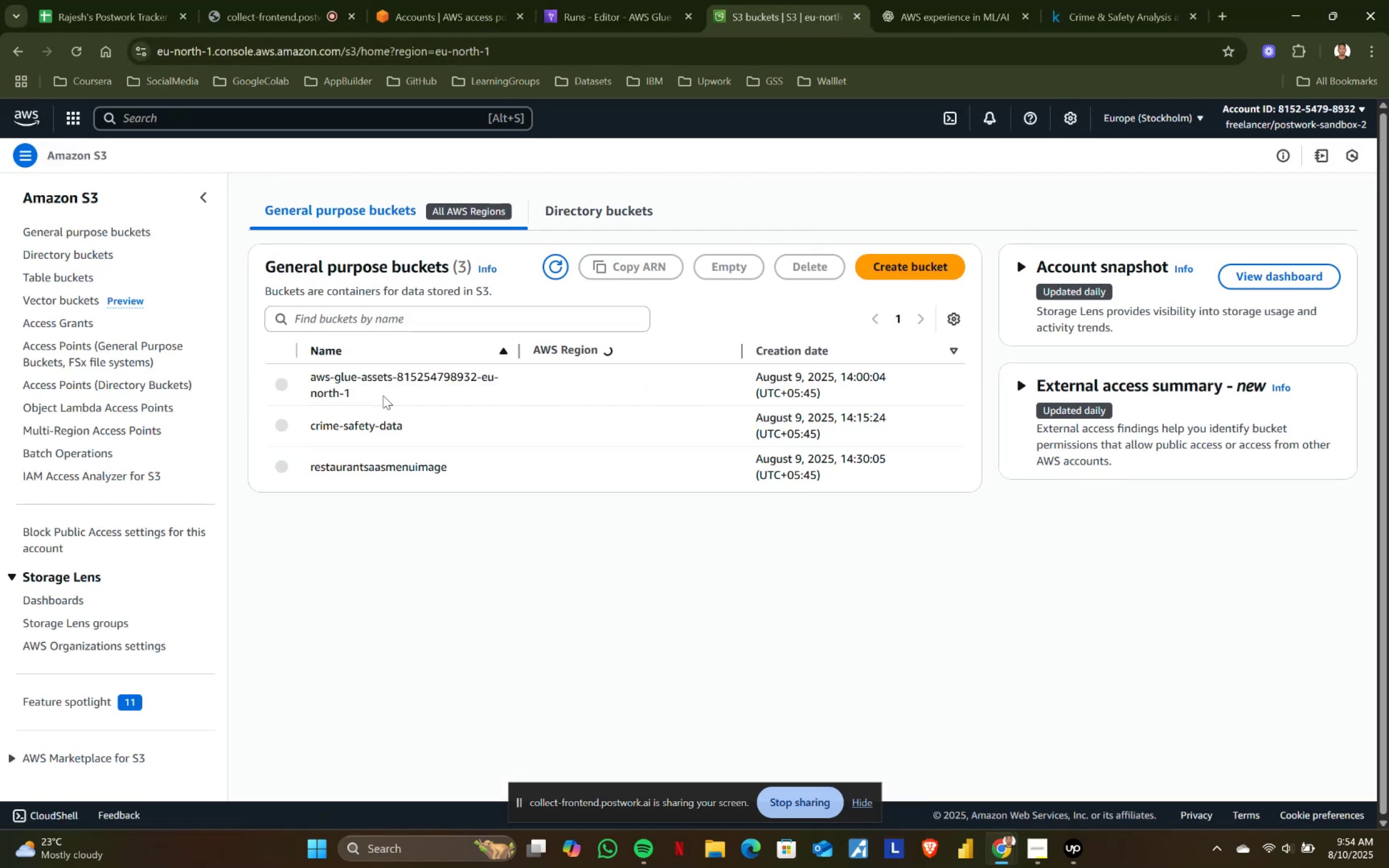 
left_click([331, 425])
 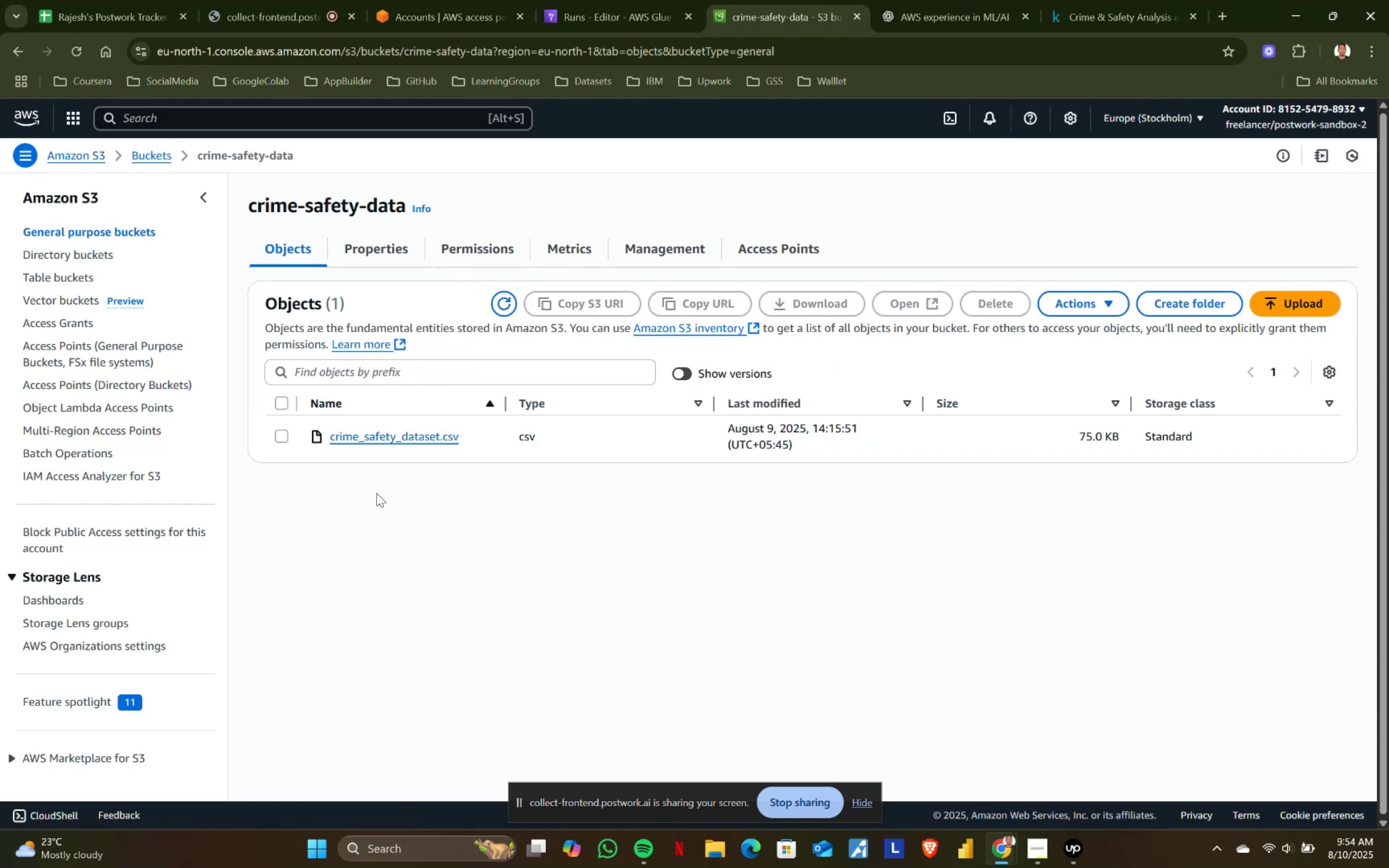 
left_click([377, 493])
 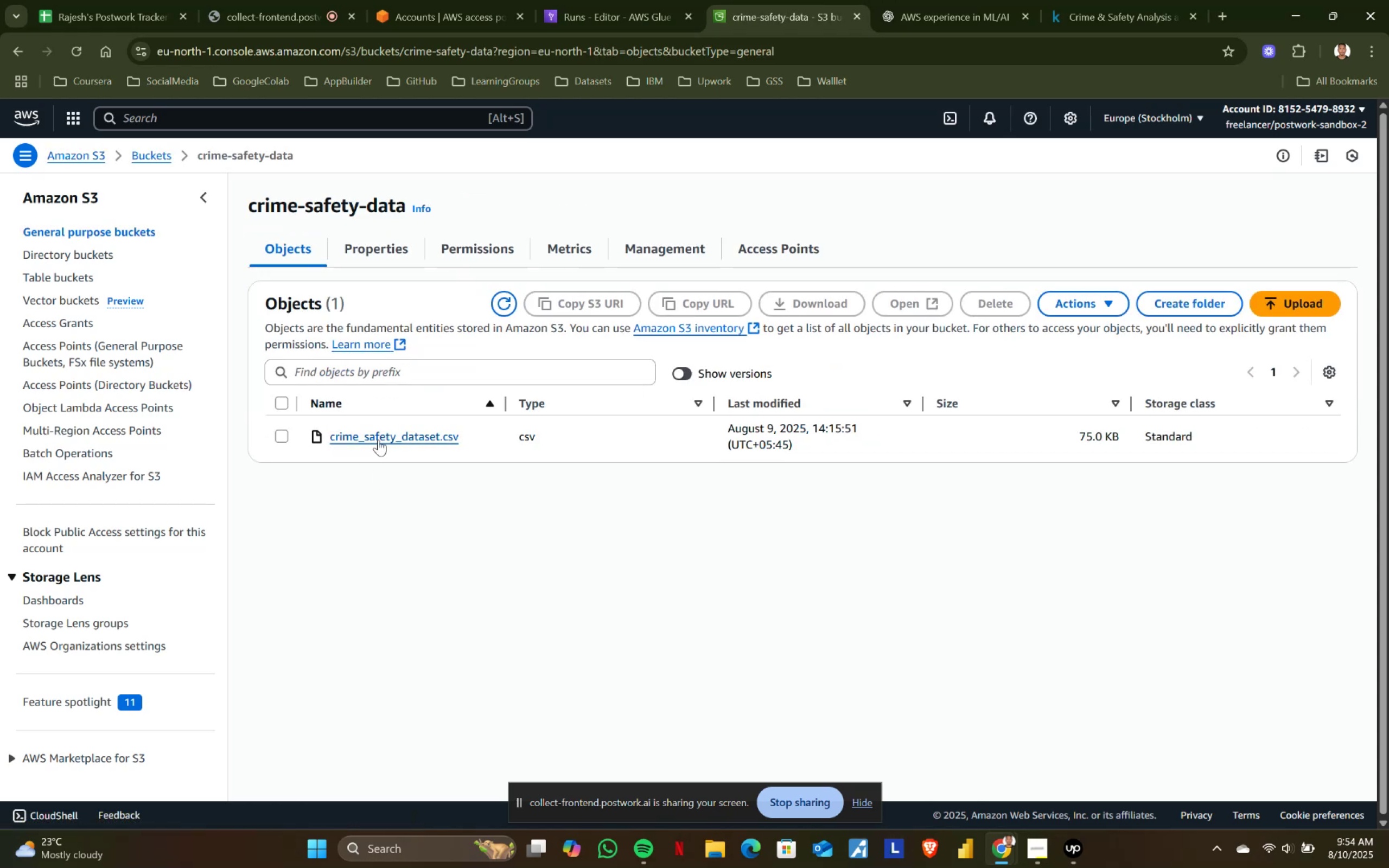 
left_click([379, 438])
 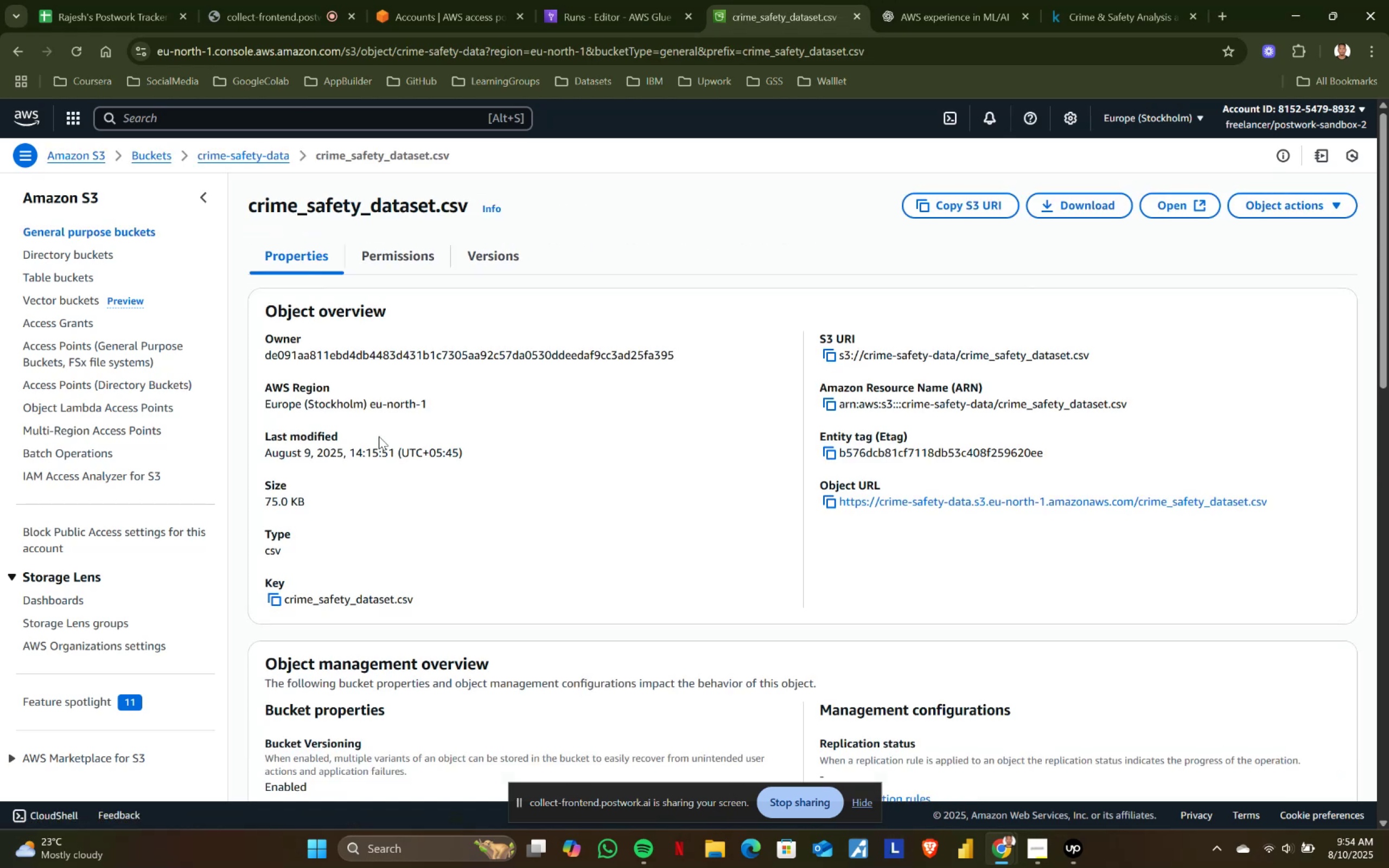 
scroll: coordinate [494, 486], scroll_direction: down, amount: 11.0
 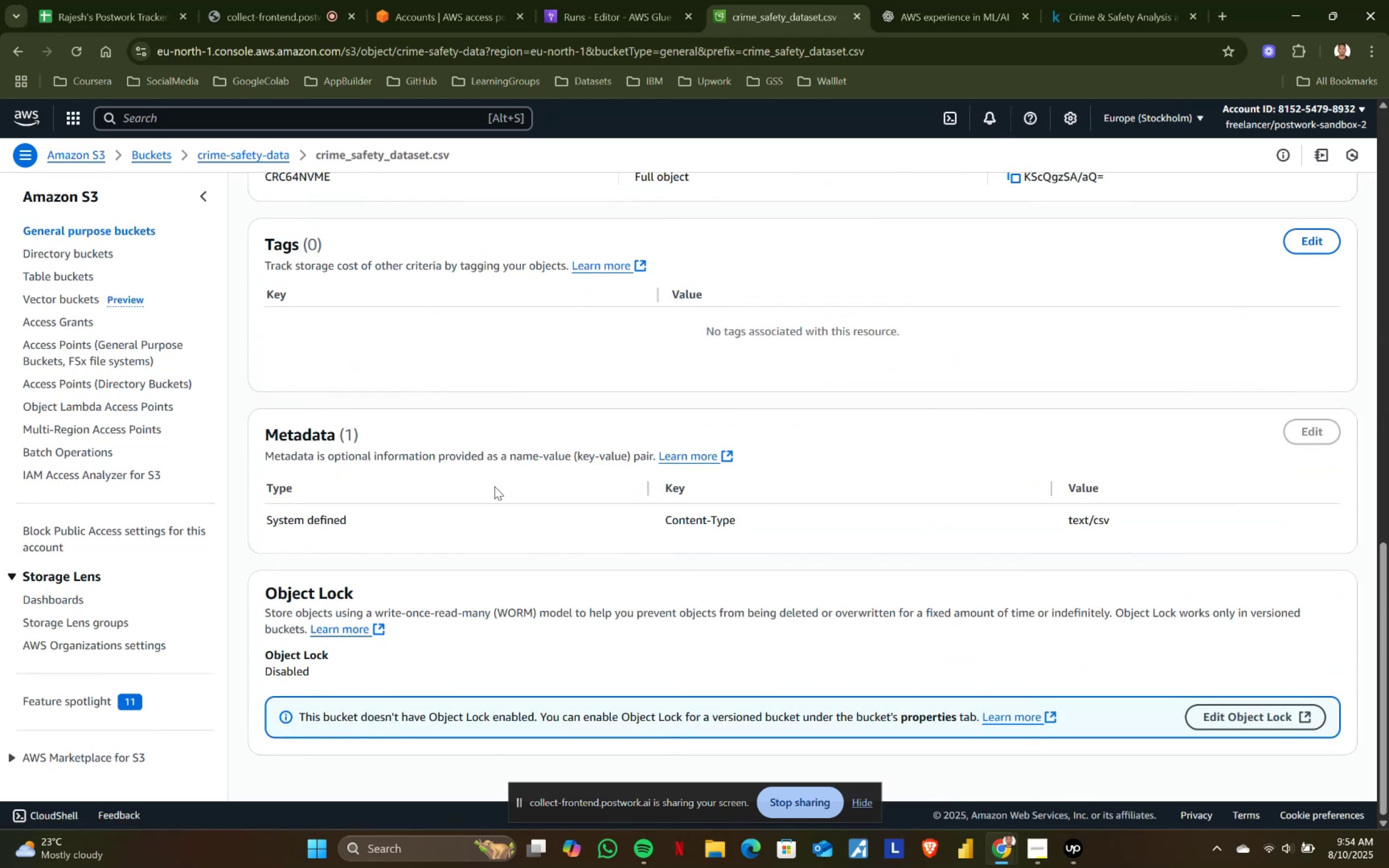 
scroll: coordinate [494, 486], scroll_direction: up, amount: 9.0
 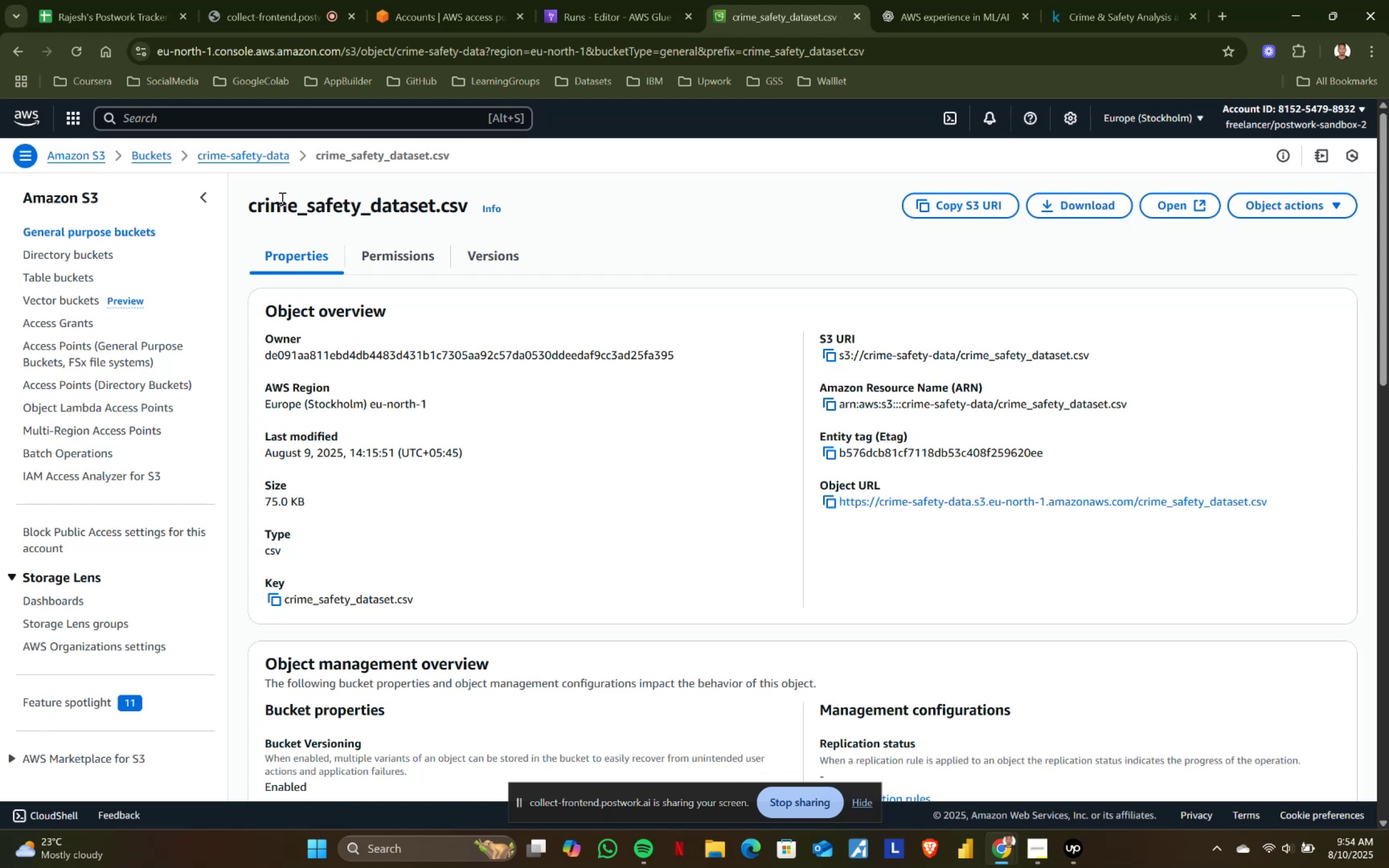 
left_click([208, 196])
 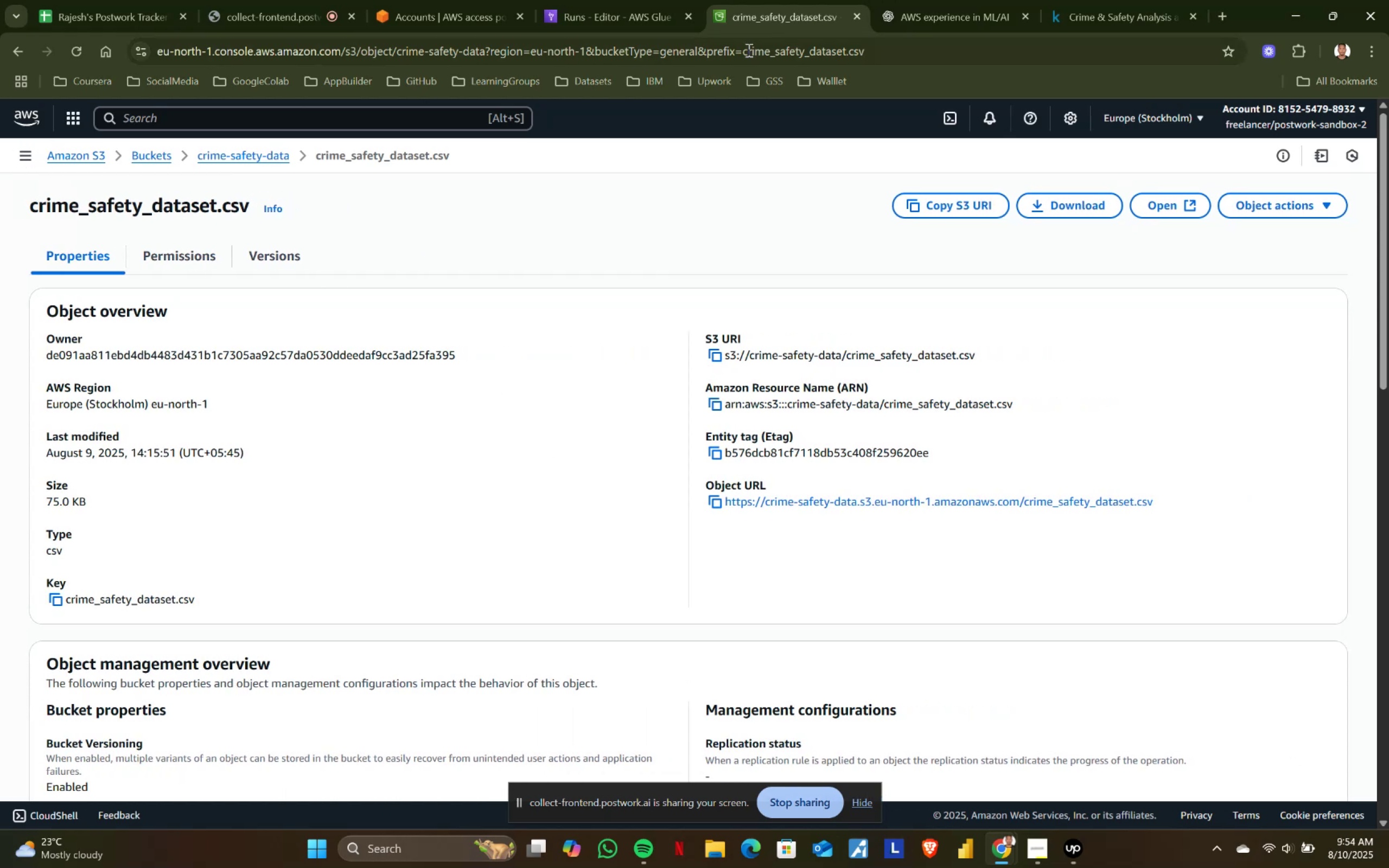 
left_click([890, 2])
 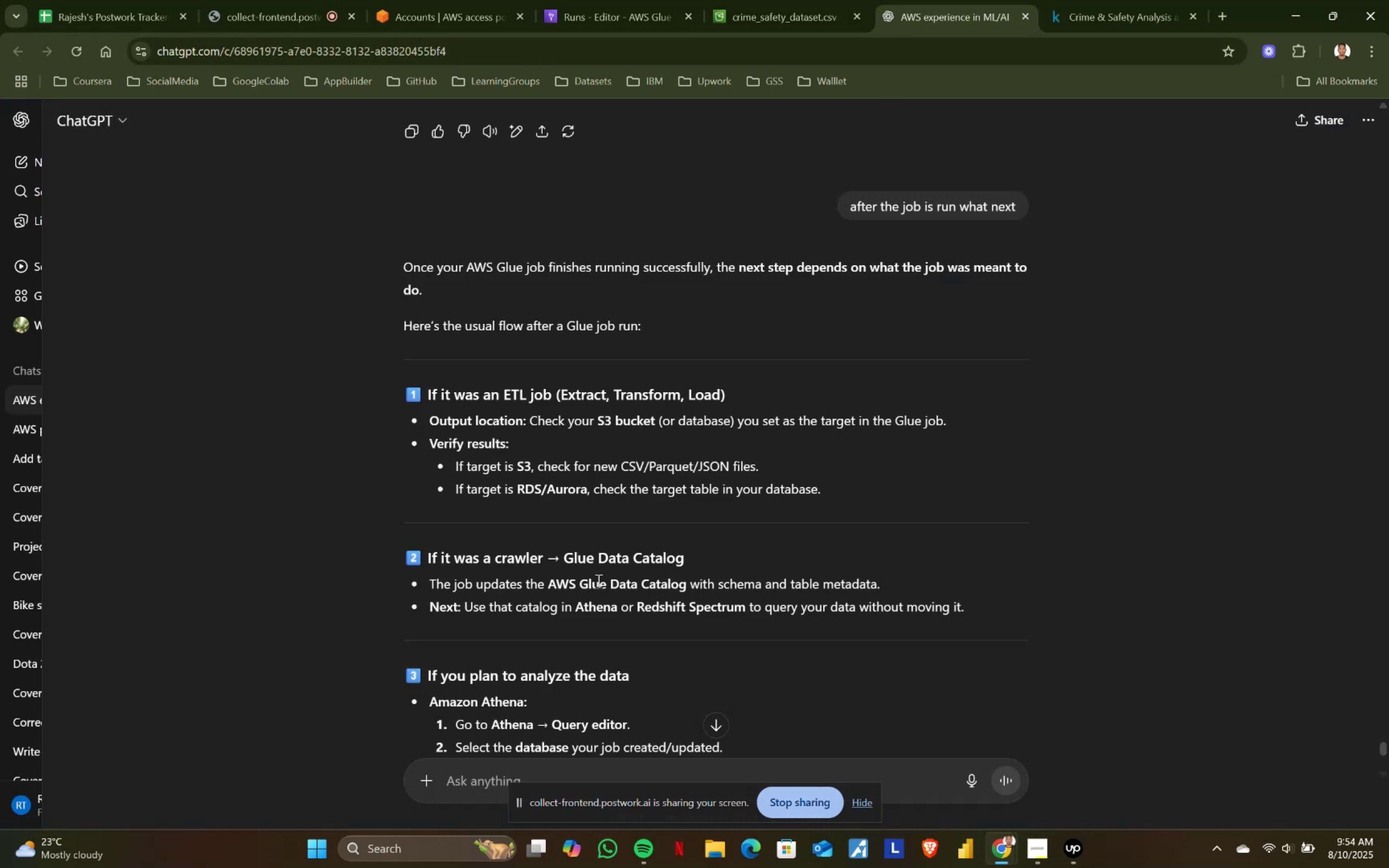 
scroll: coordinate [582, 596], scroll_direction: down, amount: 7.0
 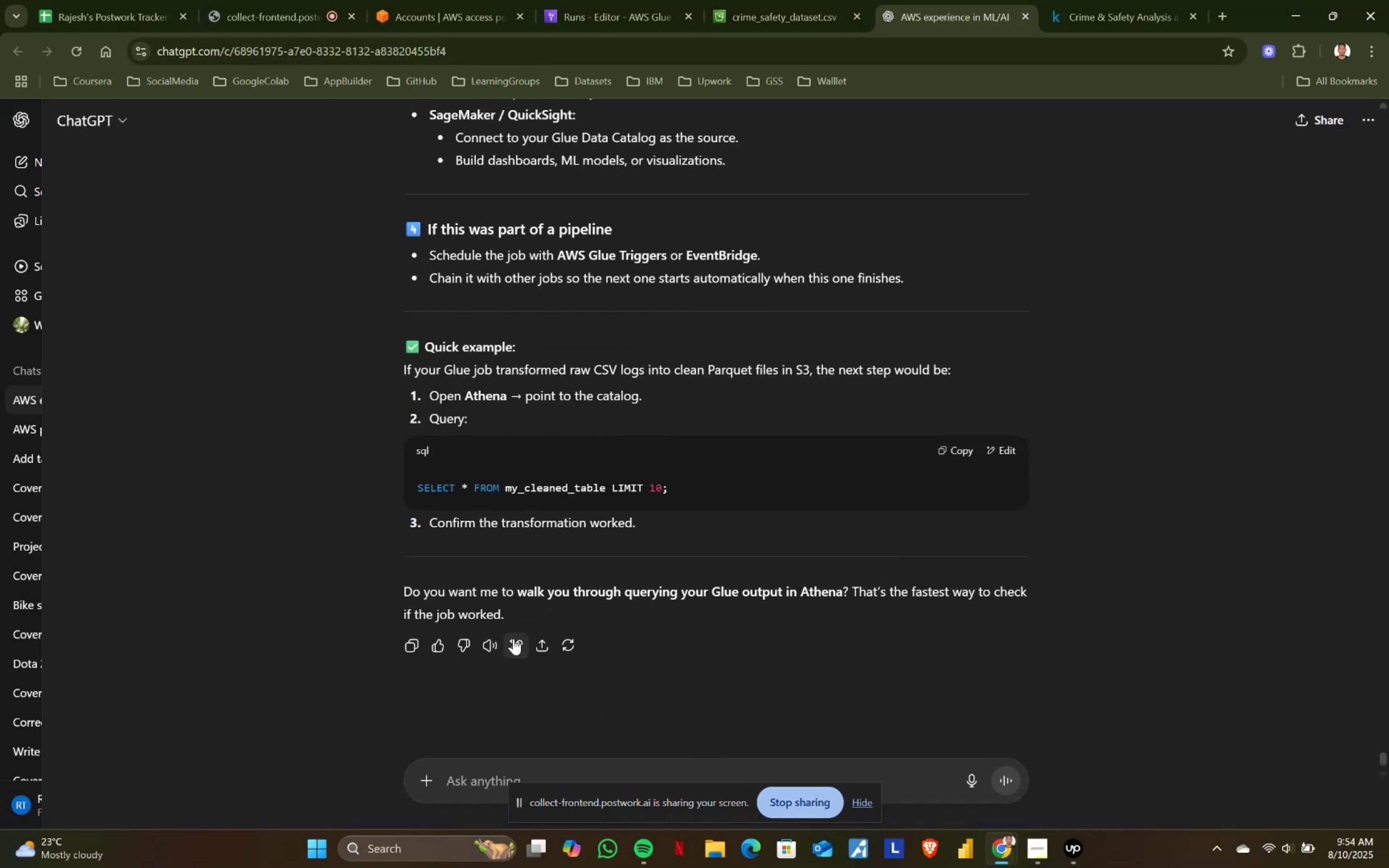 
scroll: coordinate [527, 457], scroll_direction: up, amount: 16.0
 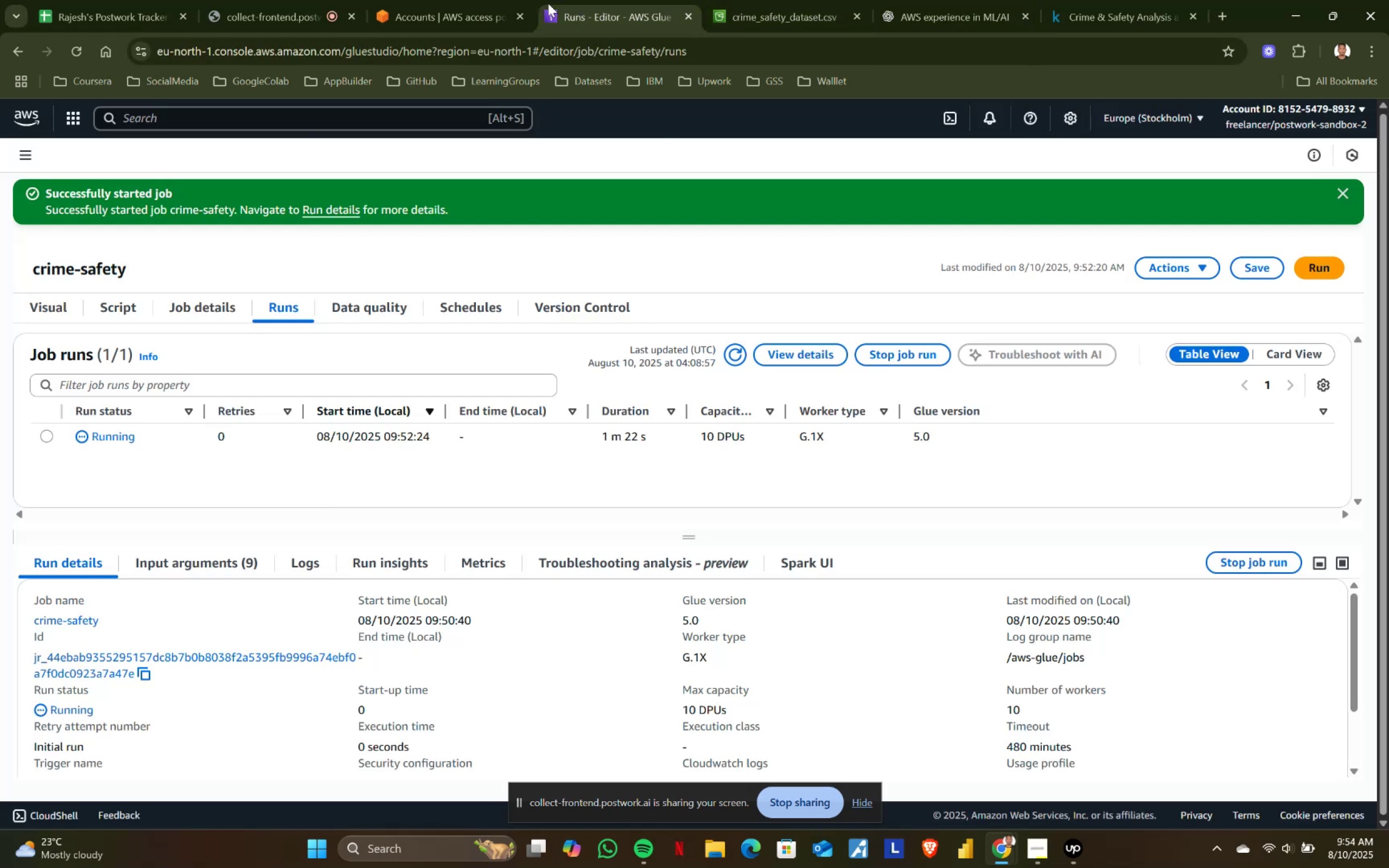 
double_click([438, 0])
 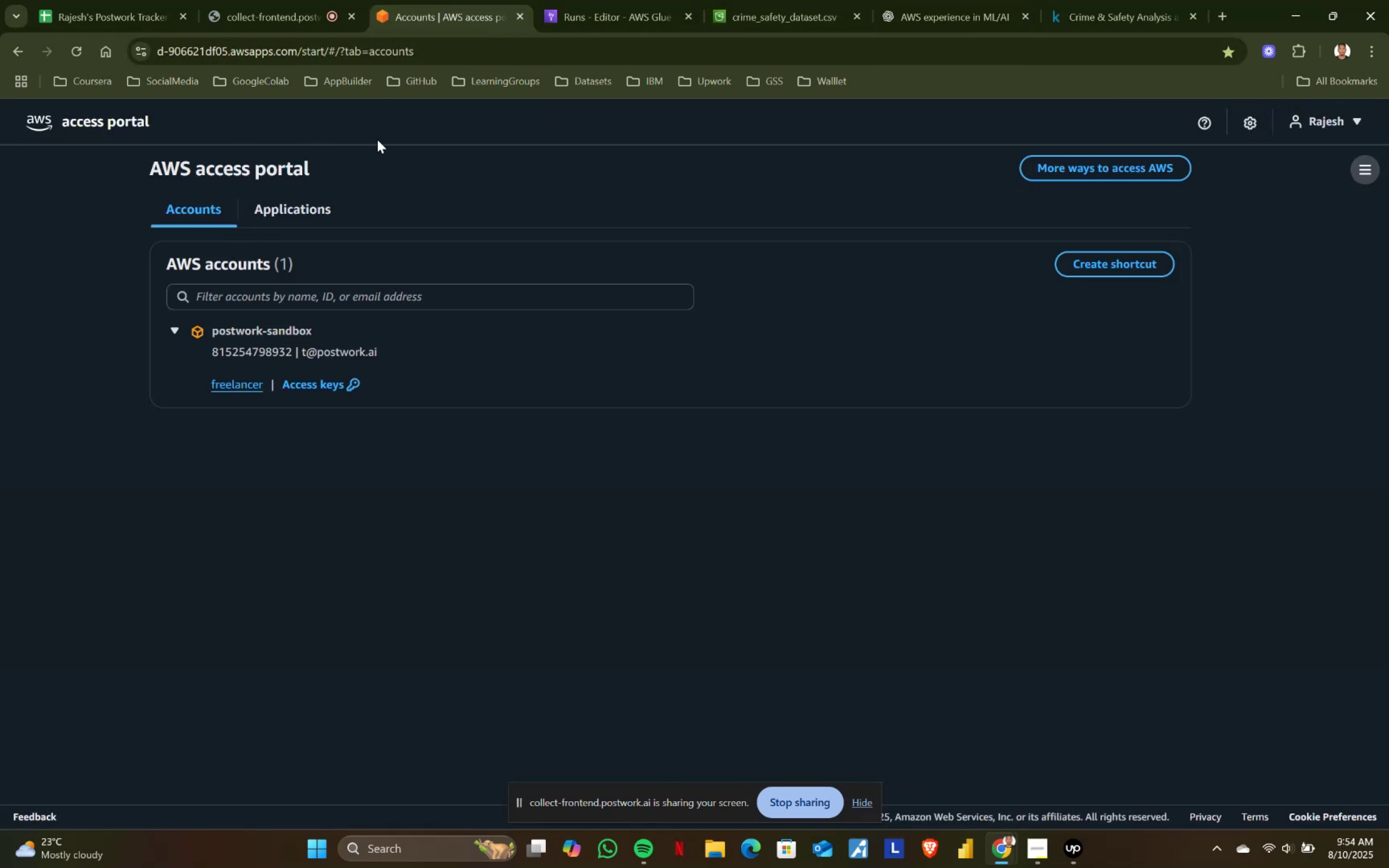 
left_click([595, 0])
 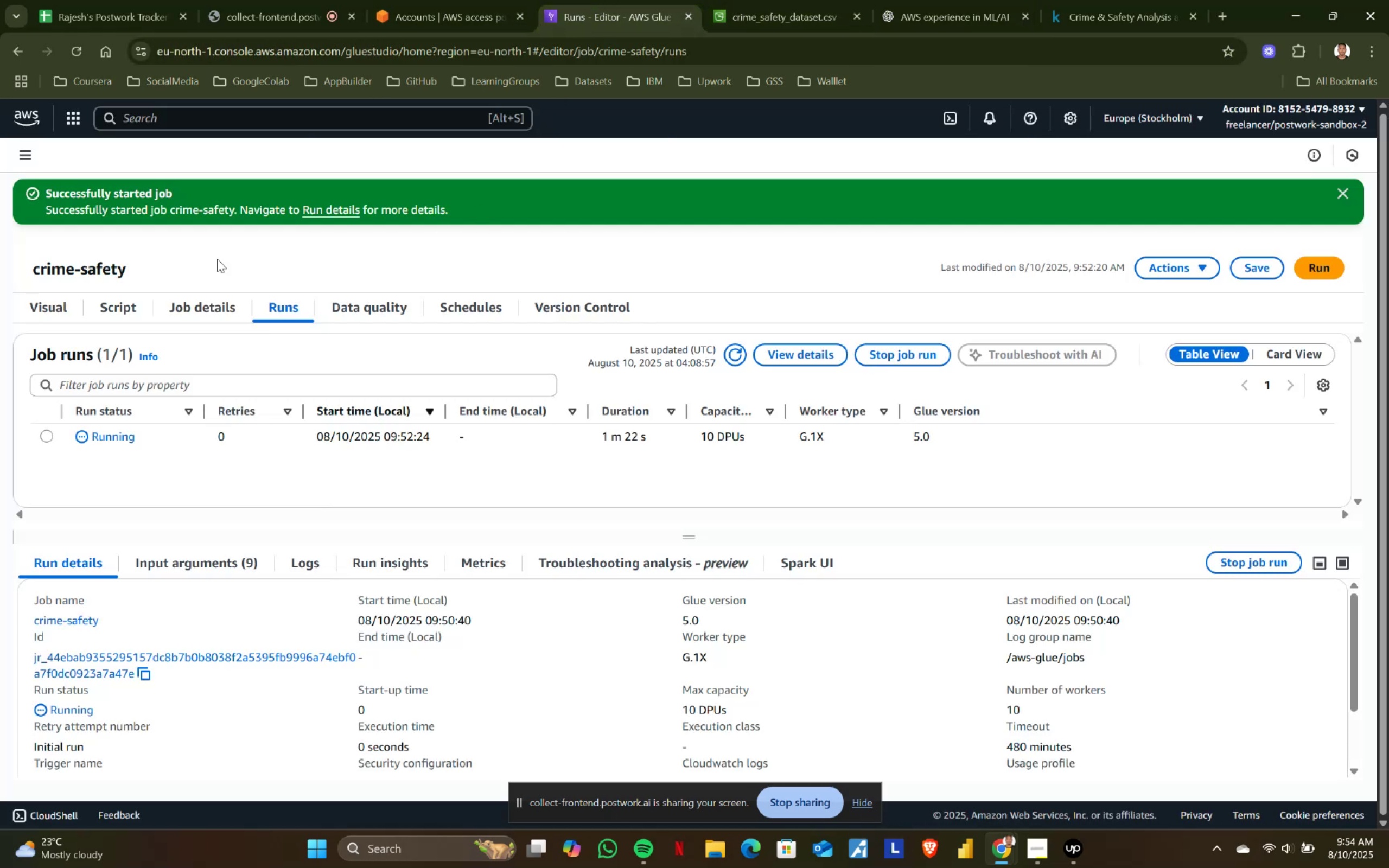 
scroll: coordinate [185, 251], scroll_direction: up, amount: 3.0
 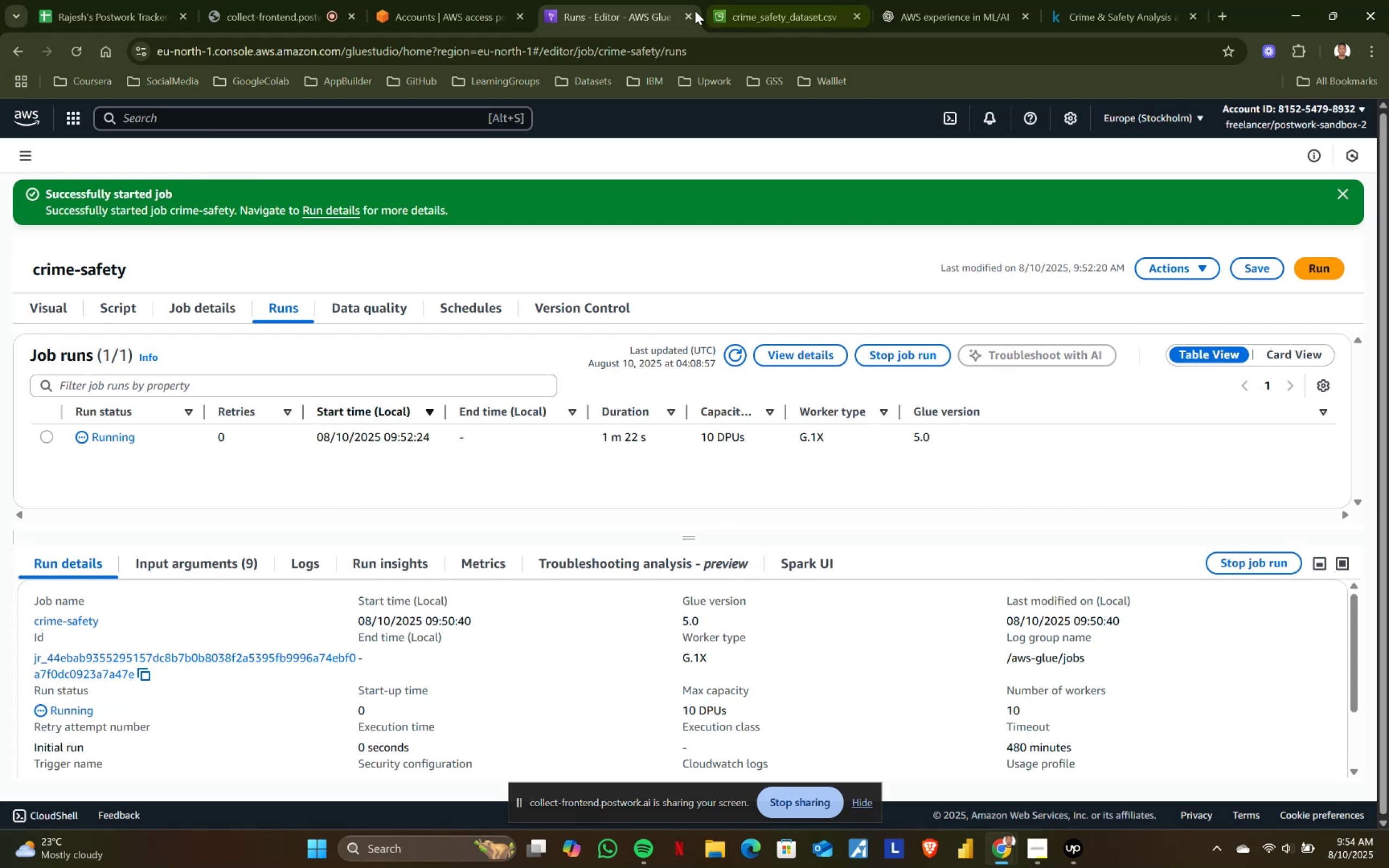 
left_click([723, 0])
 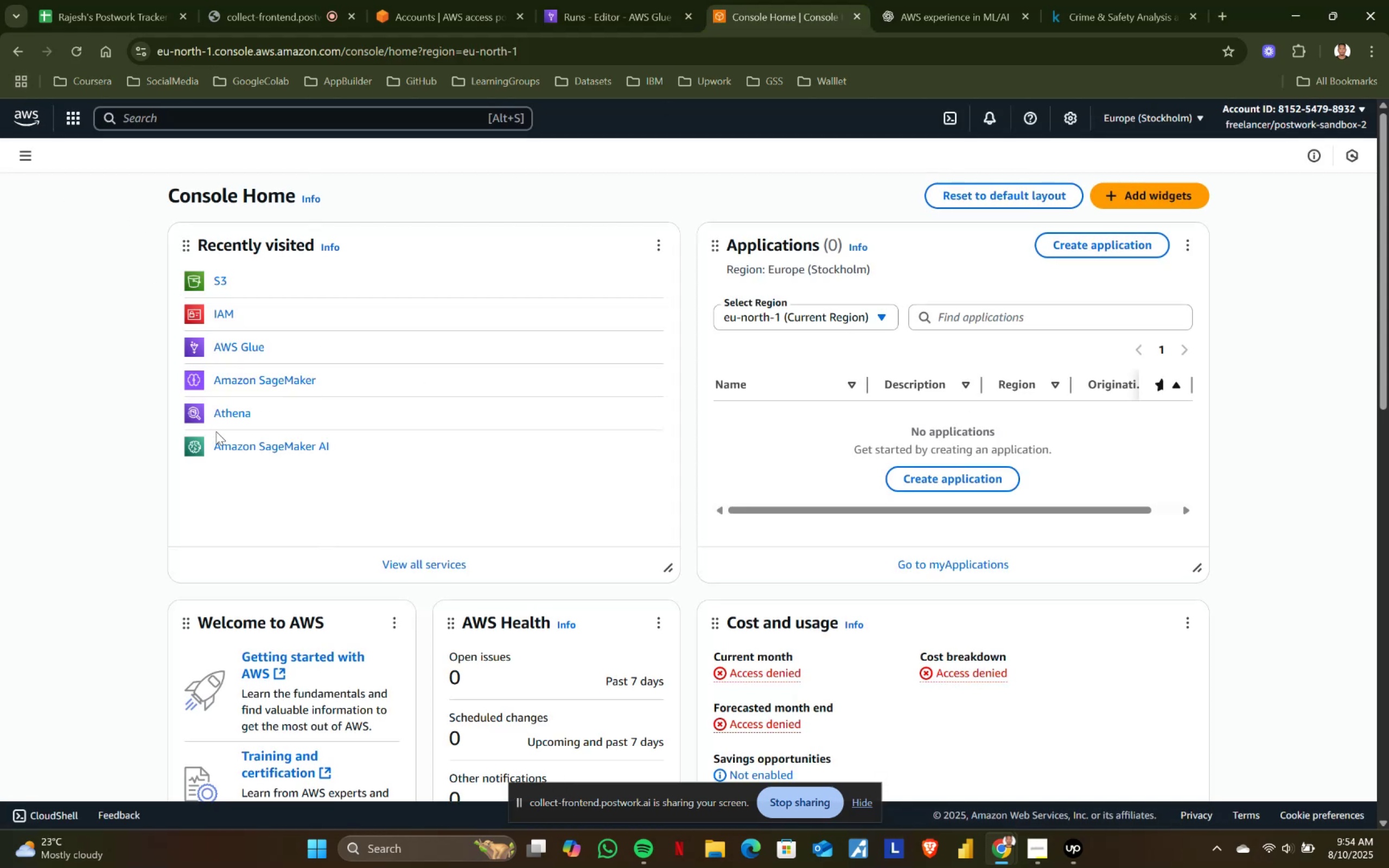 
left_click([264, 381])
 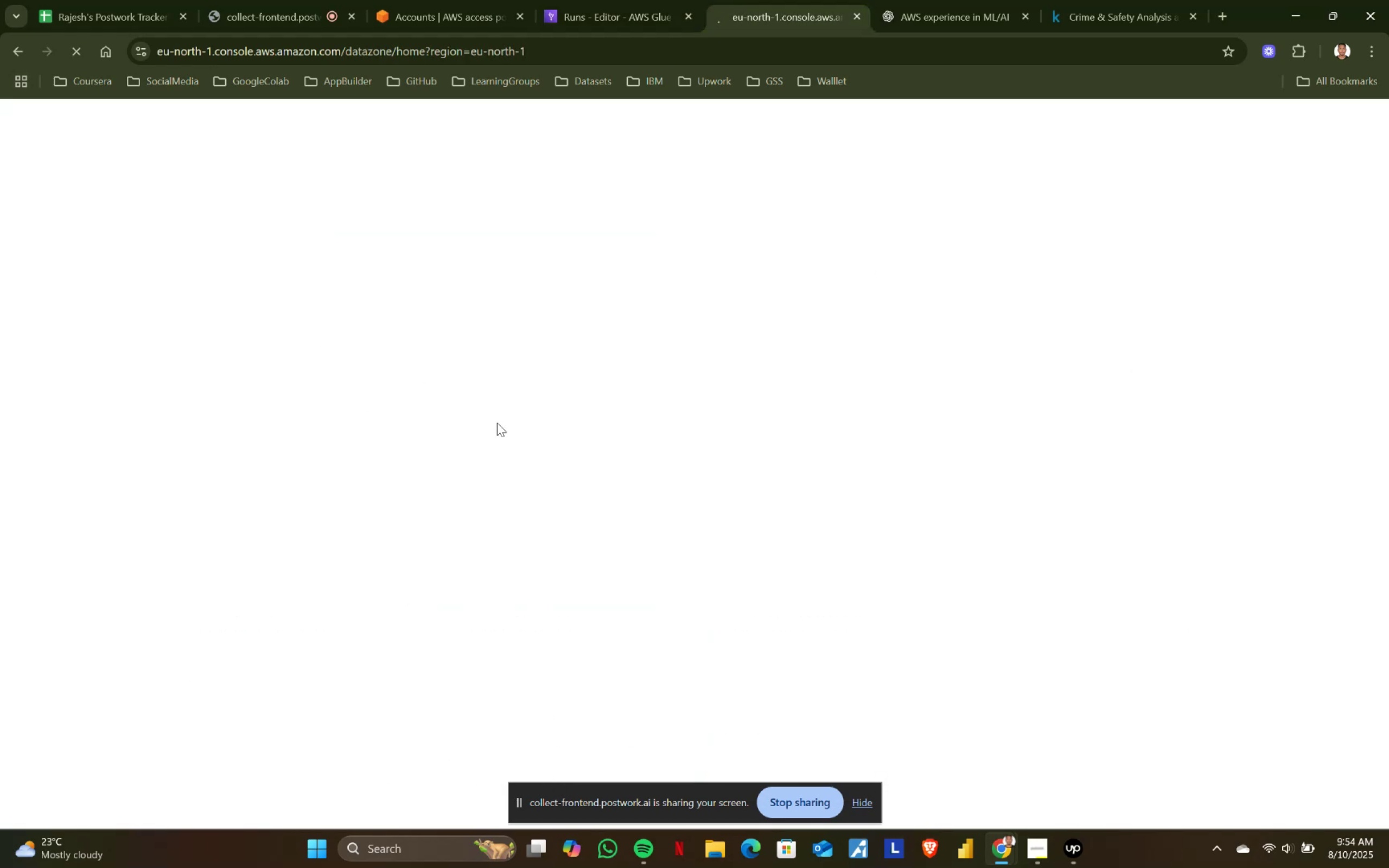 
mouse_move([786, 16])
 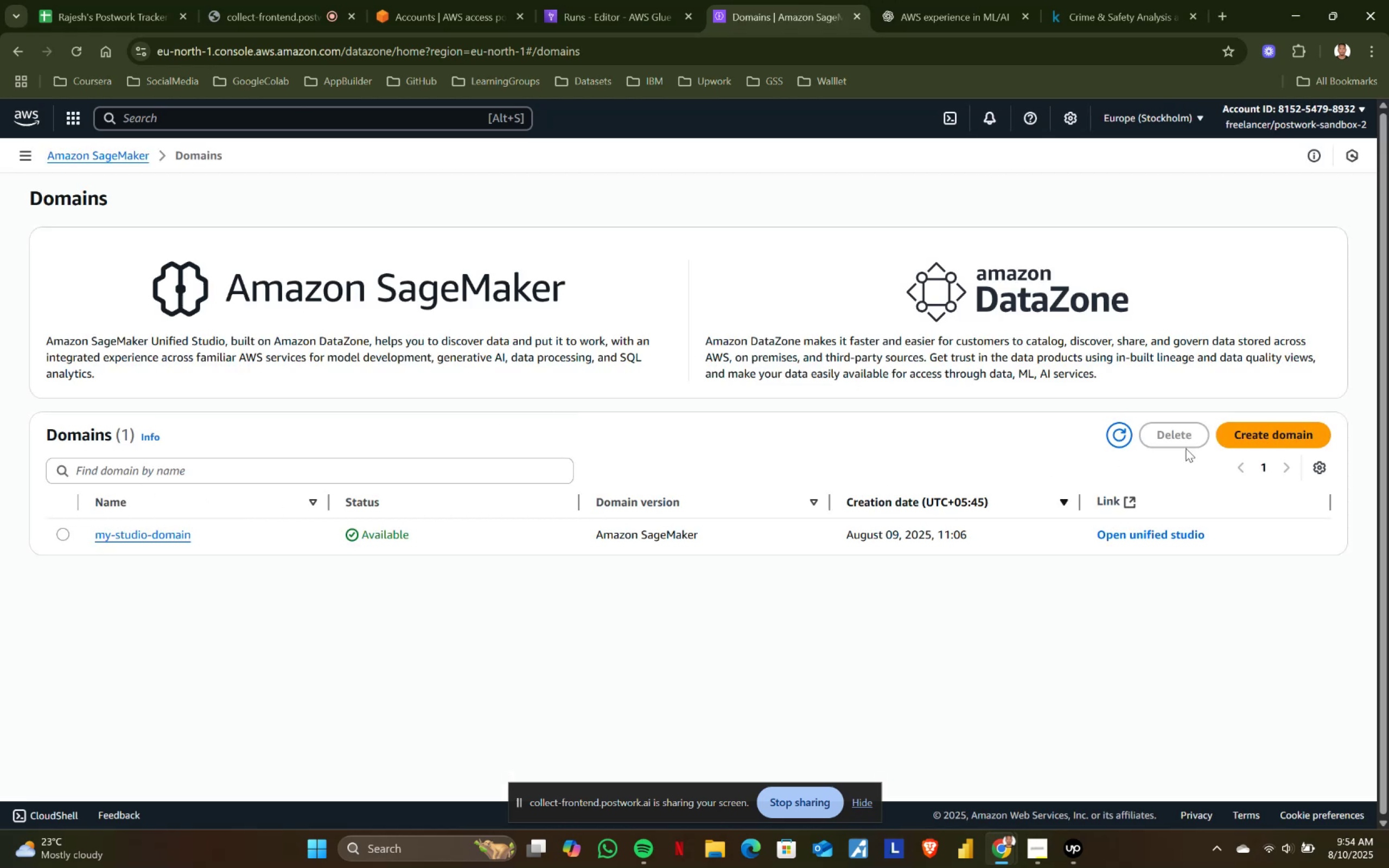 
left_click([157, 536])
 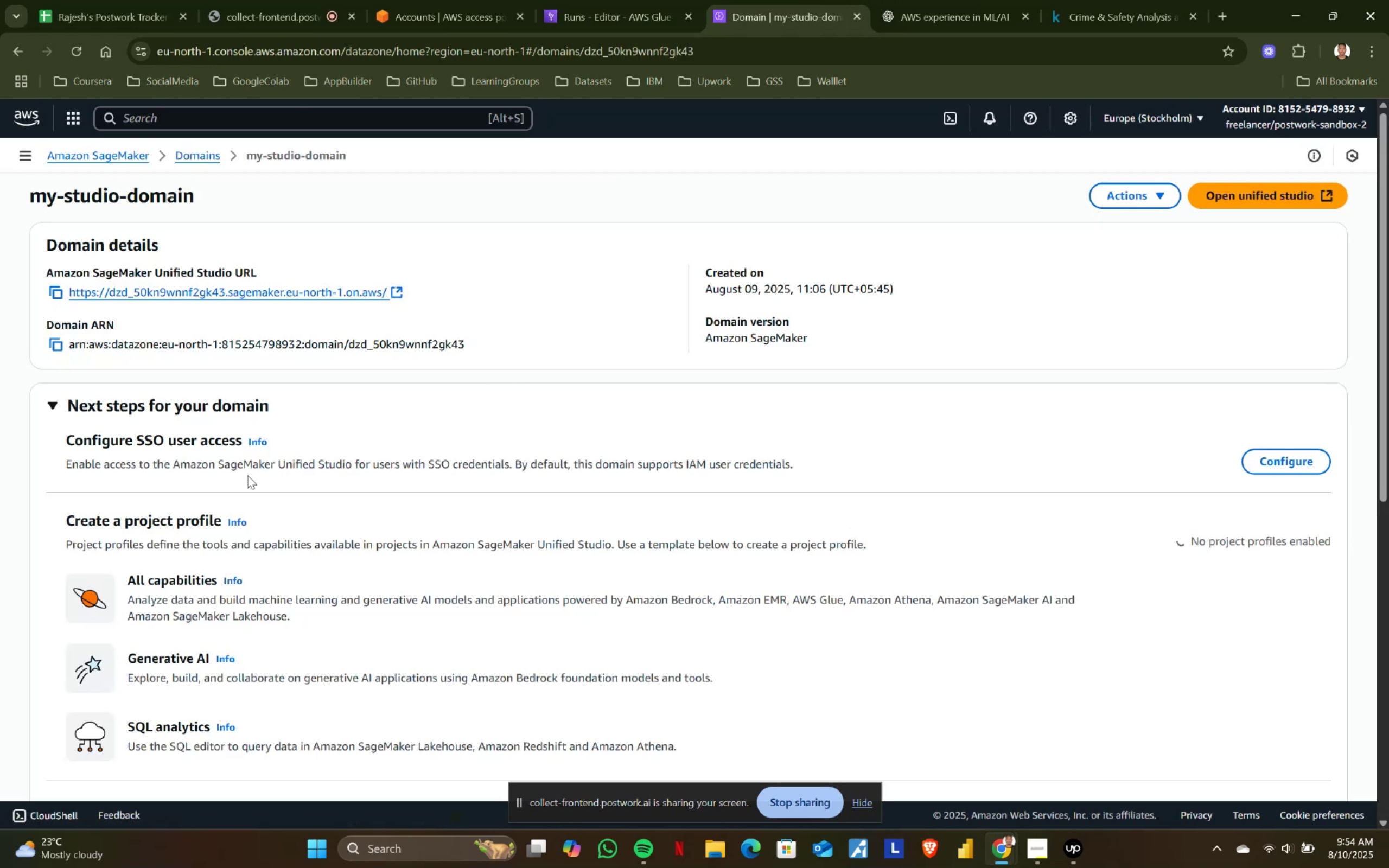 
left_click([243, 293])
 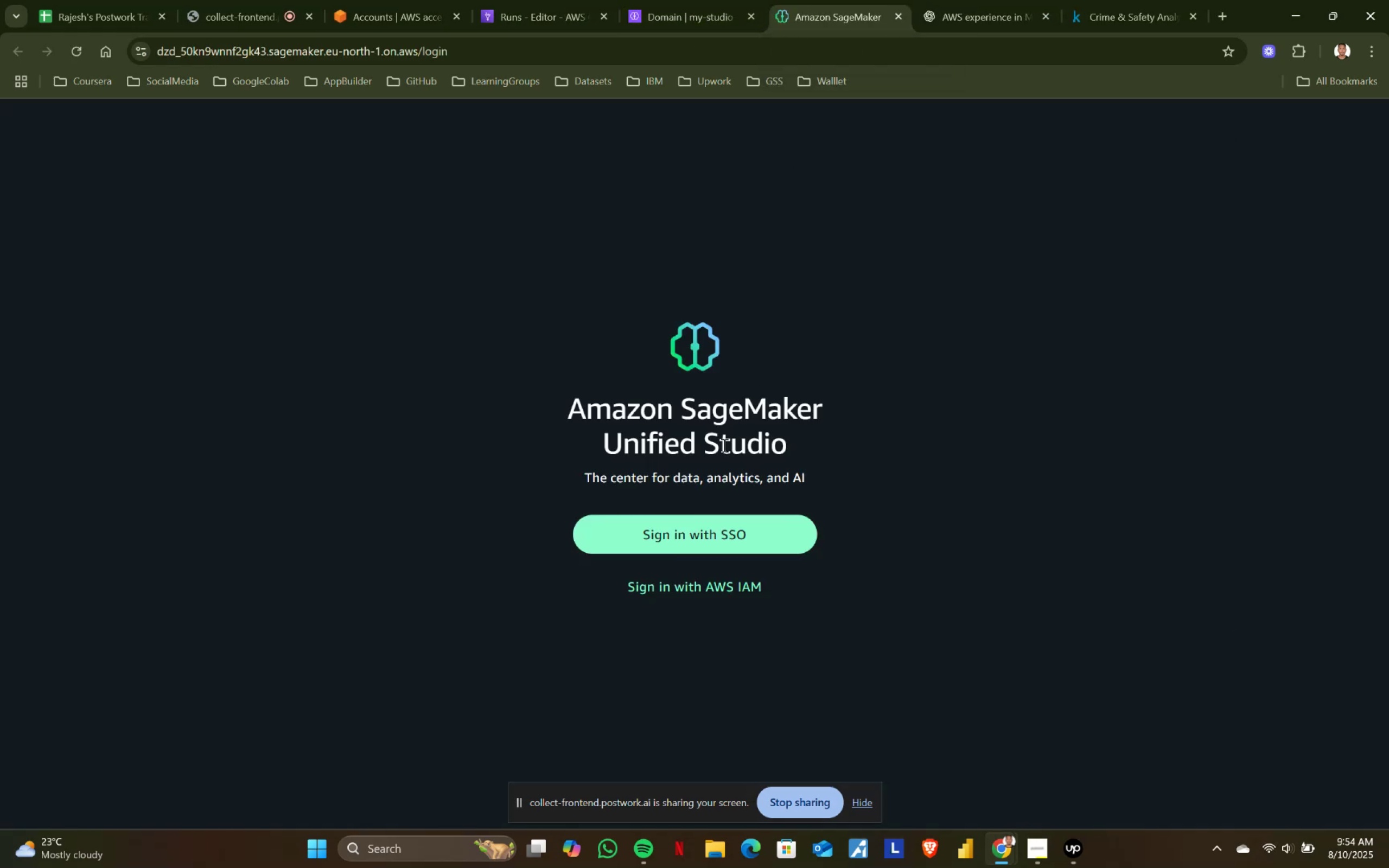 
left_click([690, 586])
 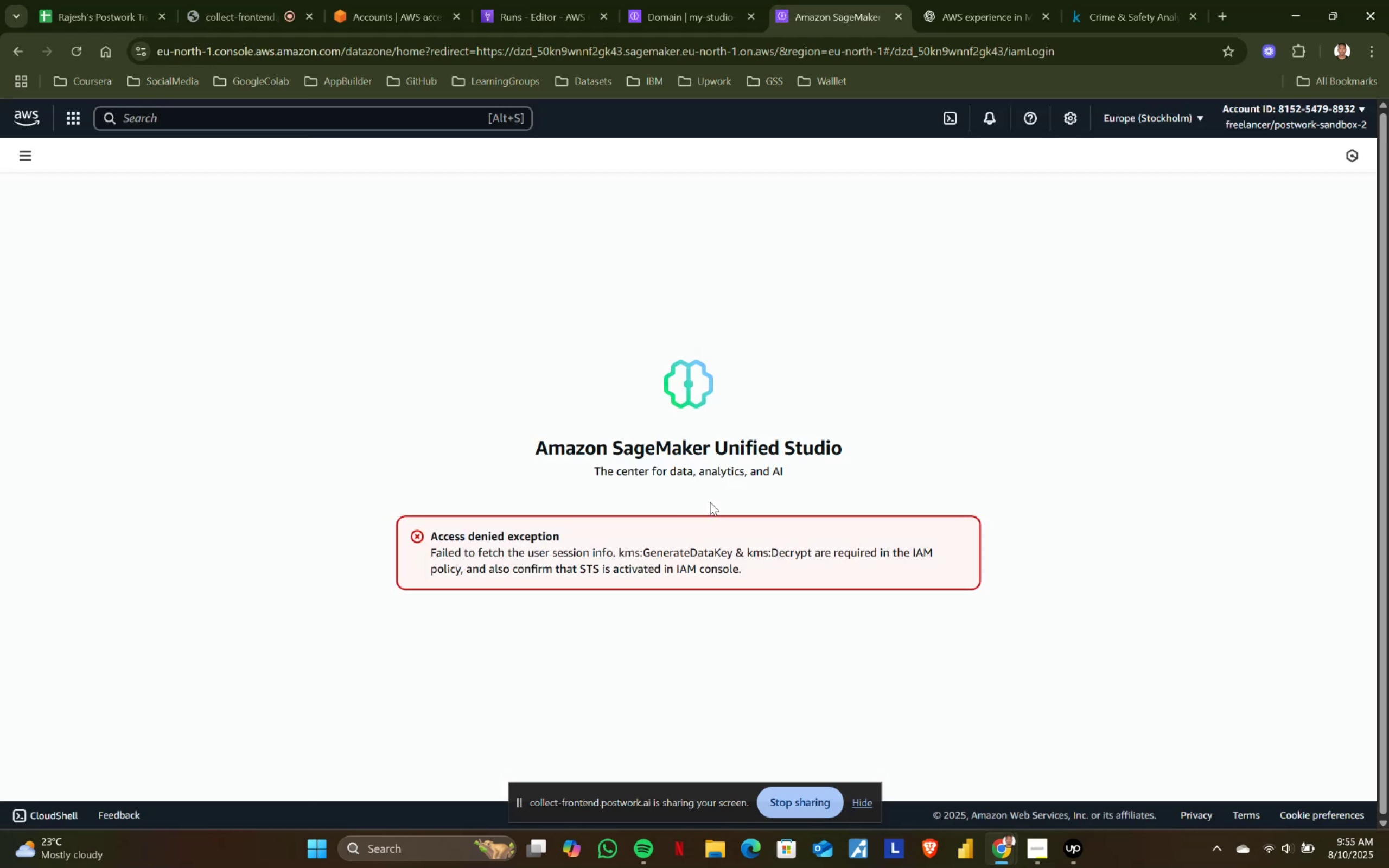 
wait(11.97)
 